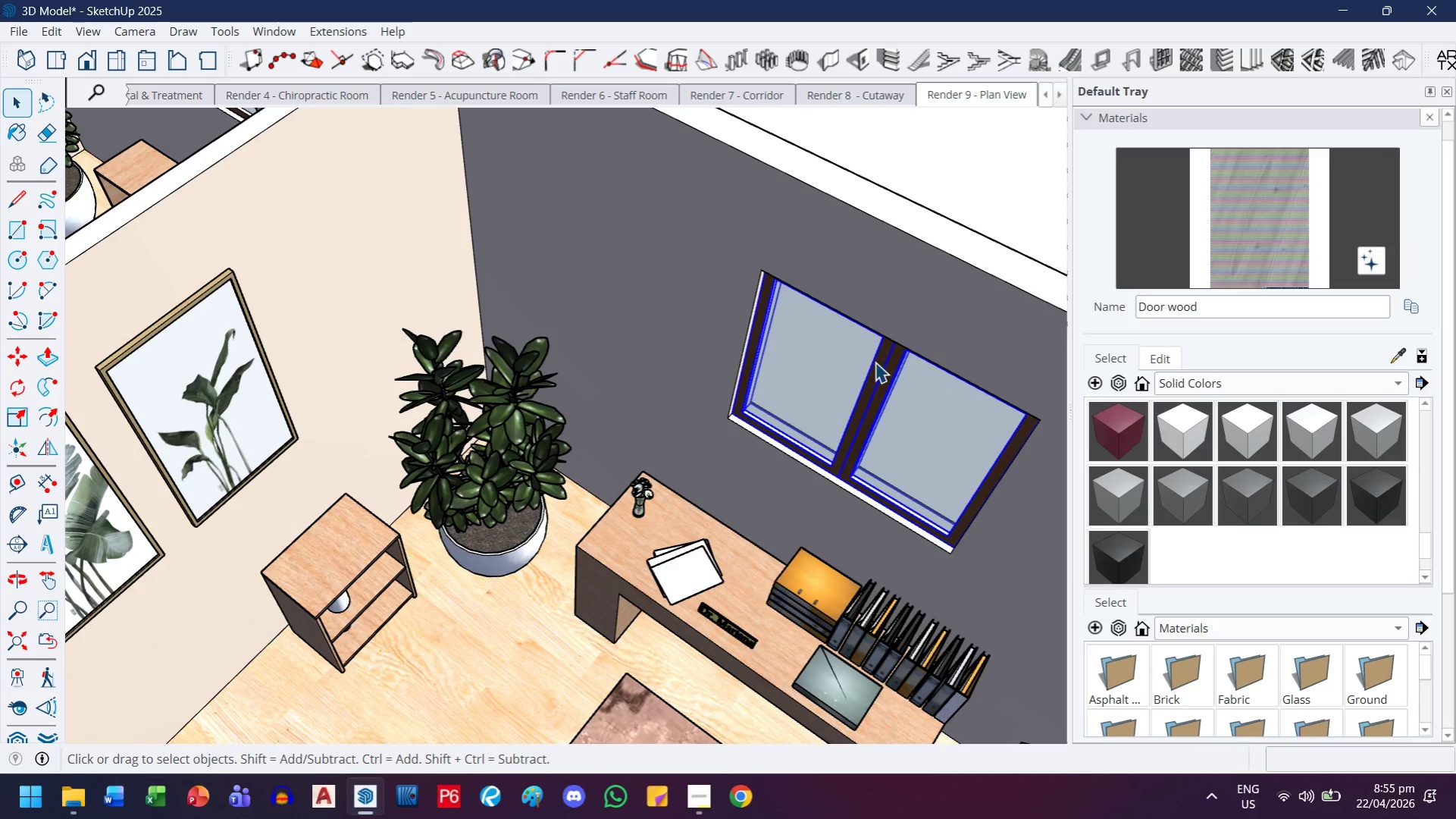 
double_click([875, 362])
 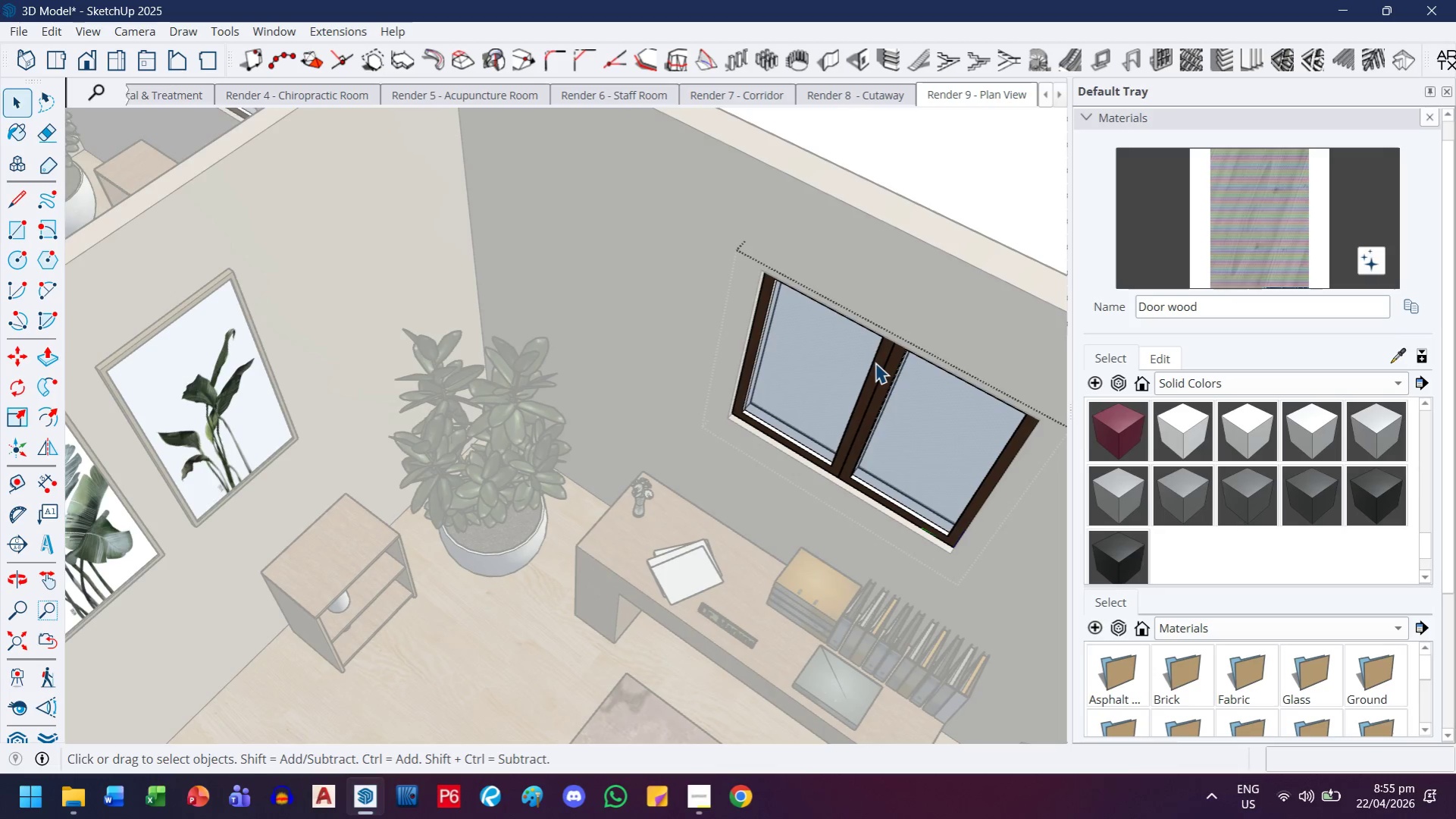 
key(H)
 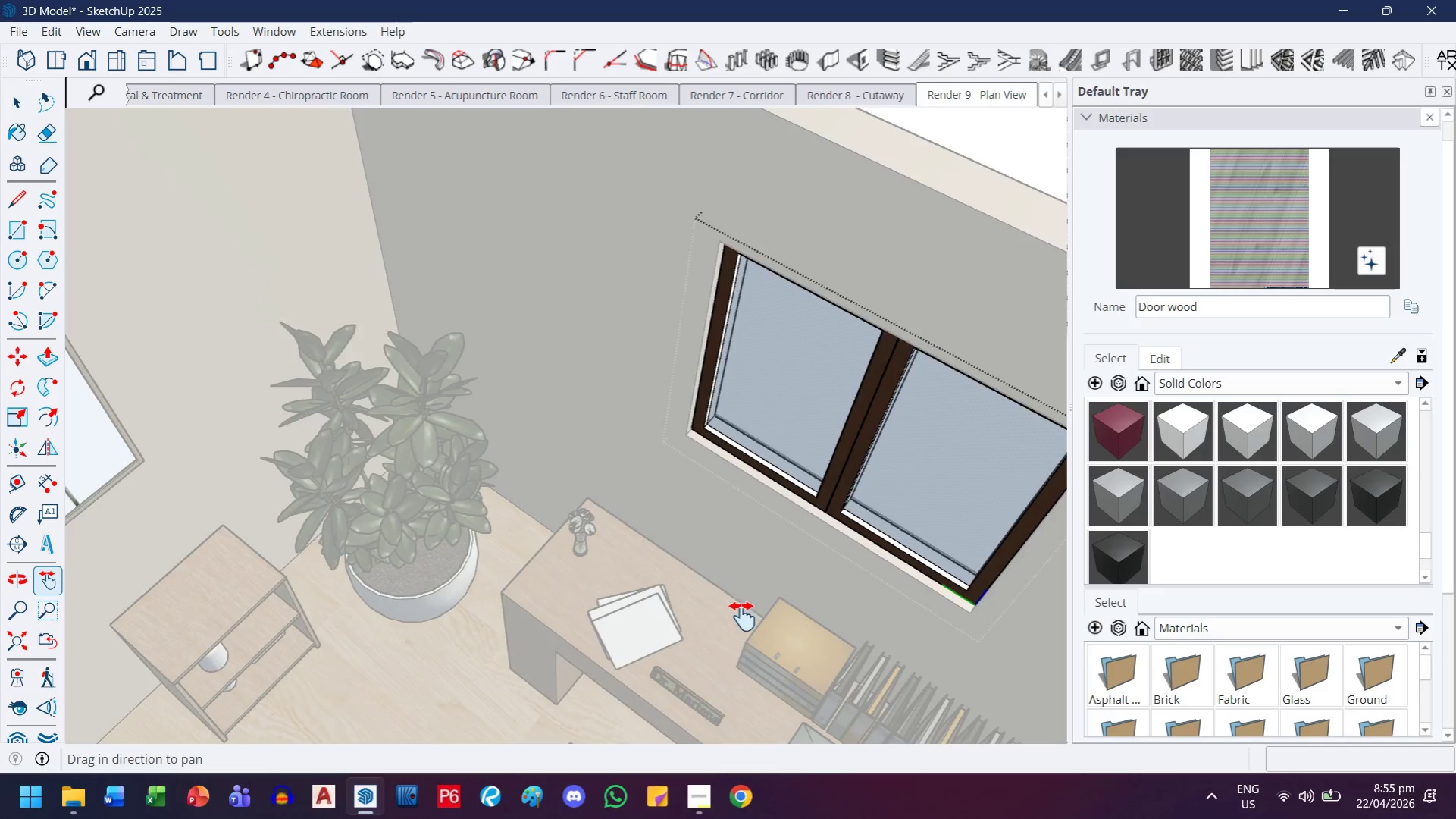 
left_click_drag(start_coordinate=[747, 613], to_coordinate=[676, 680])
 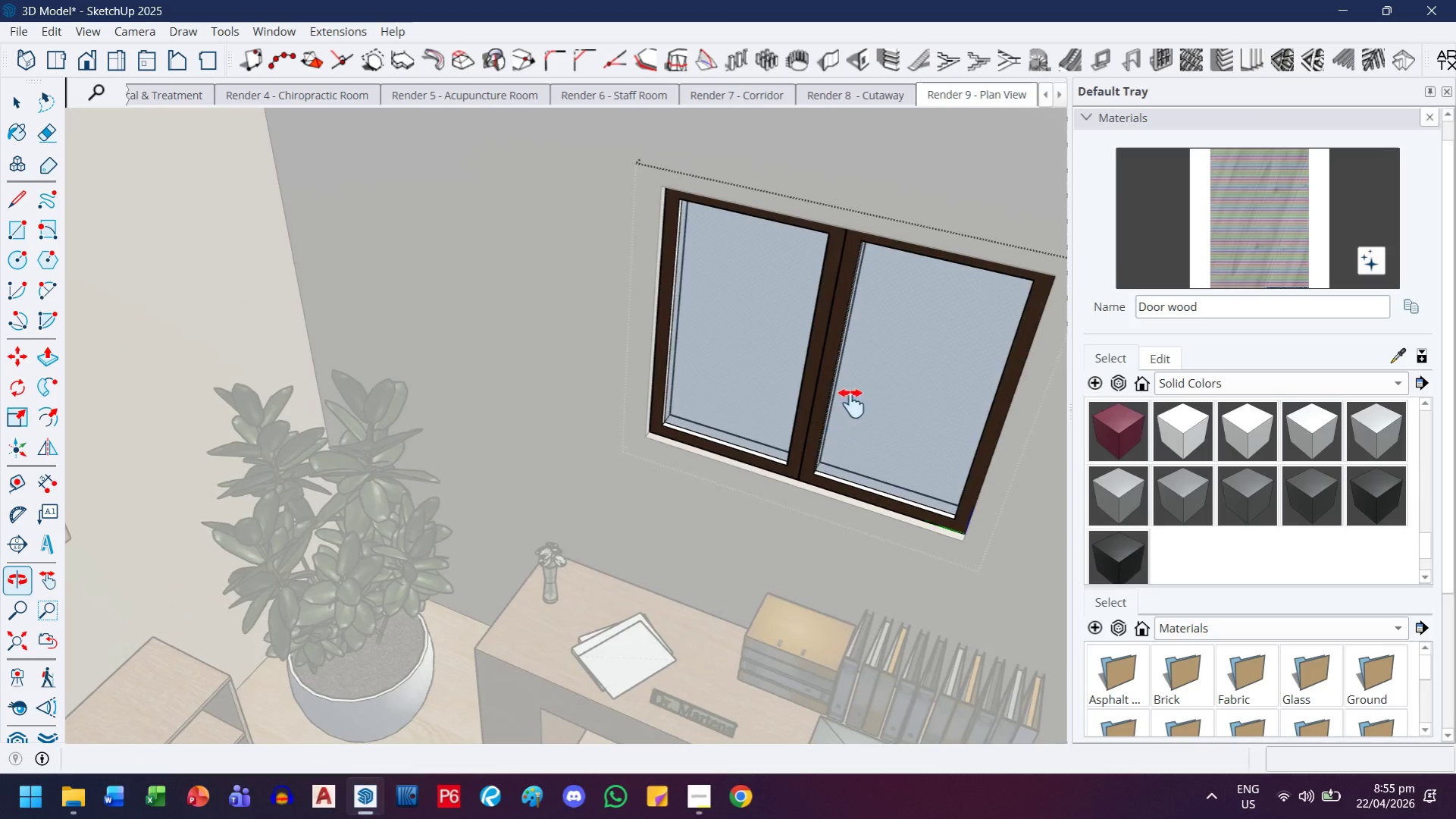 
scroll: coordinate [867, 372], scroll_direction: up, amount: 6.0
 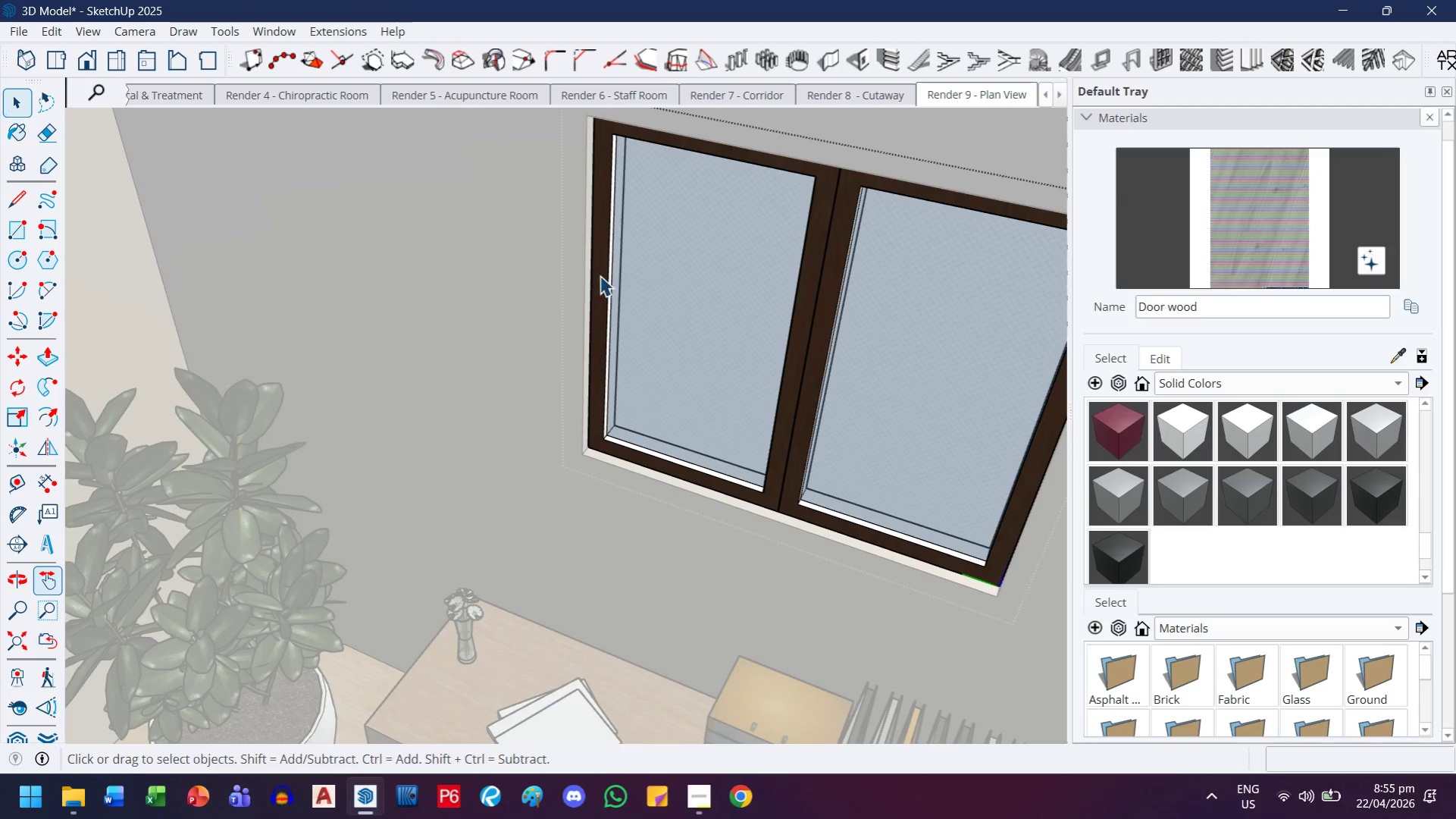 
left_click([799, 347])
 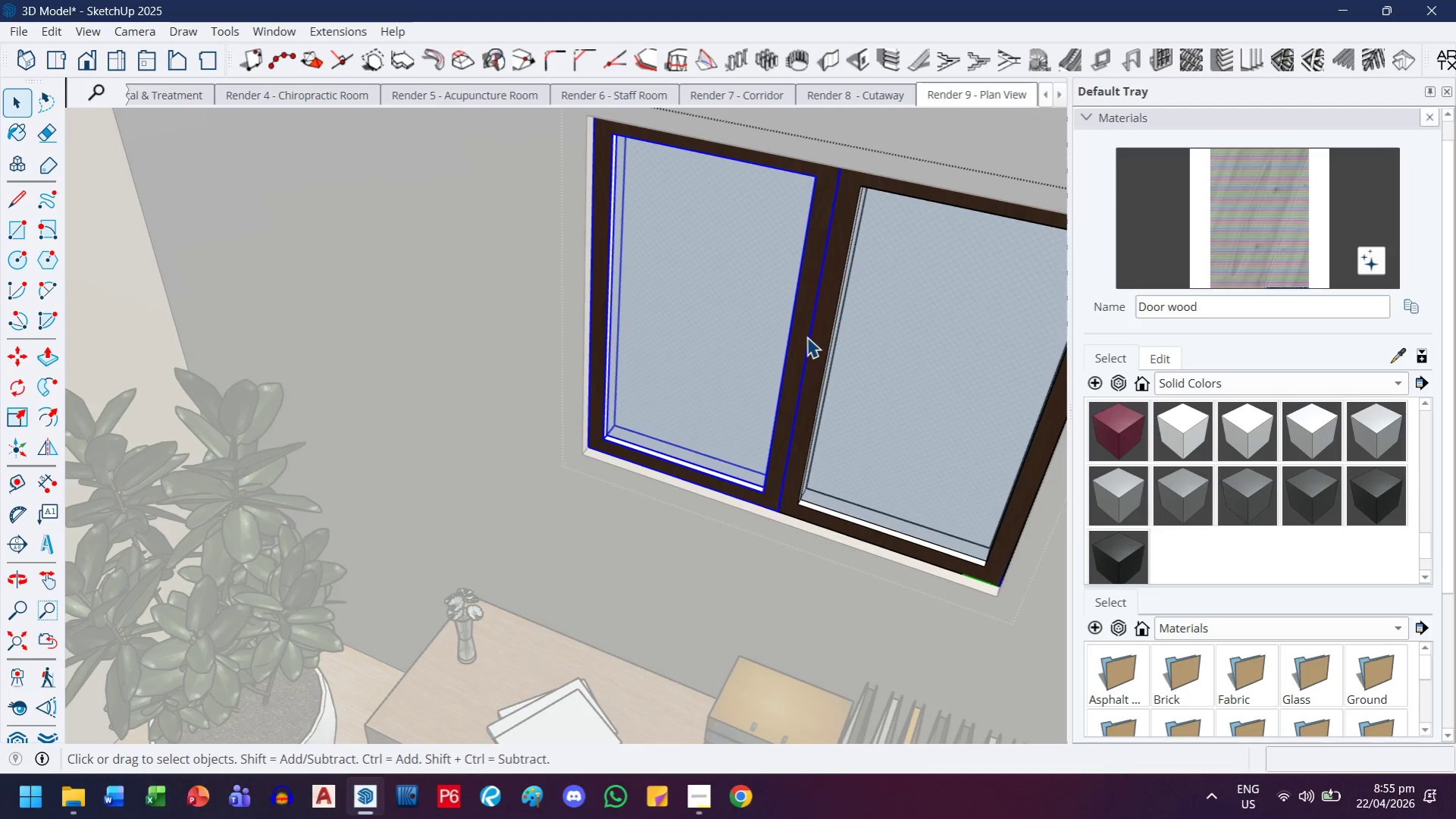 
double_click([806, 336])
 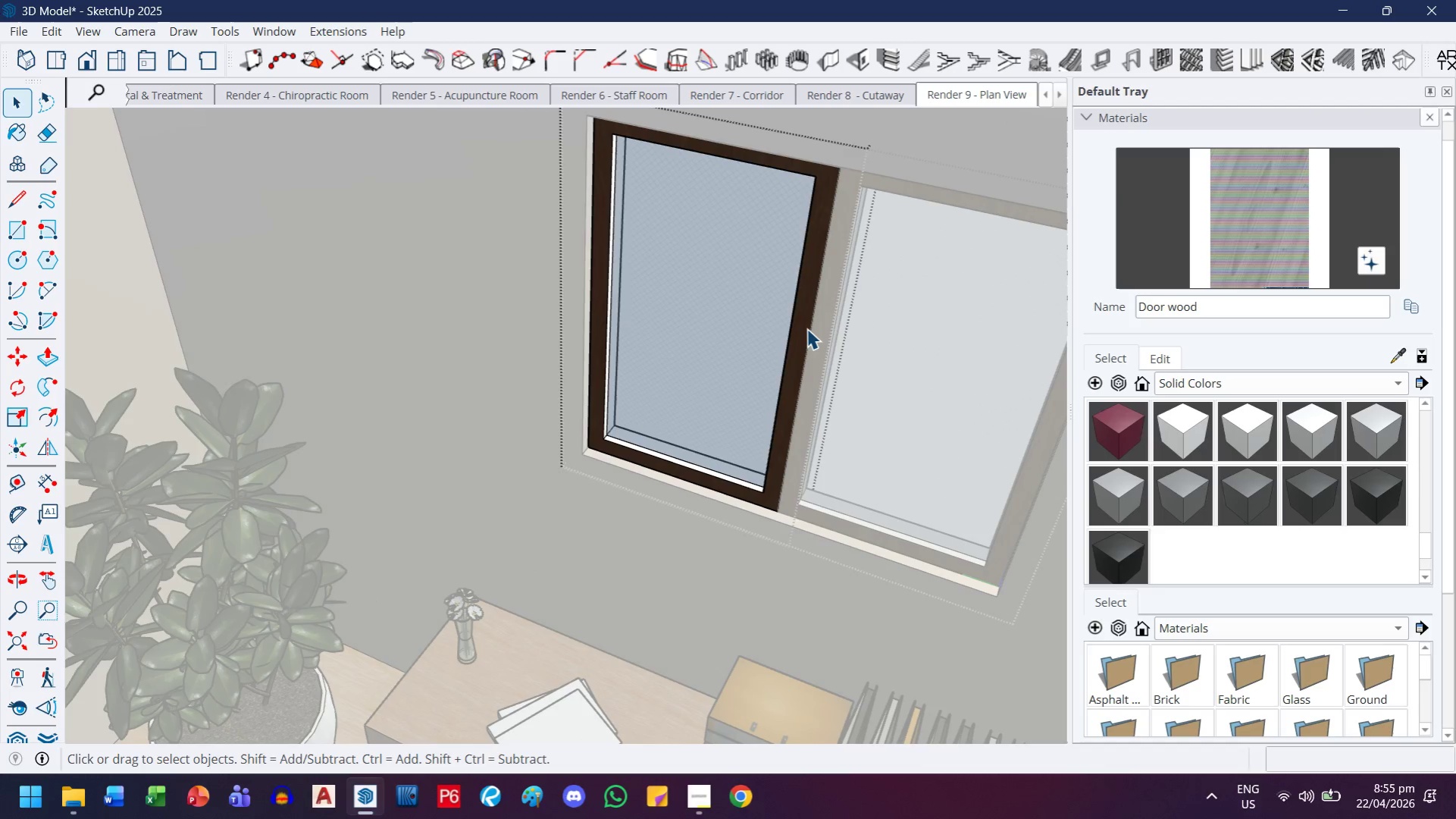 
triple_click([806, 328])
 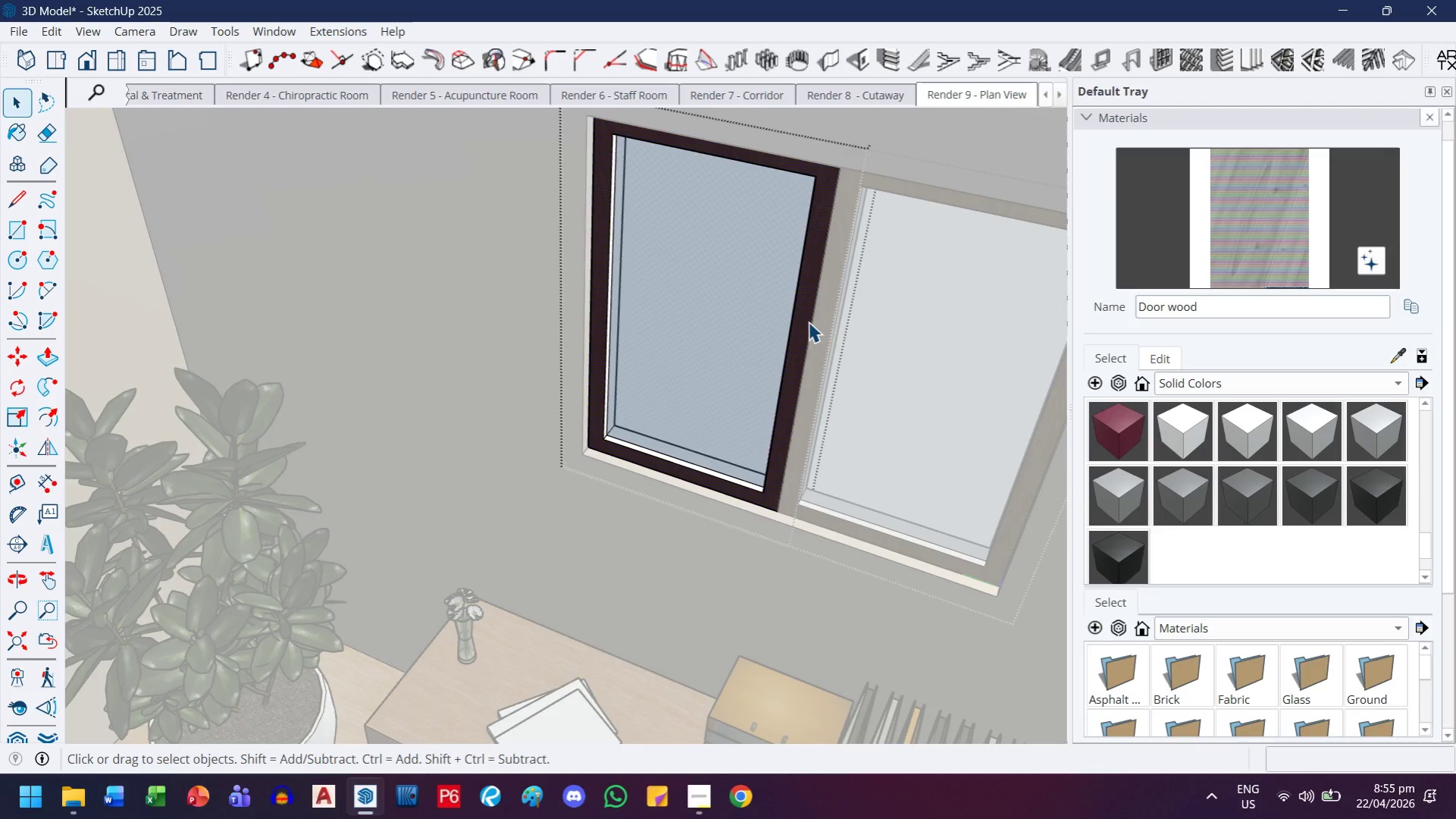 
double_click([808, 322])
 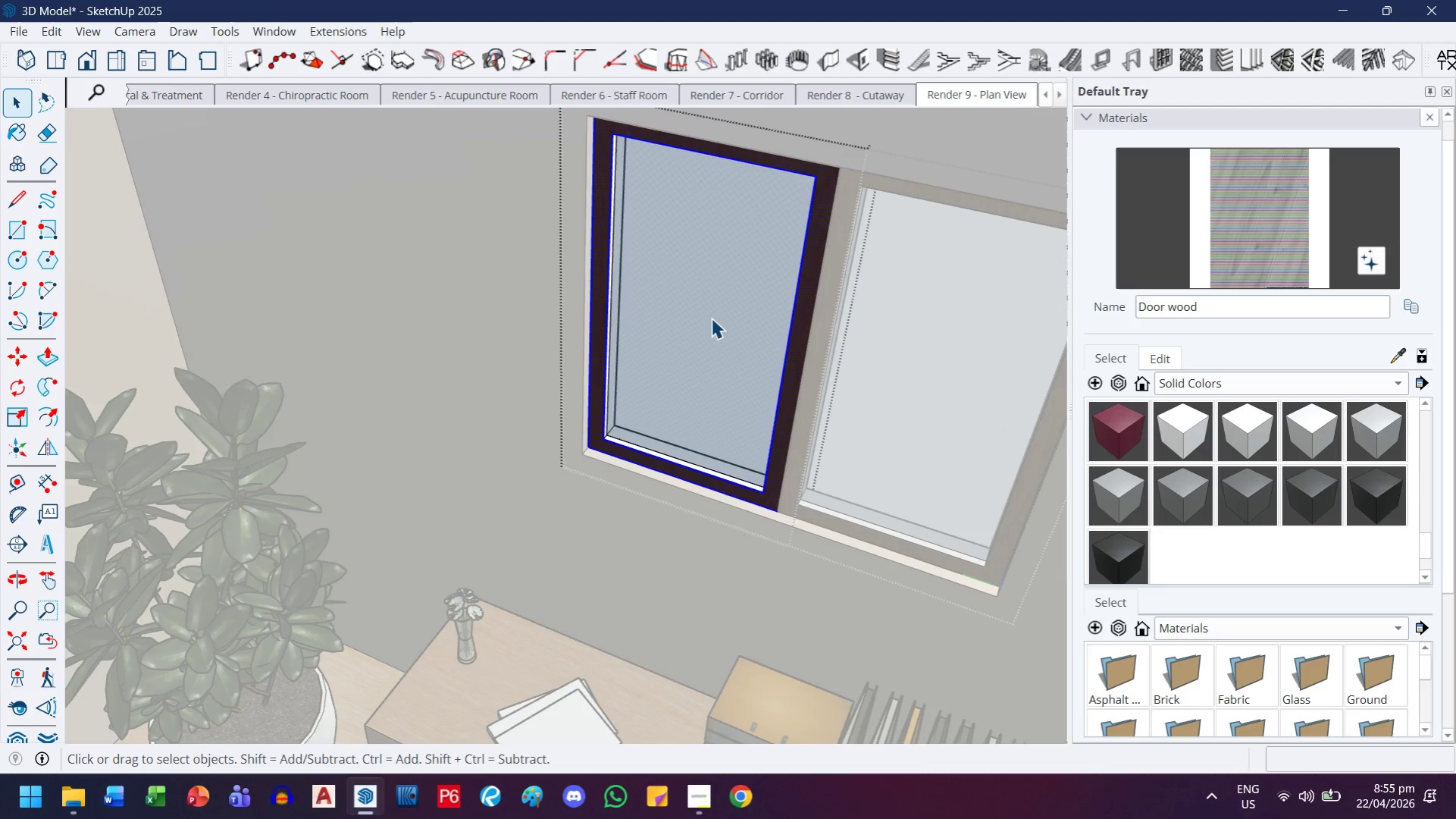 
triple_click([711, 318])
 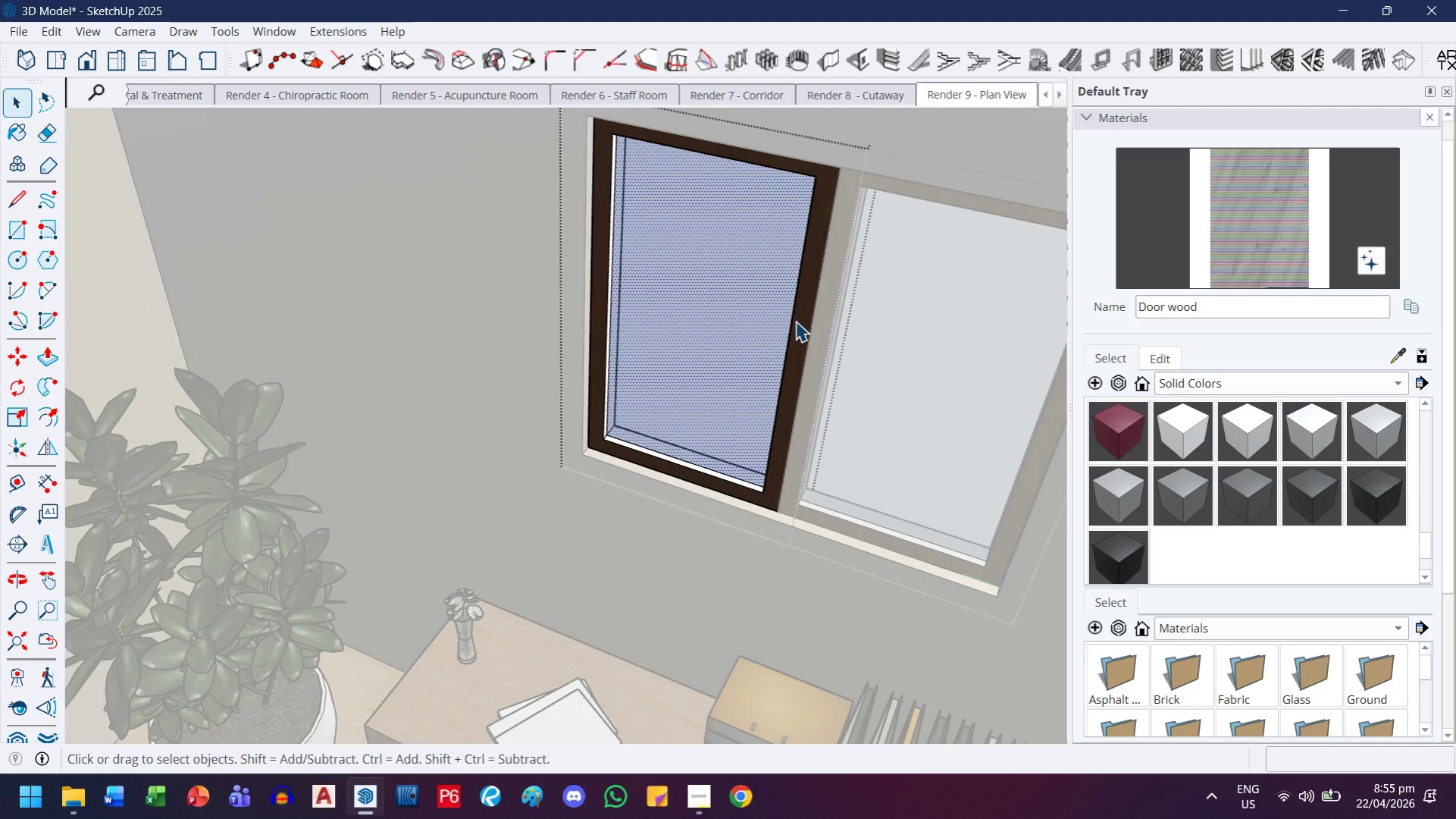 
double_click([797, 322])
 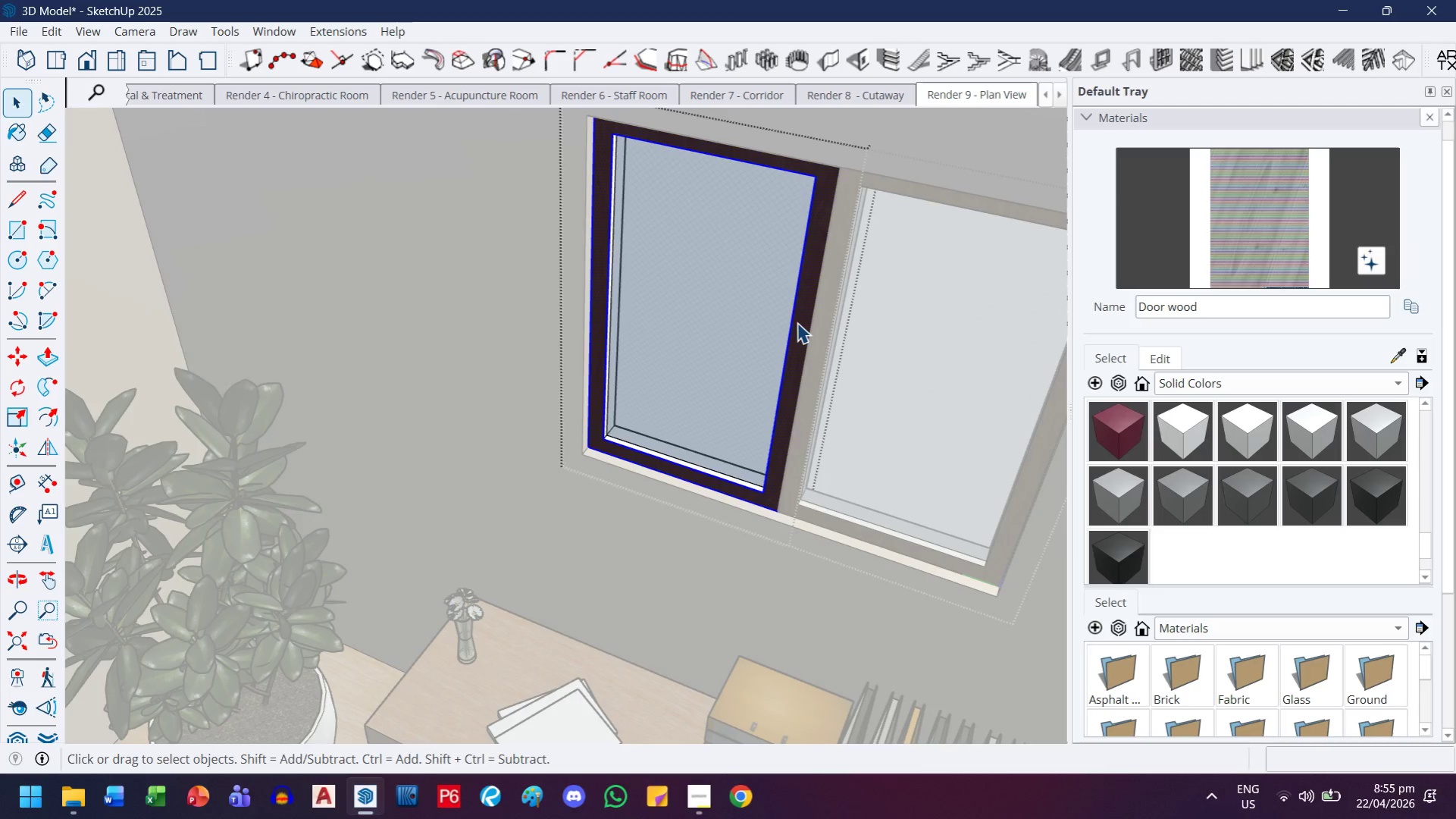 
scroll: coordinate [795, 325], scroll_direction: up, amount: 4.0
 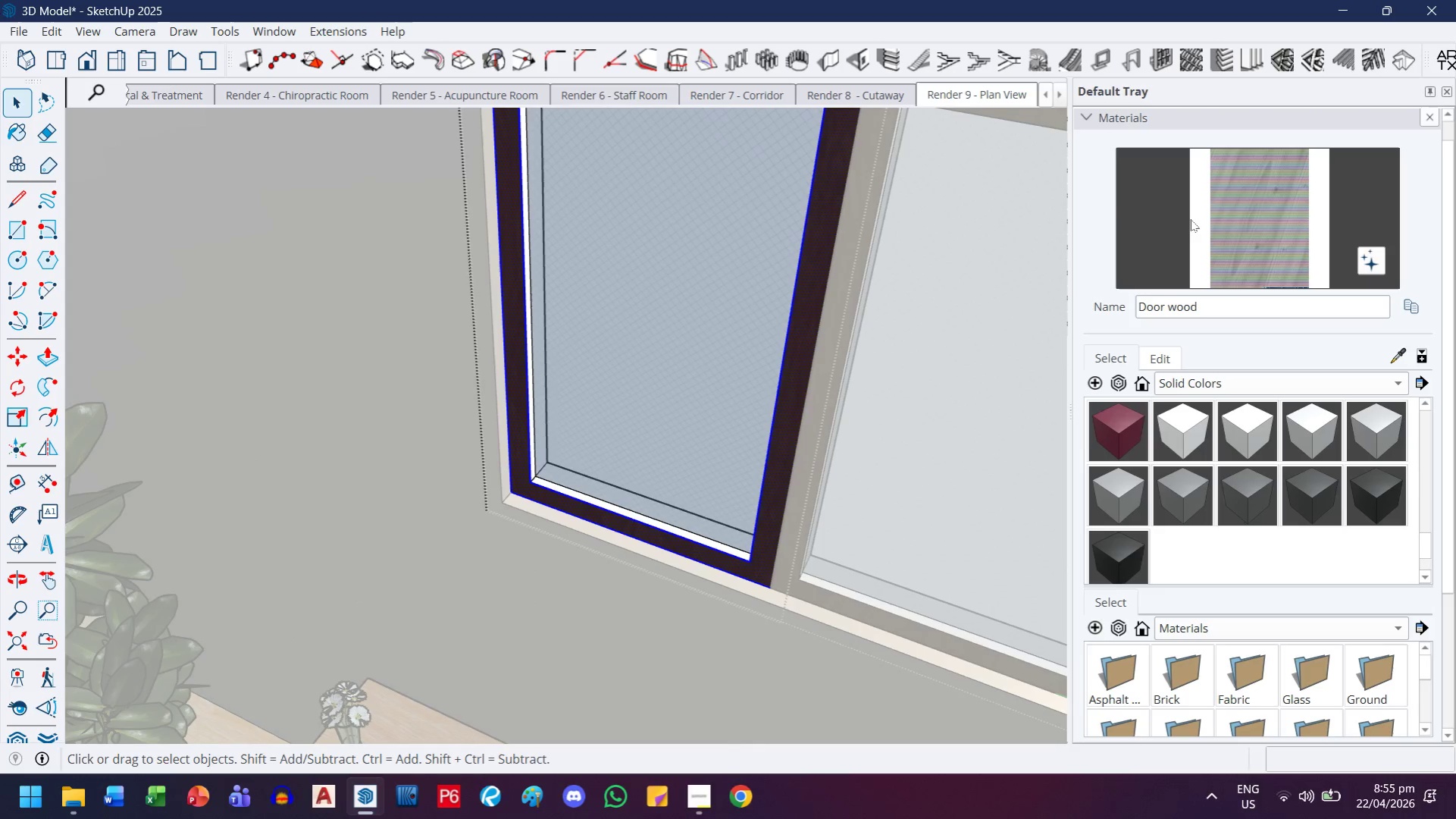 
left_click([1221, 215])
 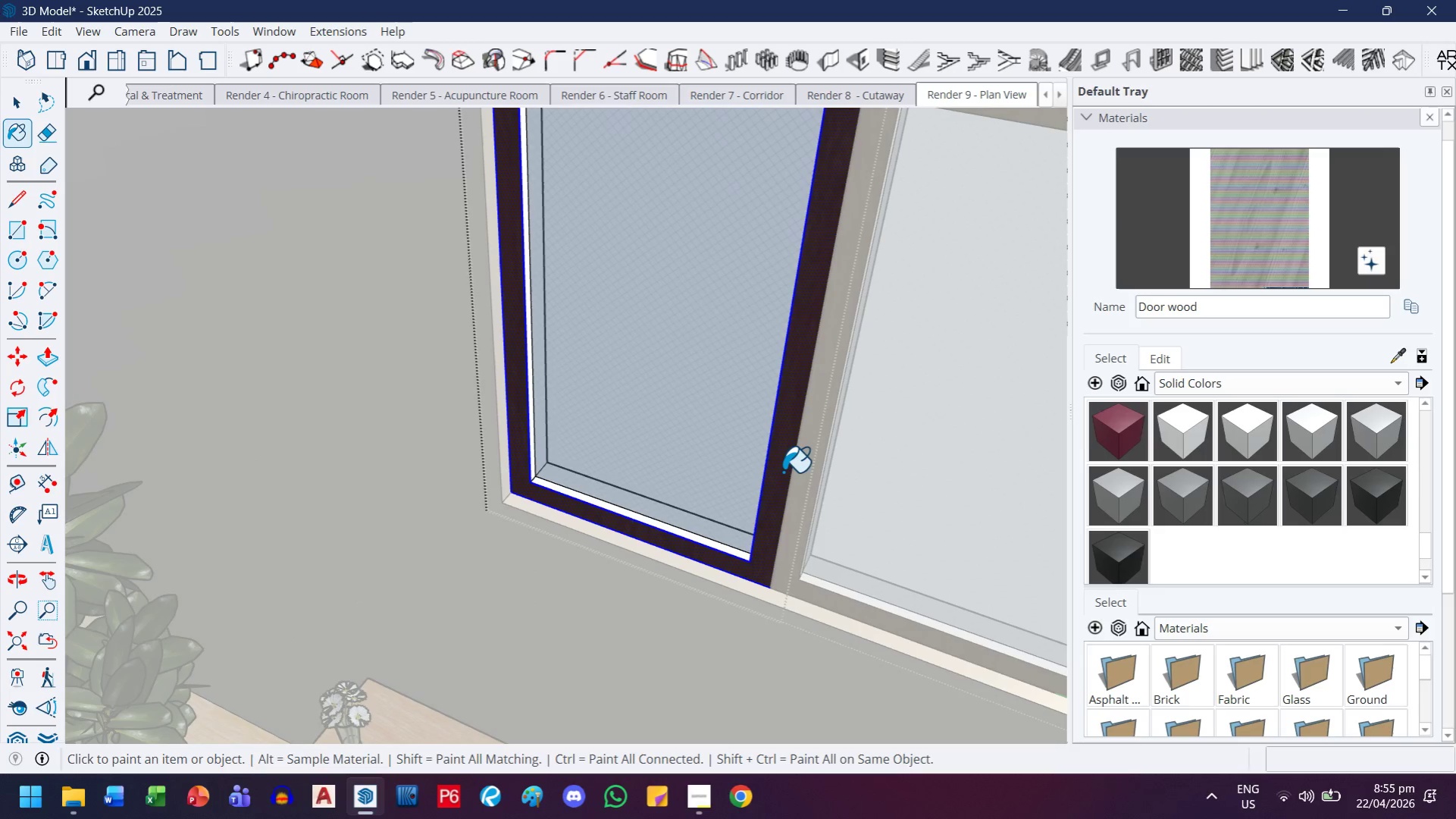 
left_click([776, 475])
 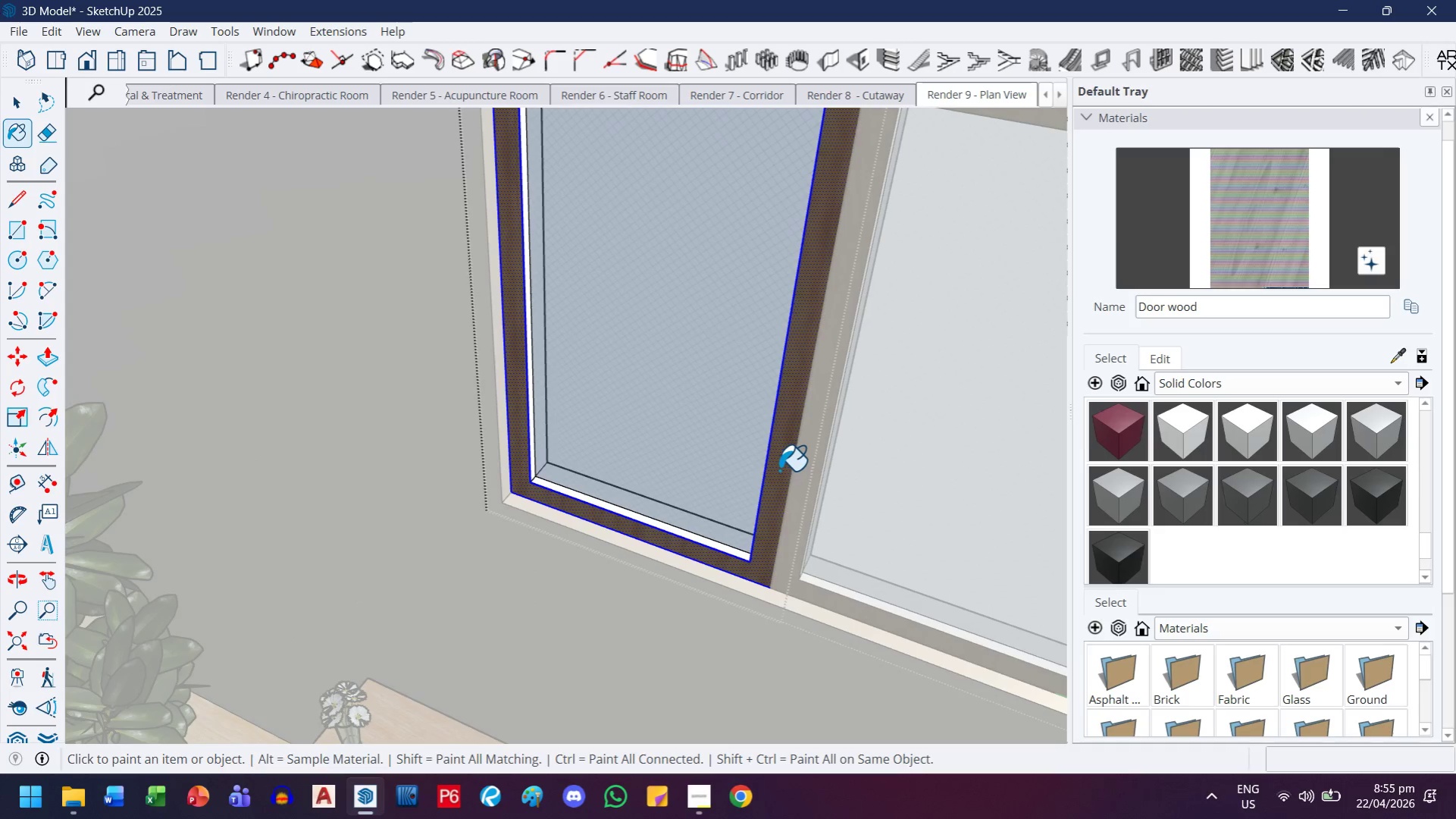 
scroll: coordinate [772, 425], scroll_direction: down, amount: 8.0
 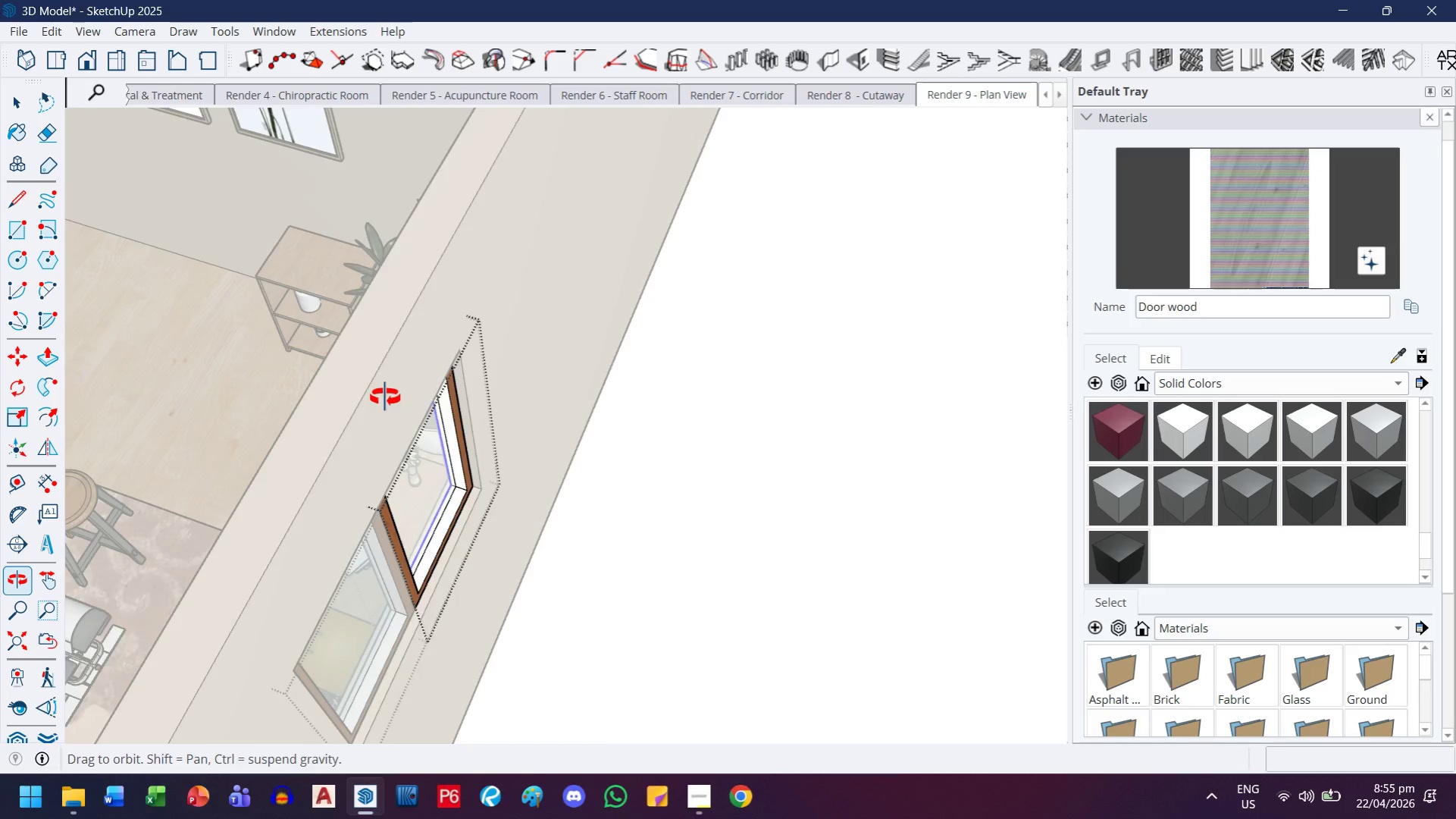 
scroll: coordinate [364, 551], scroll_direction: up, amount: 8.0
 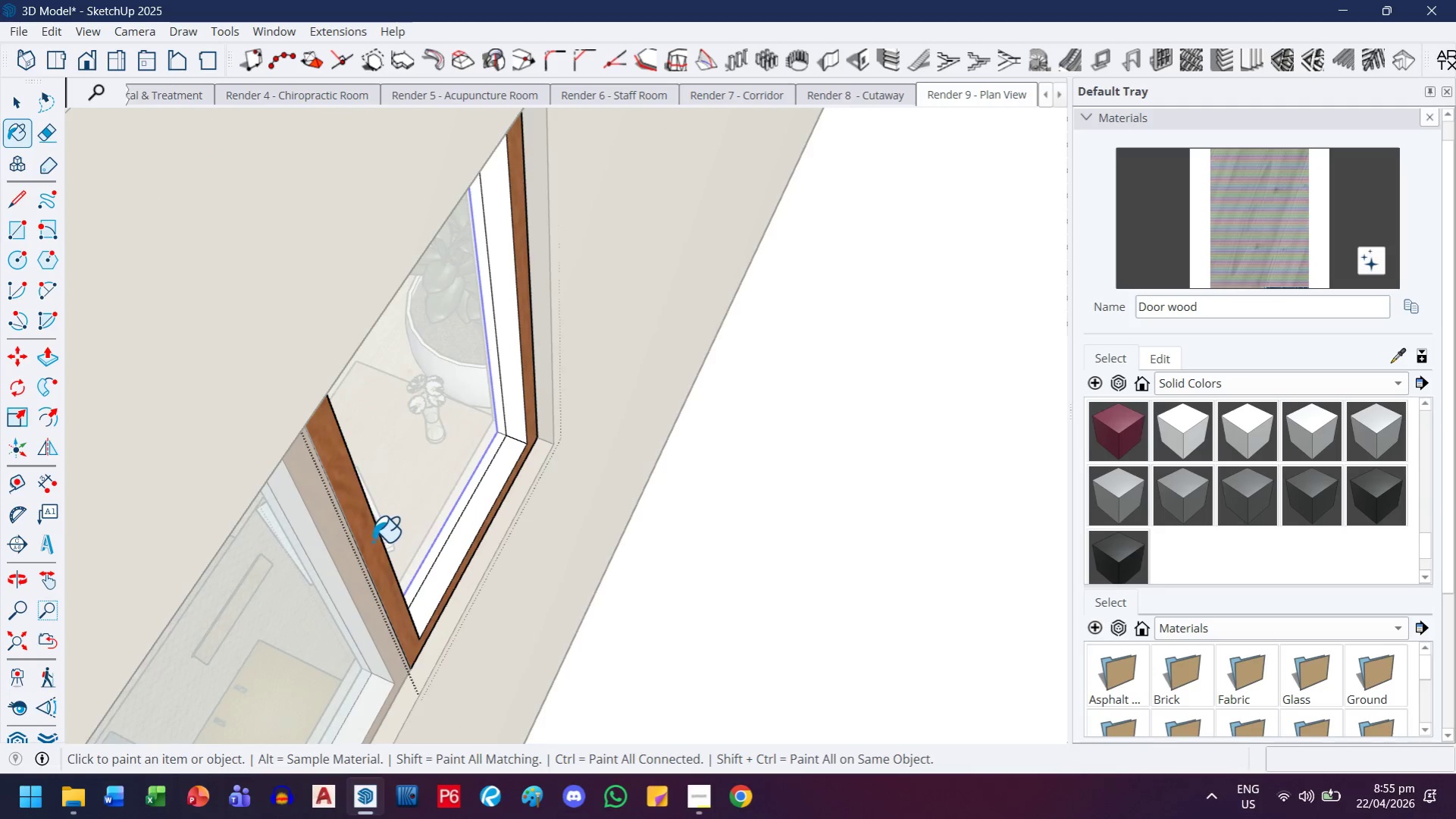 
left_click([369, 546])
 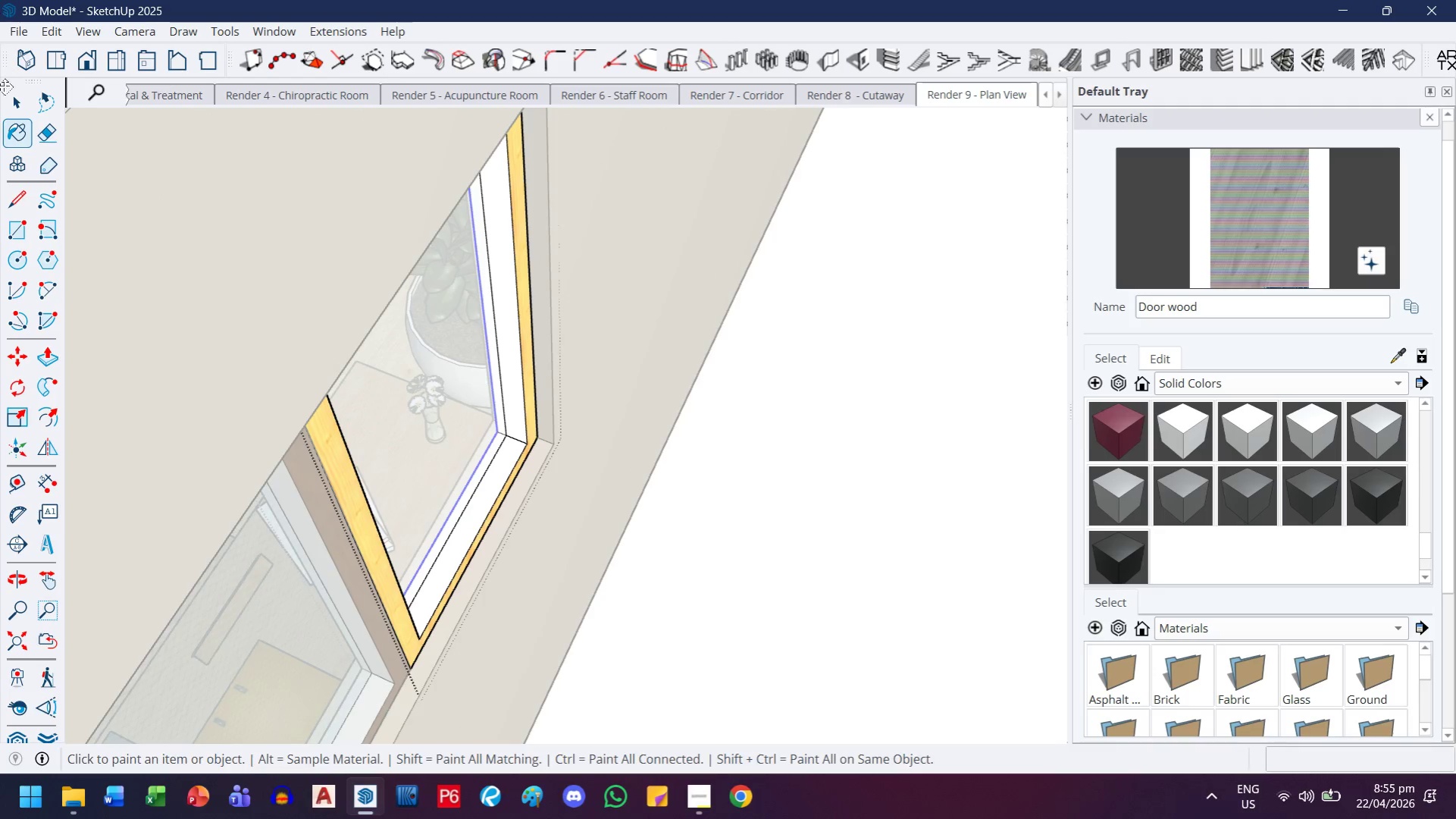 
left_click([11, 108])
 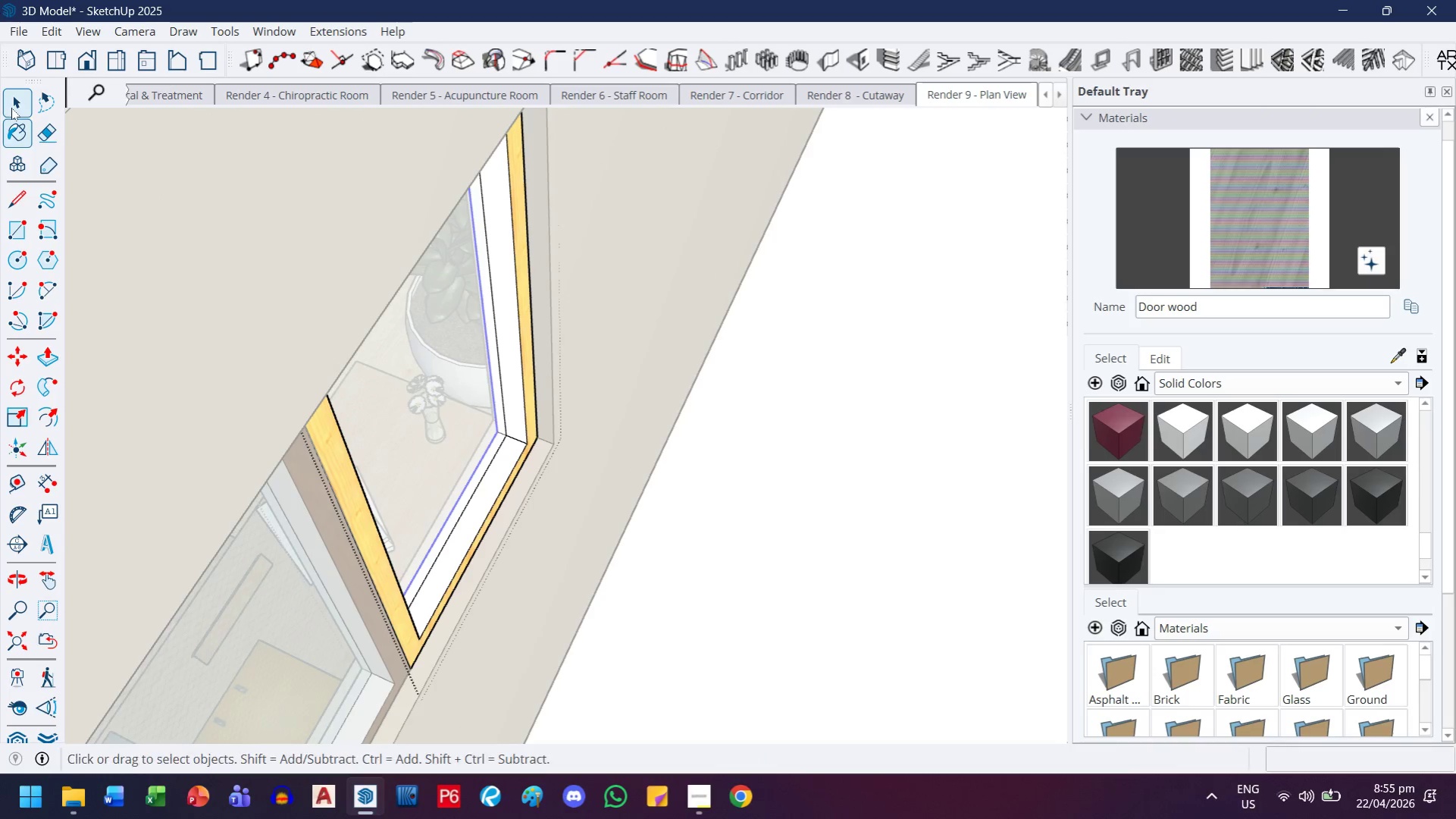 
key(Escape)
 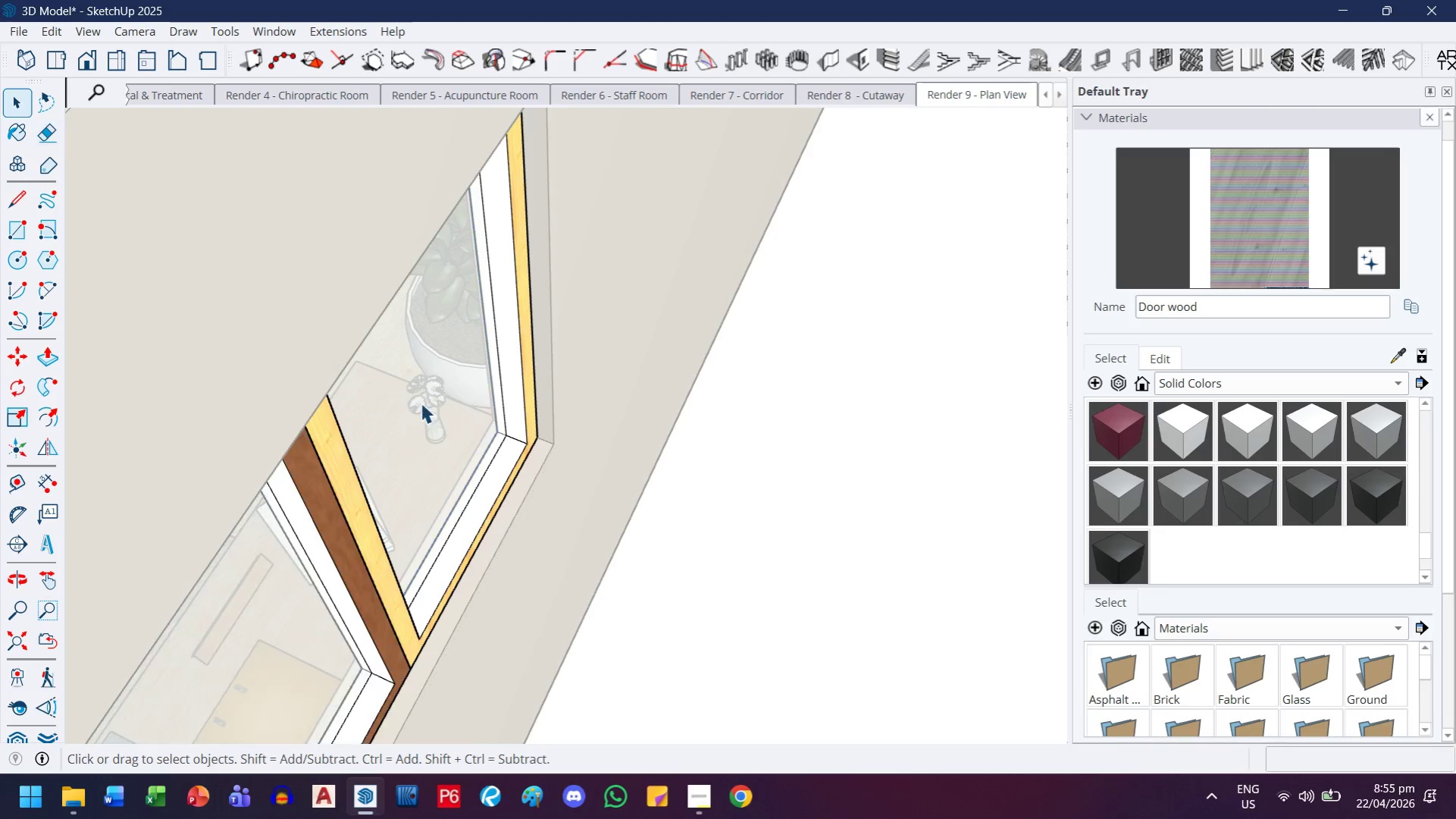 
key(Escape)
 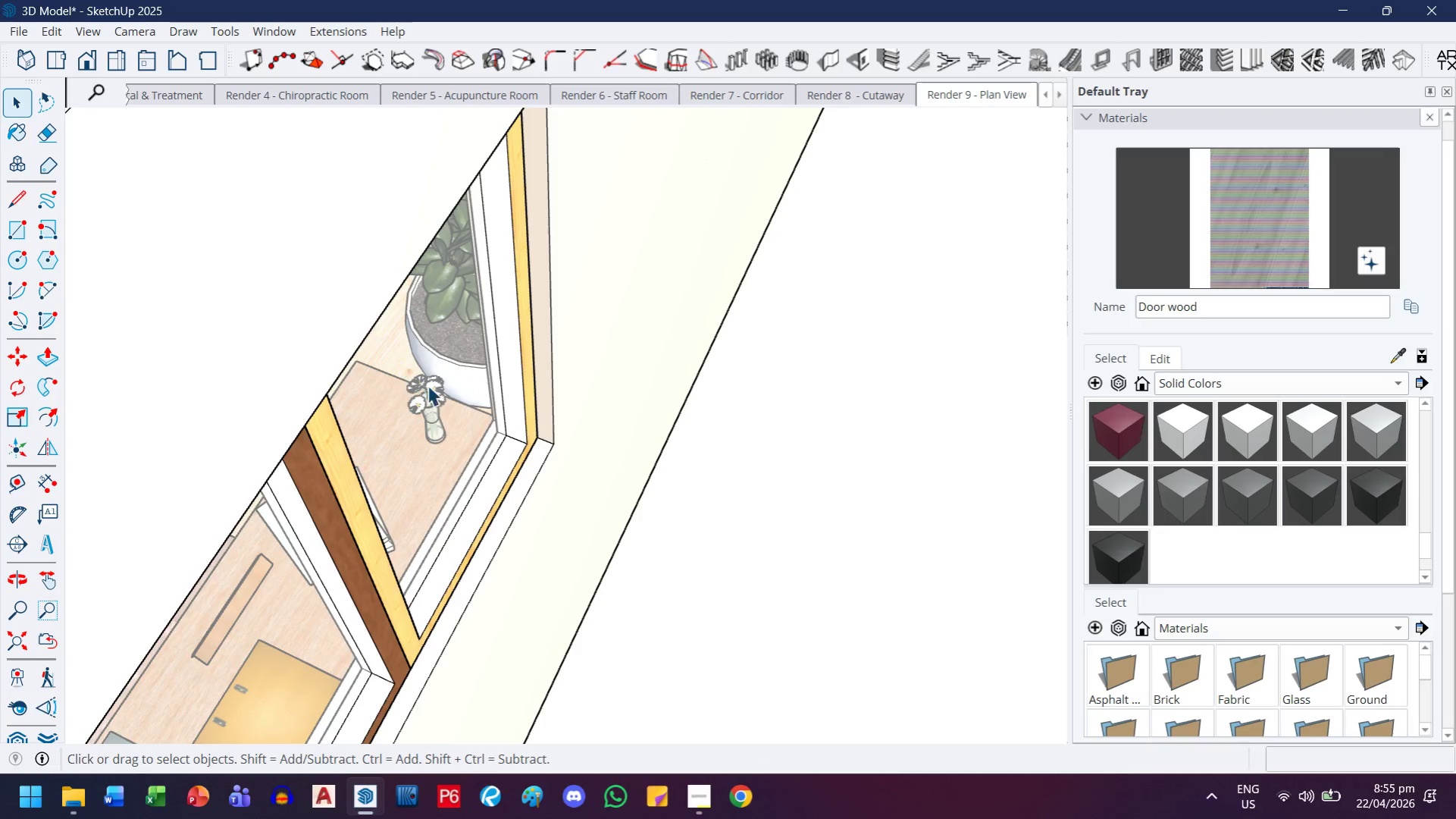 
key(H)
 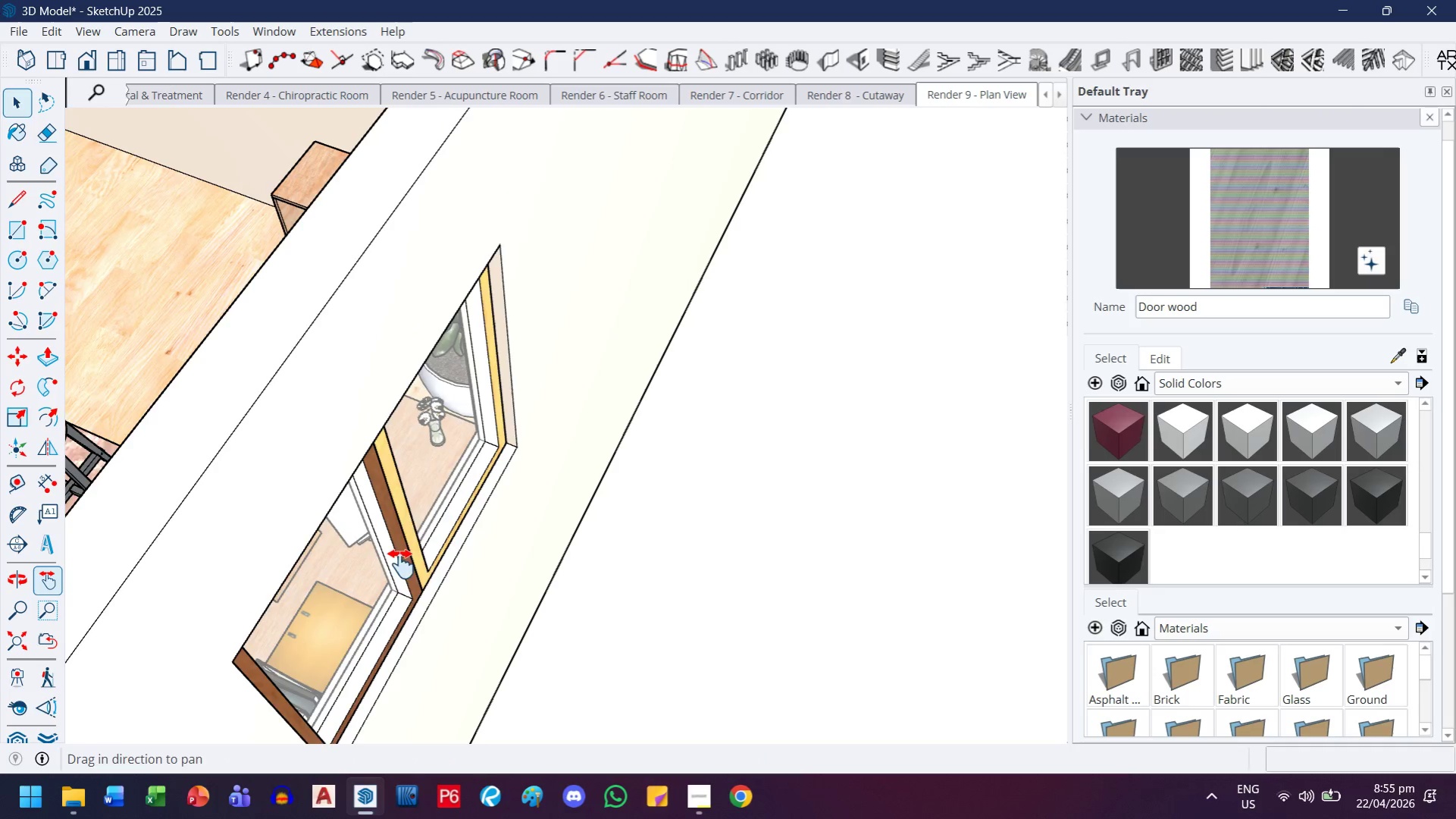 
left_click_drag(start_coordinate=[404, 552], to_coordinate=[418, 500])
 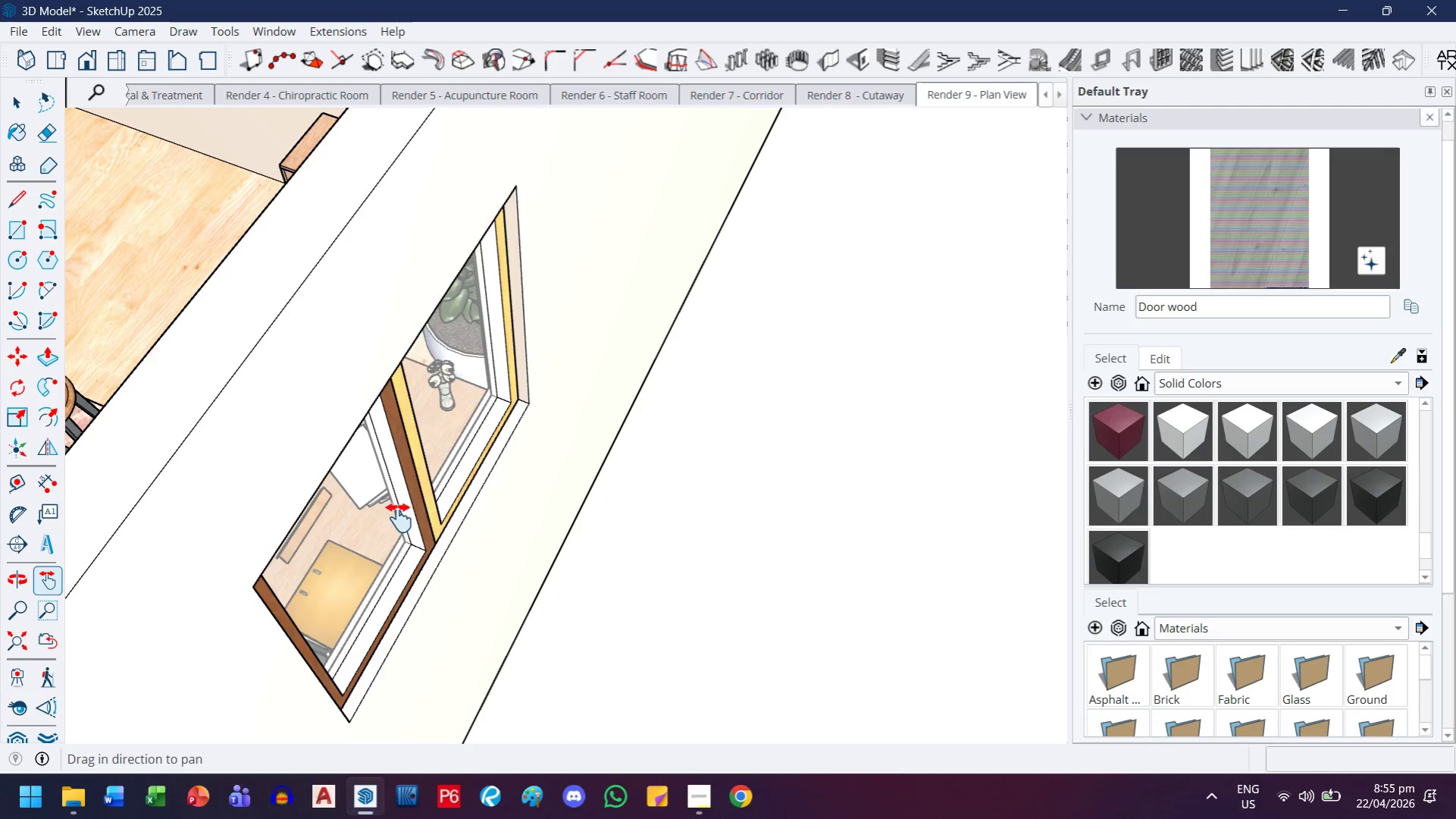 
scroll: coordinate [445, 464], scroll_direction: down, amount: 5.0
 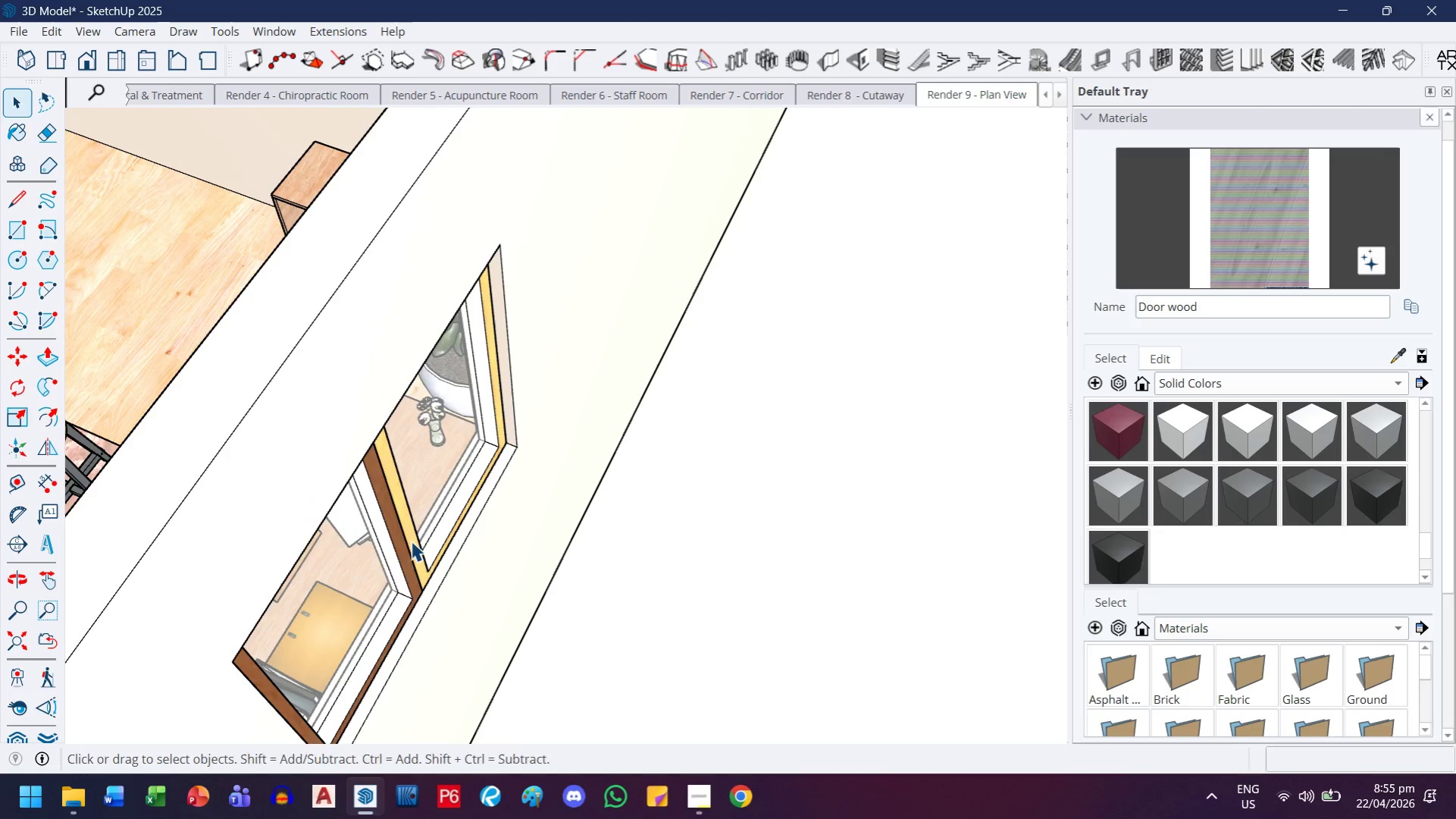 
scroll: coordinate [396, 522], scroll_direction: up, amount: 3.0
 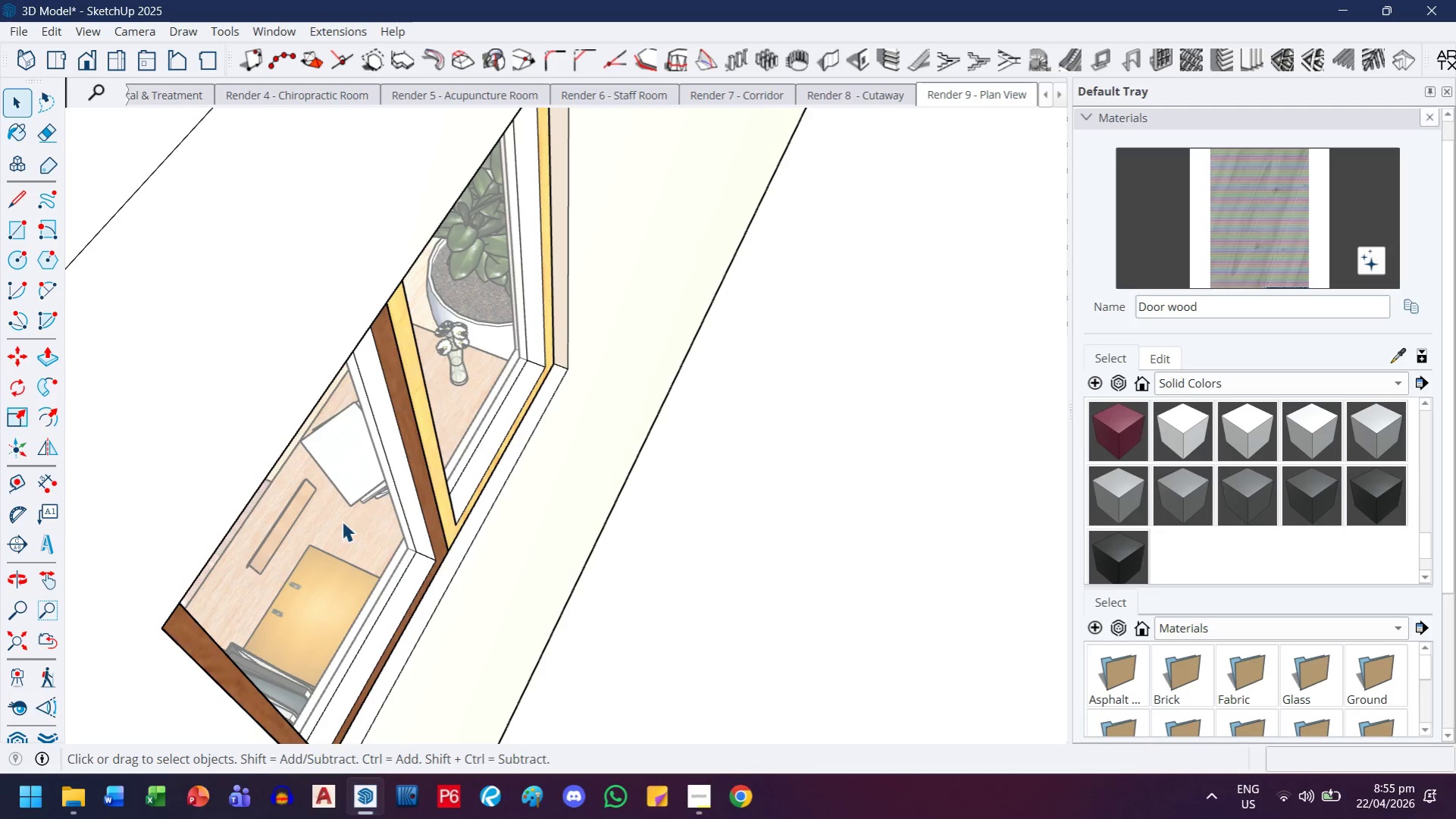 
double_click([371, 494])
 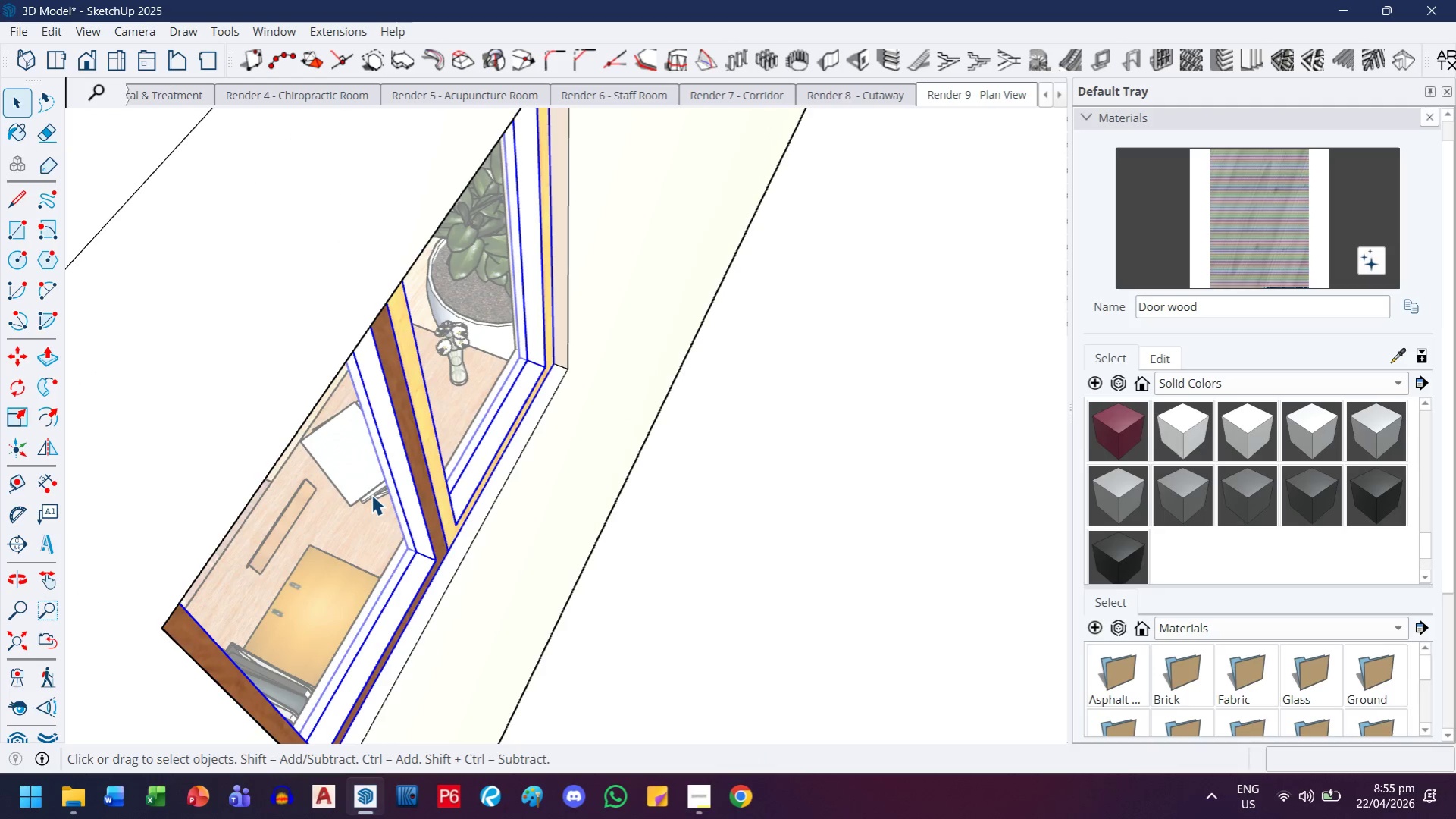 
triple_click([371, 494])
 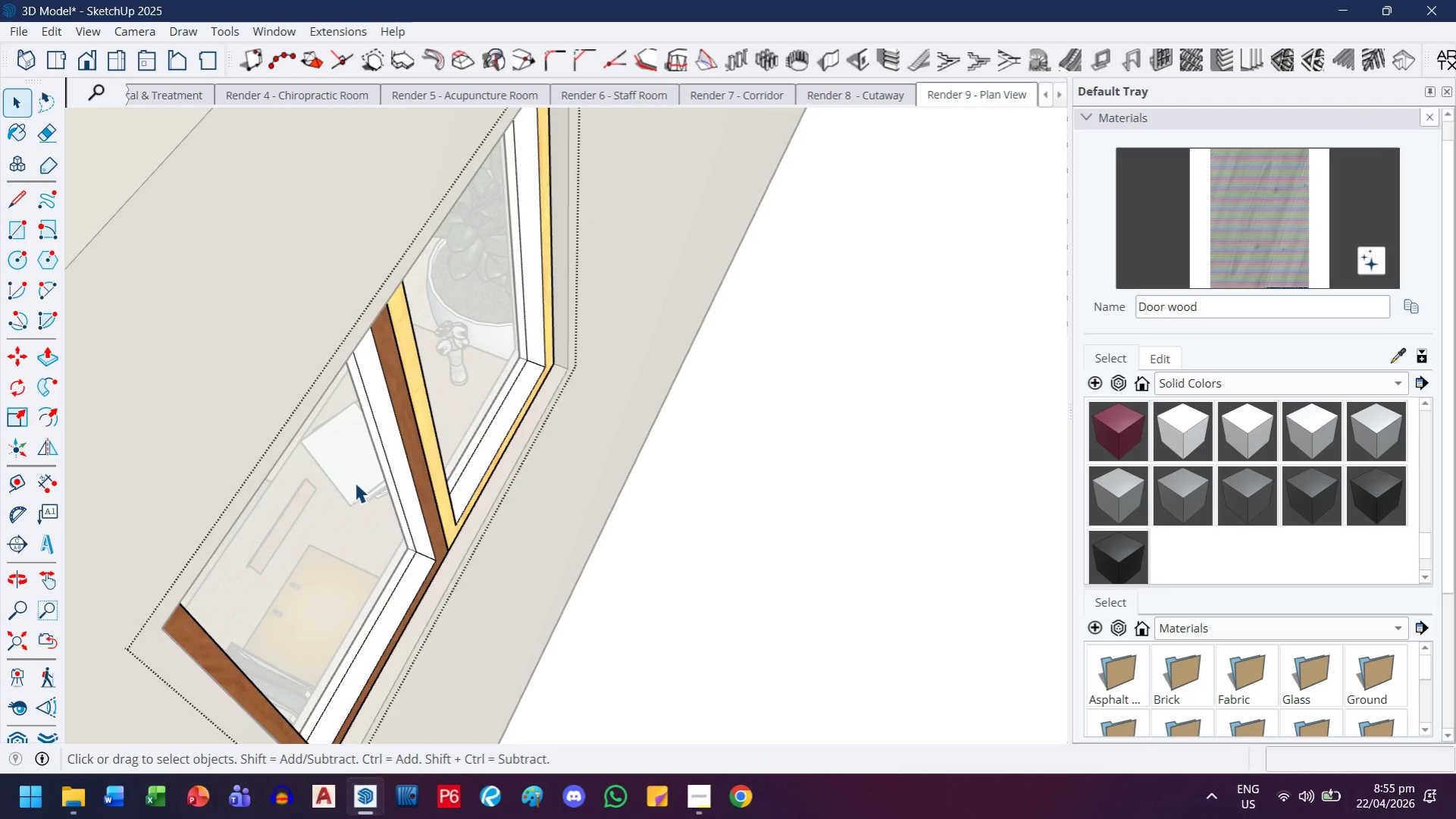 
left_click([398, 447])
 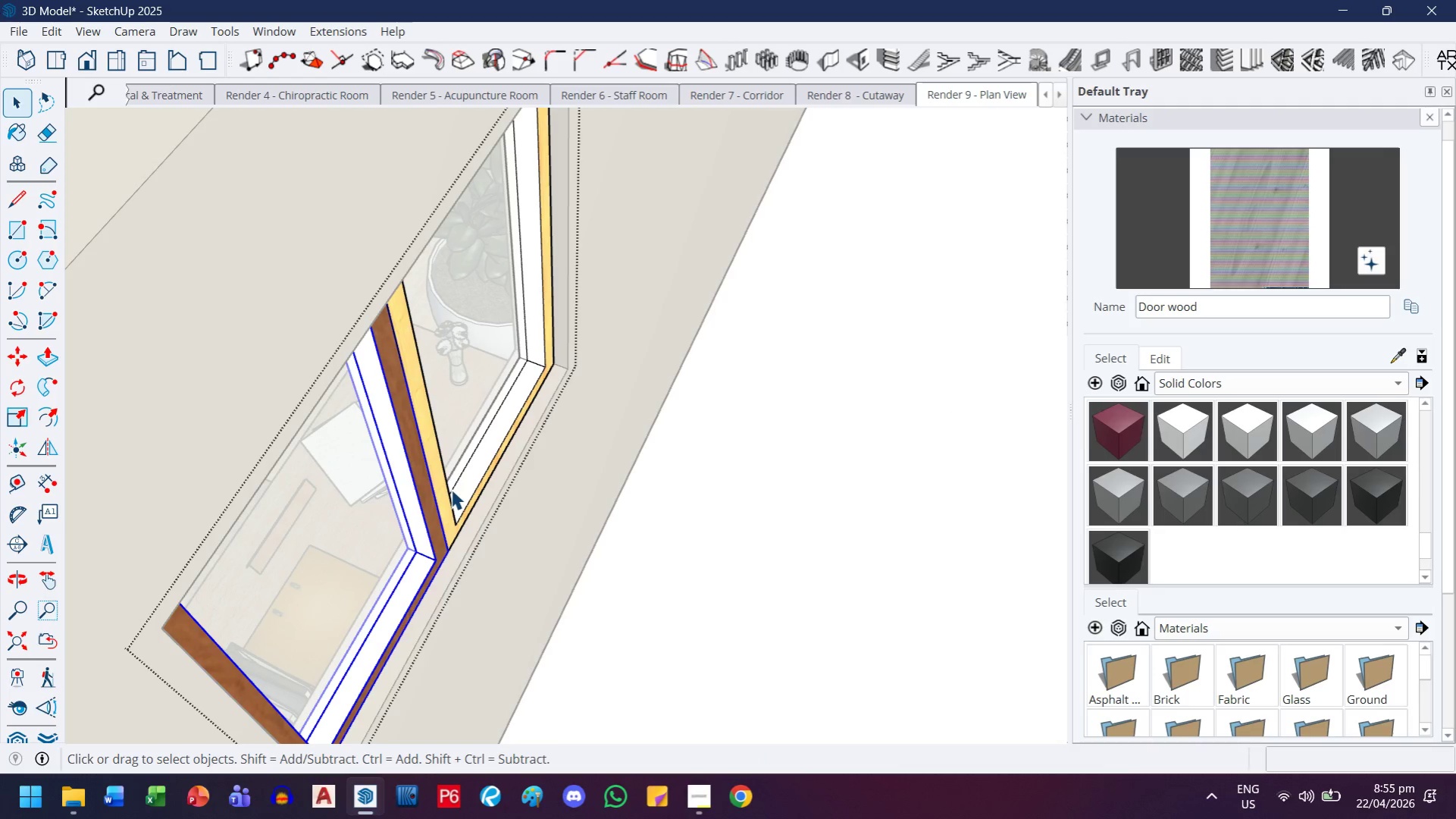 
double_click([412, 500])
 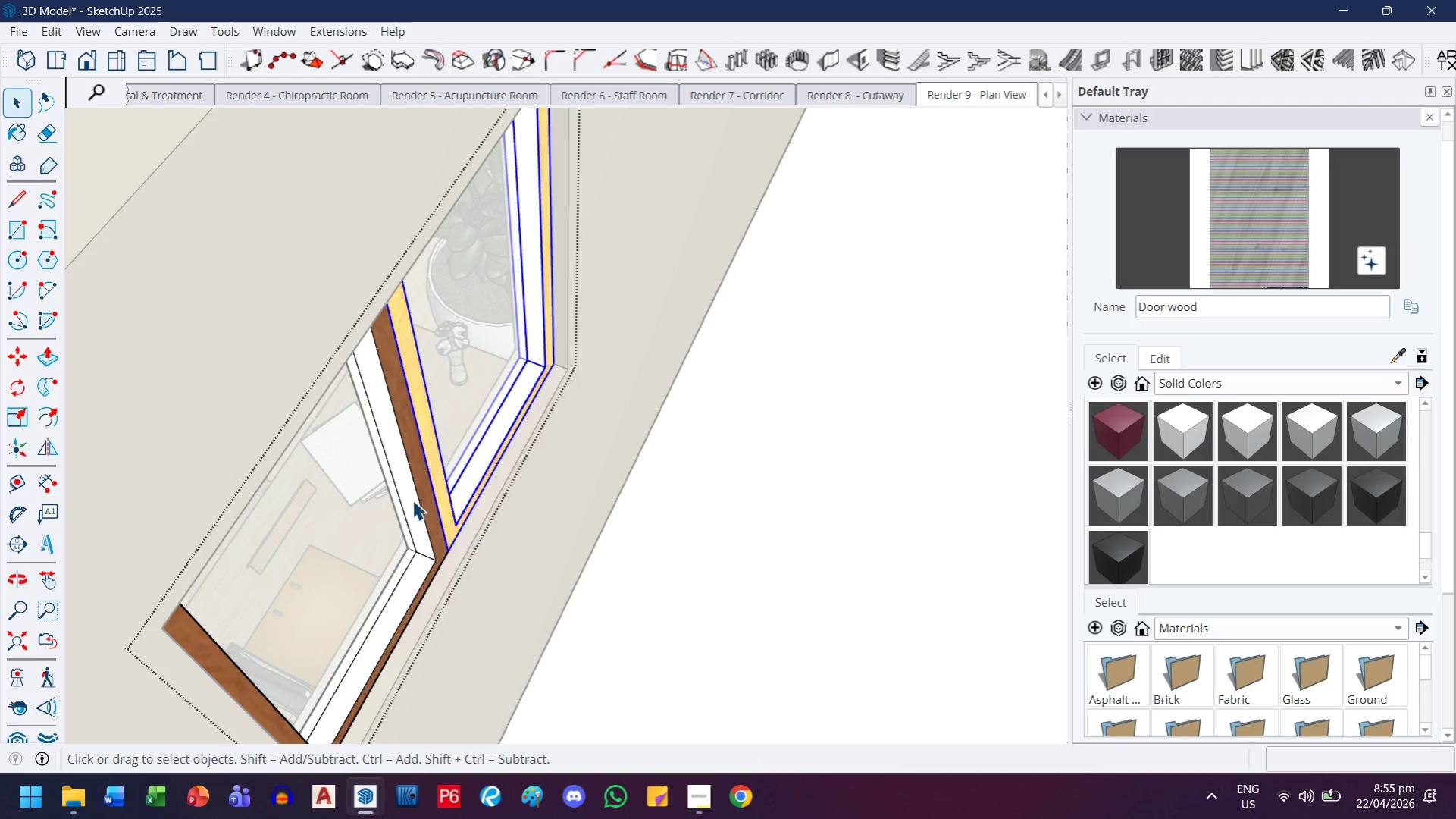 
triple_click([412, 500])
 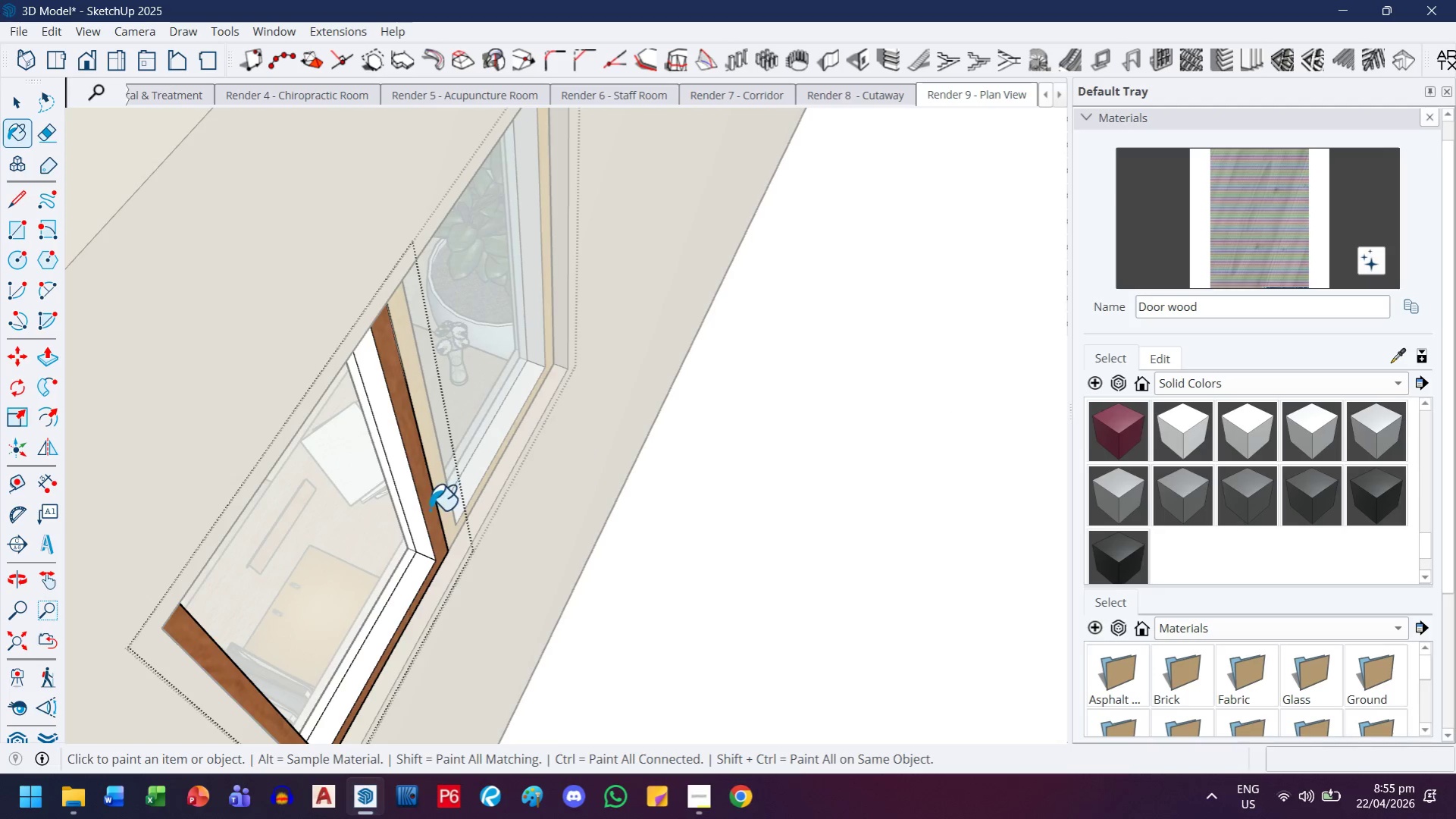 
left_click([427, 525])
 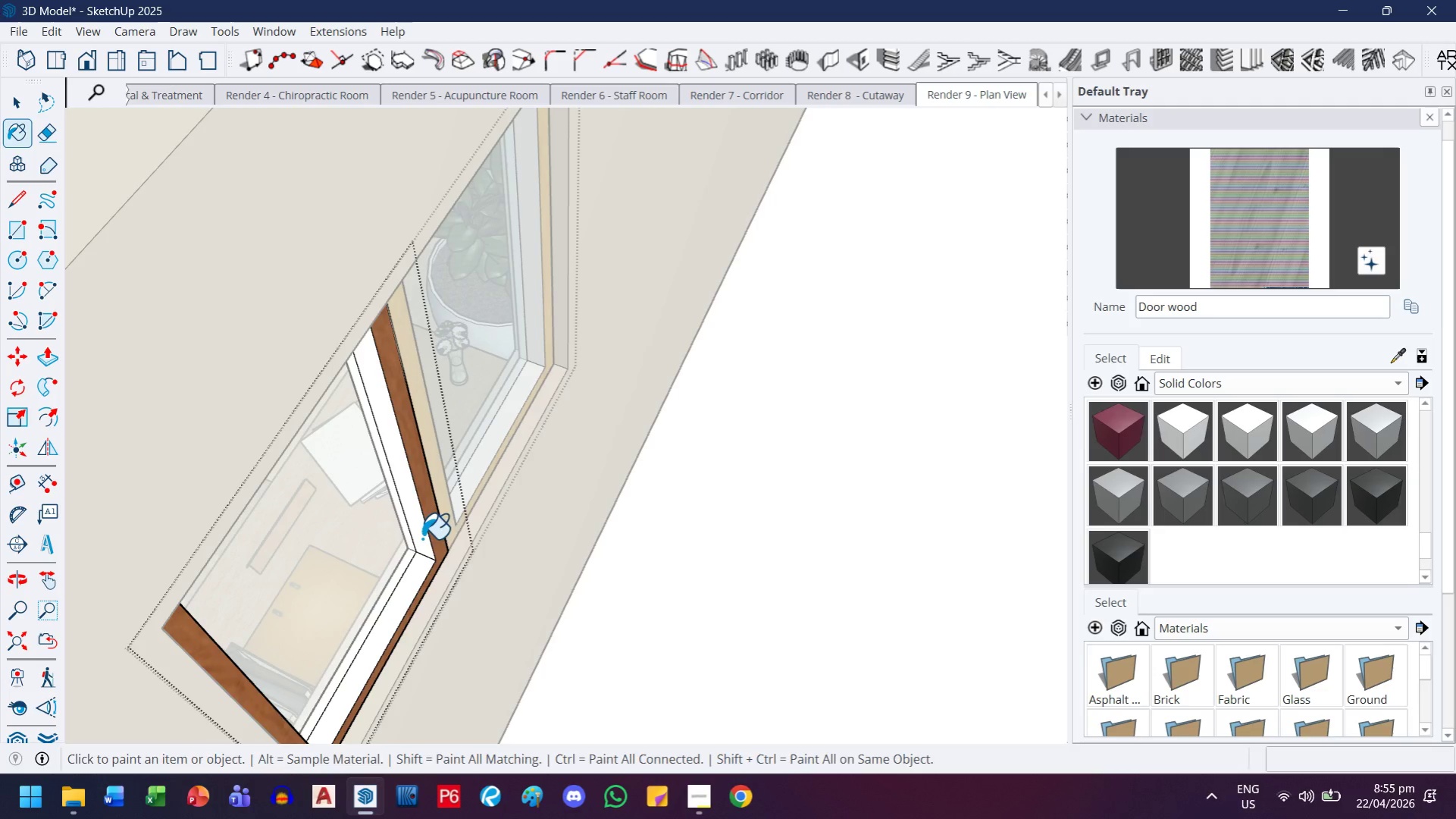 
middle_click([422, 538])
 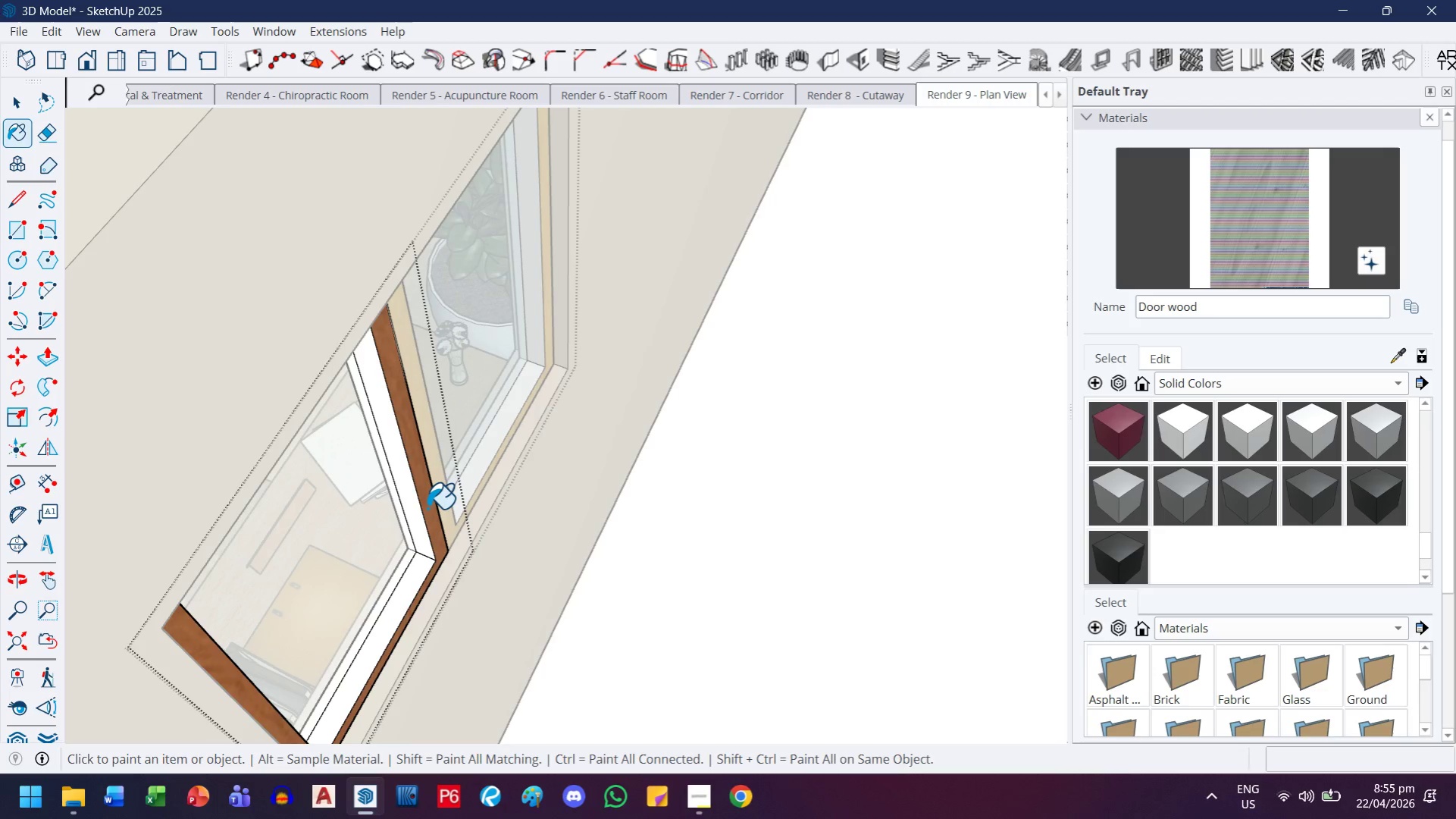 
left_click([427, 508])
 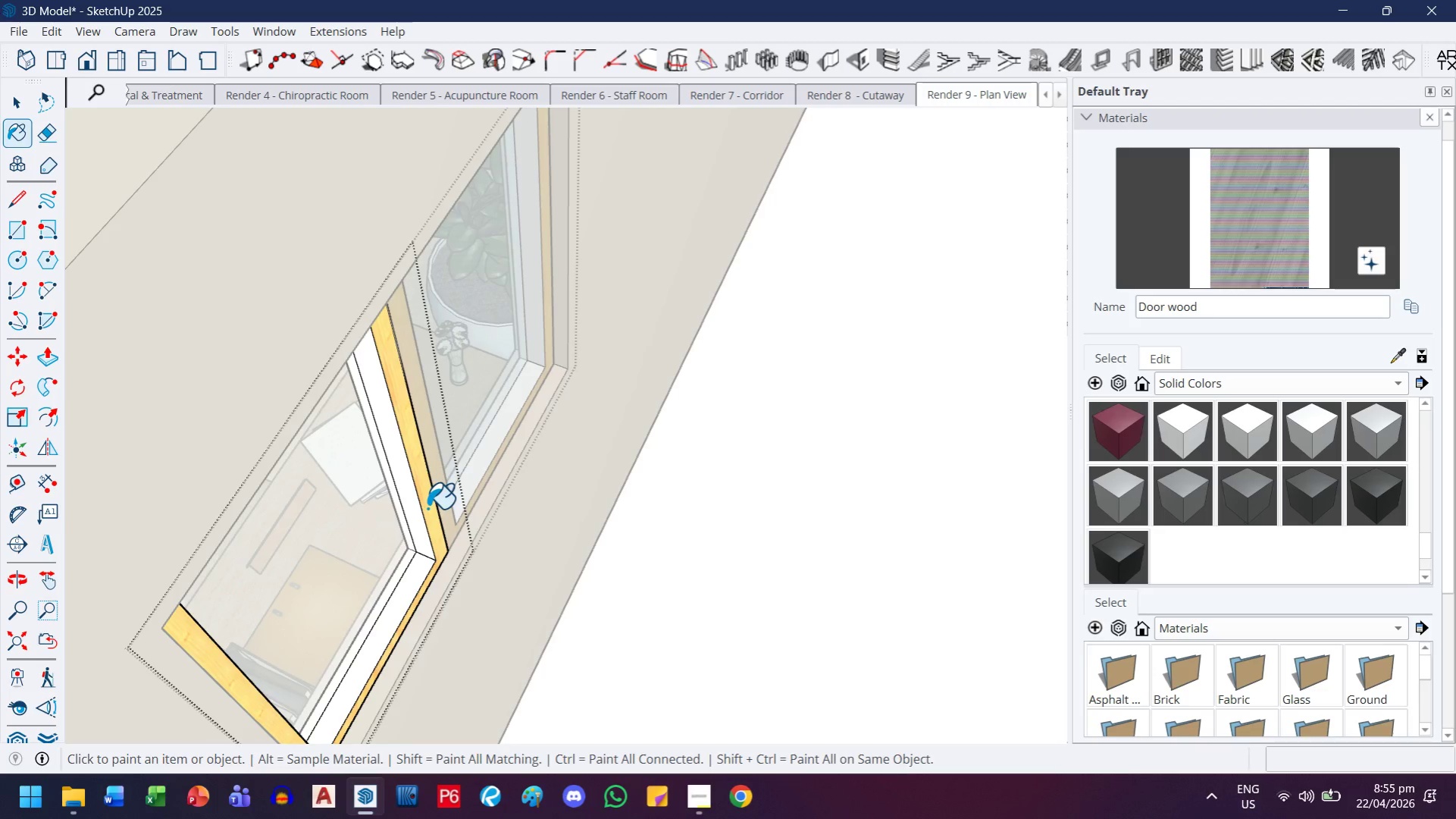 
scroll: coordinate [424, 512], scroll_direction: down, amount: 3.0
 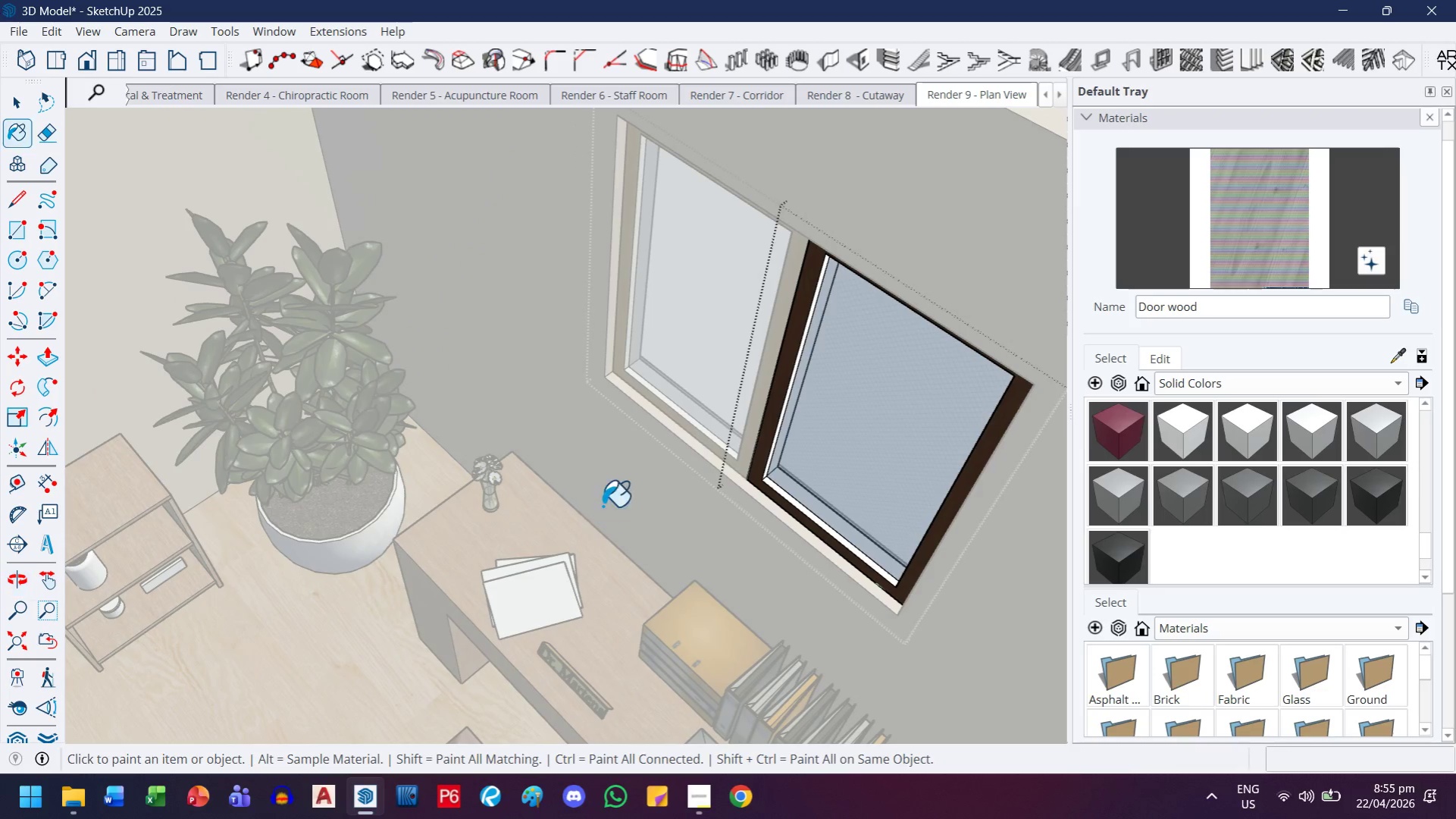 
scroll: coordinate [698, 450], scroll_direction: up, amount: 3.0
 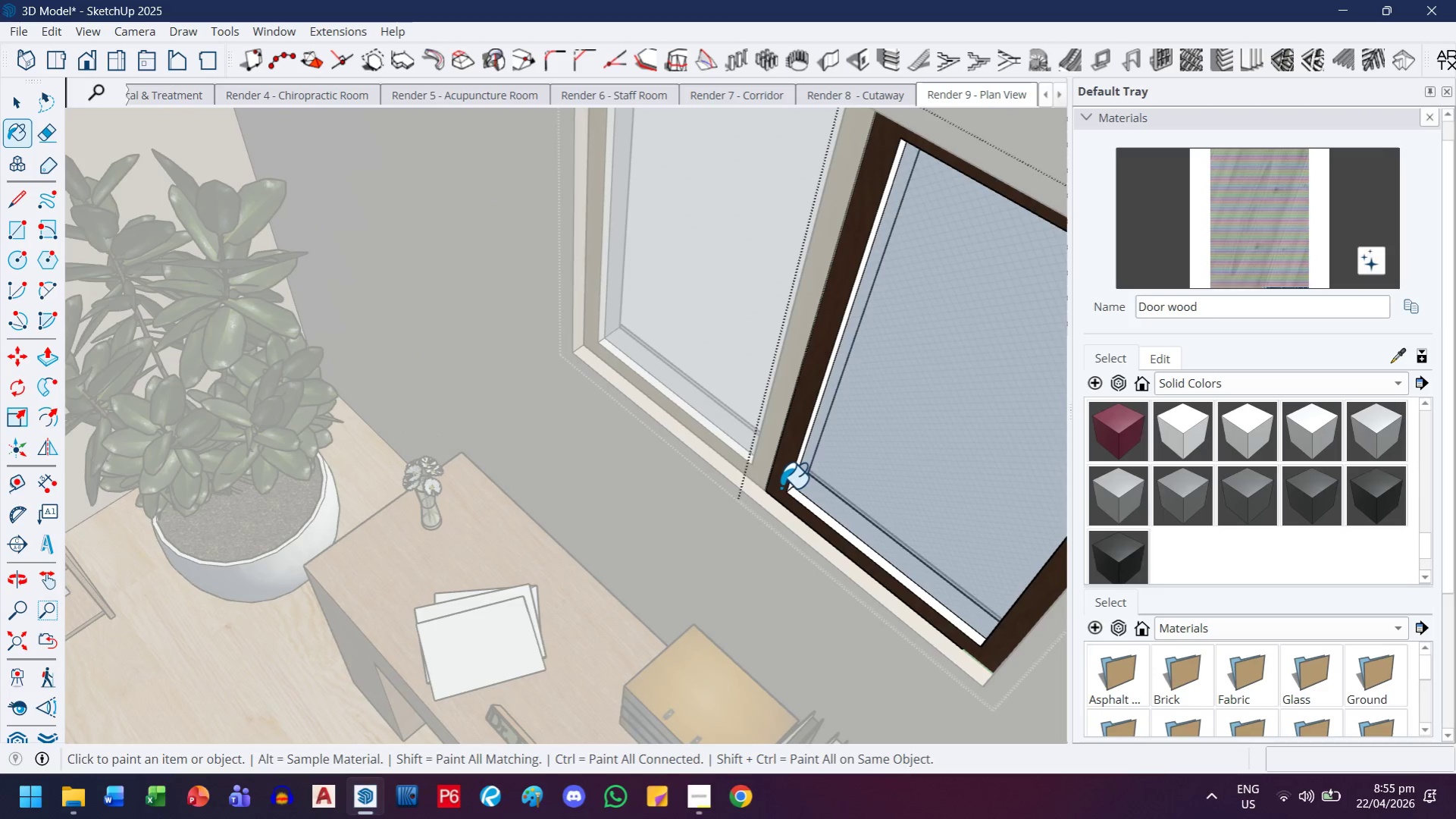 
left_click([781, 488])
 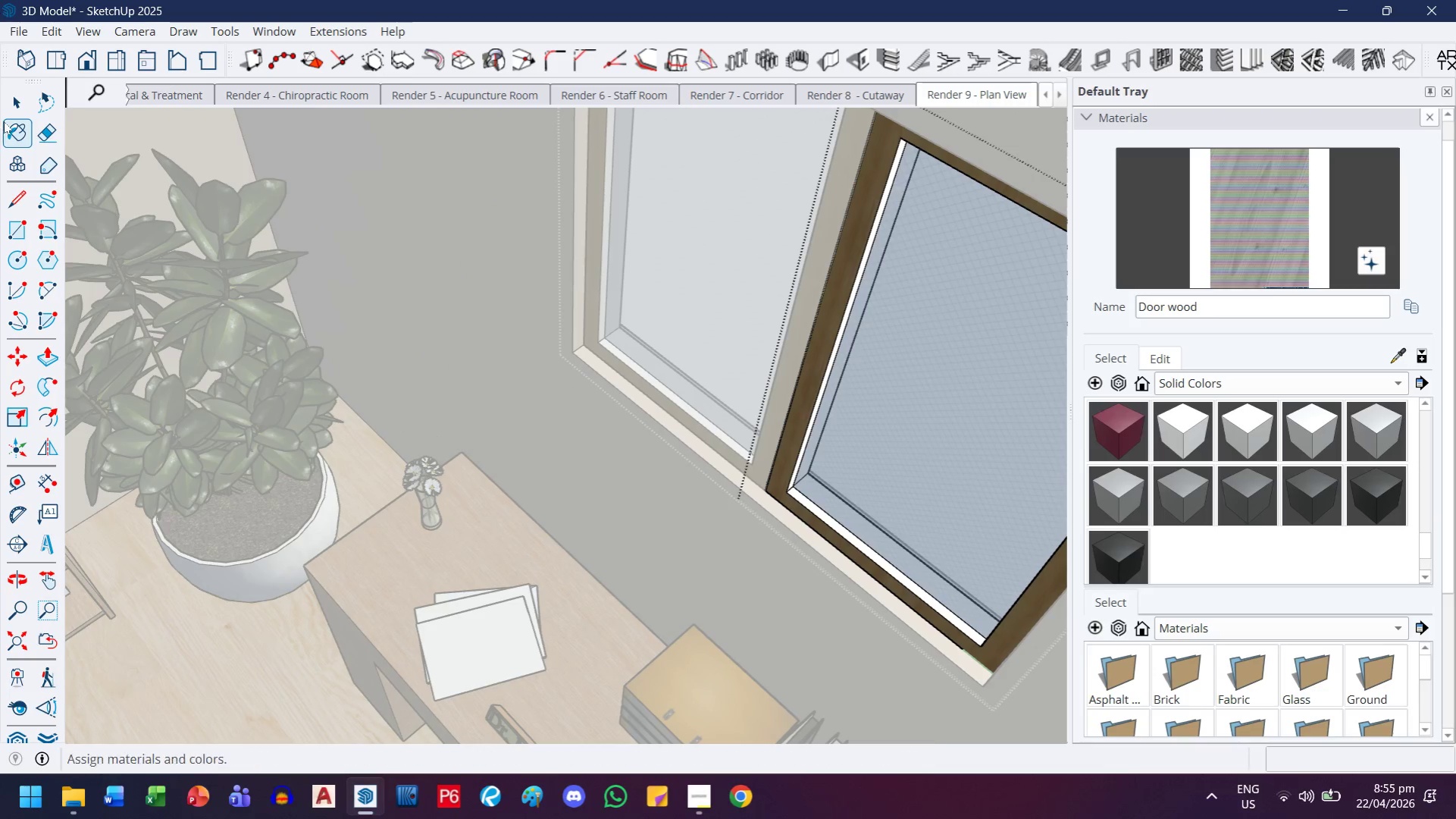 
left_click([8, 111])
 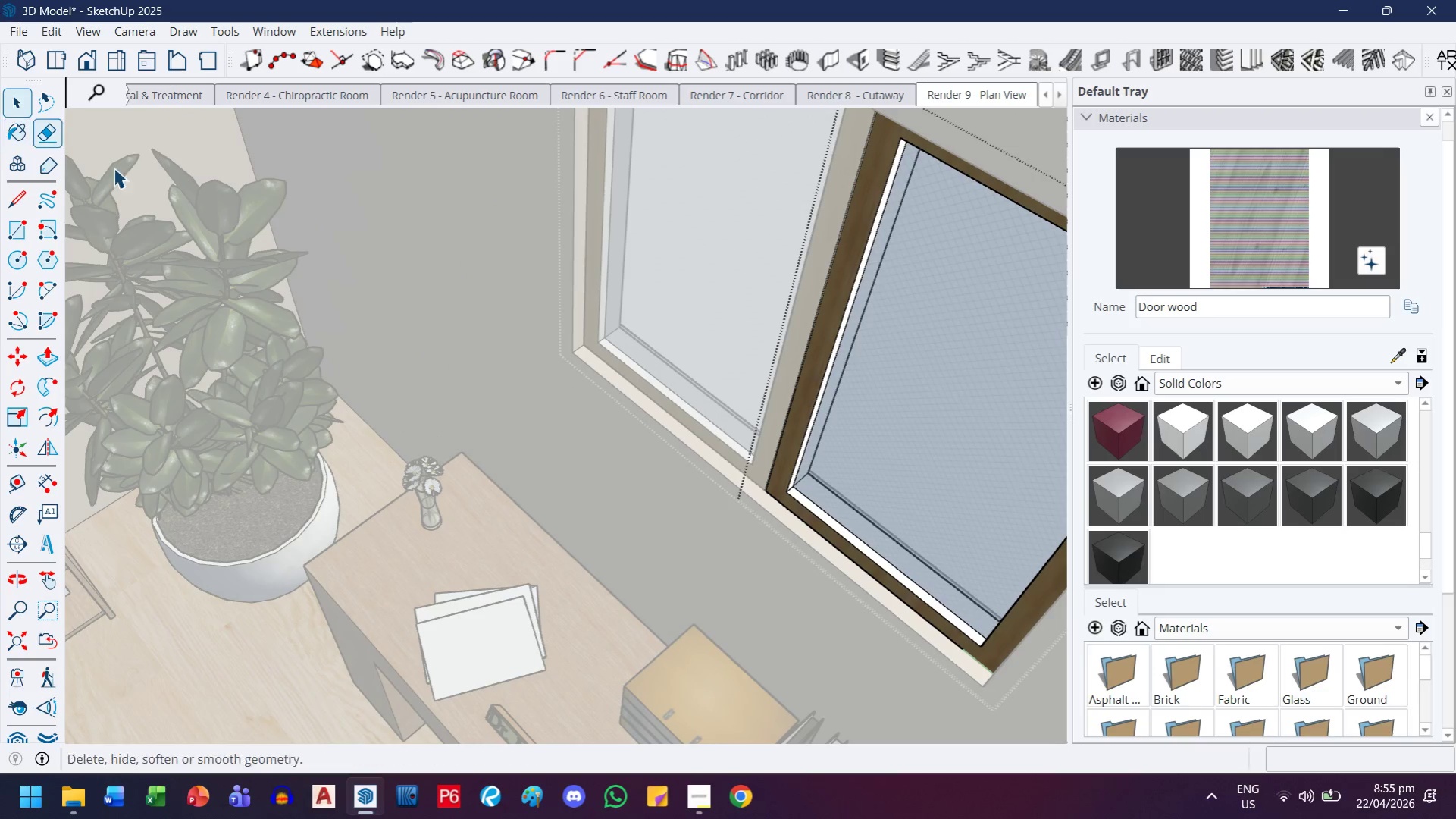 
key(Escape)
 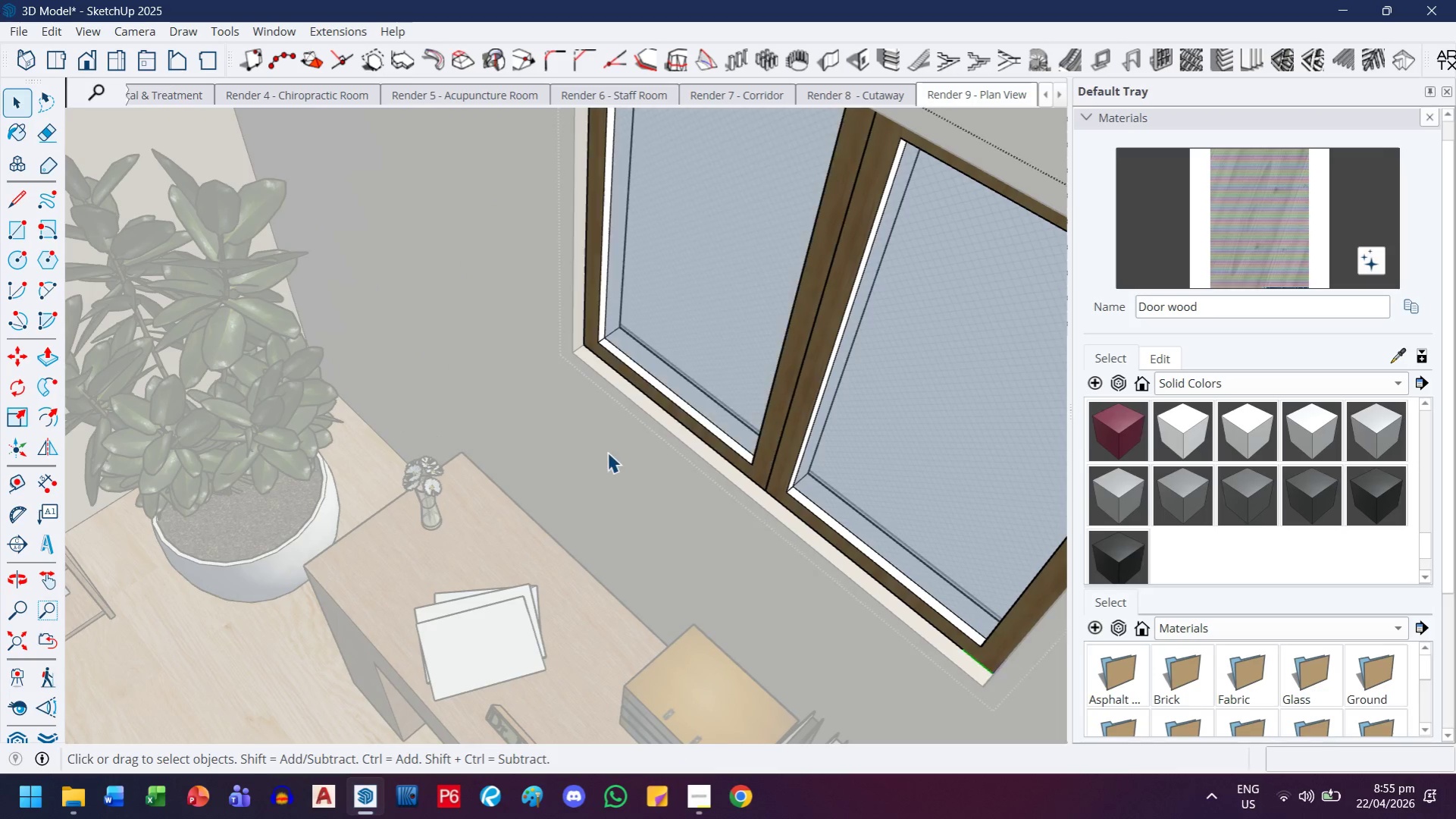 
key(Escape)
 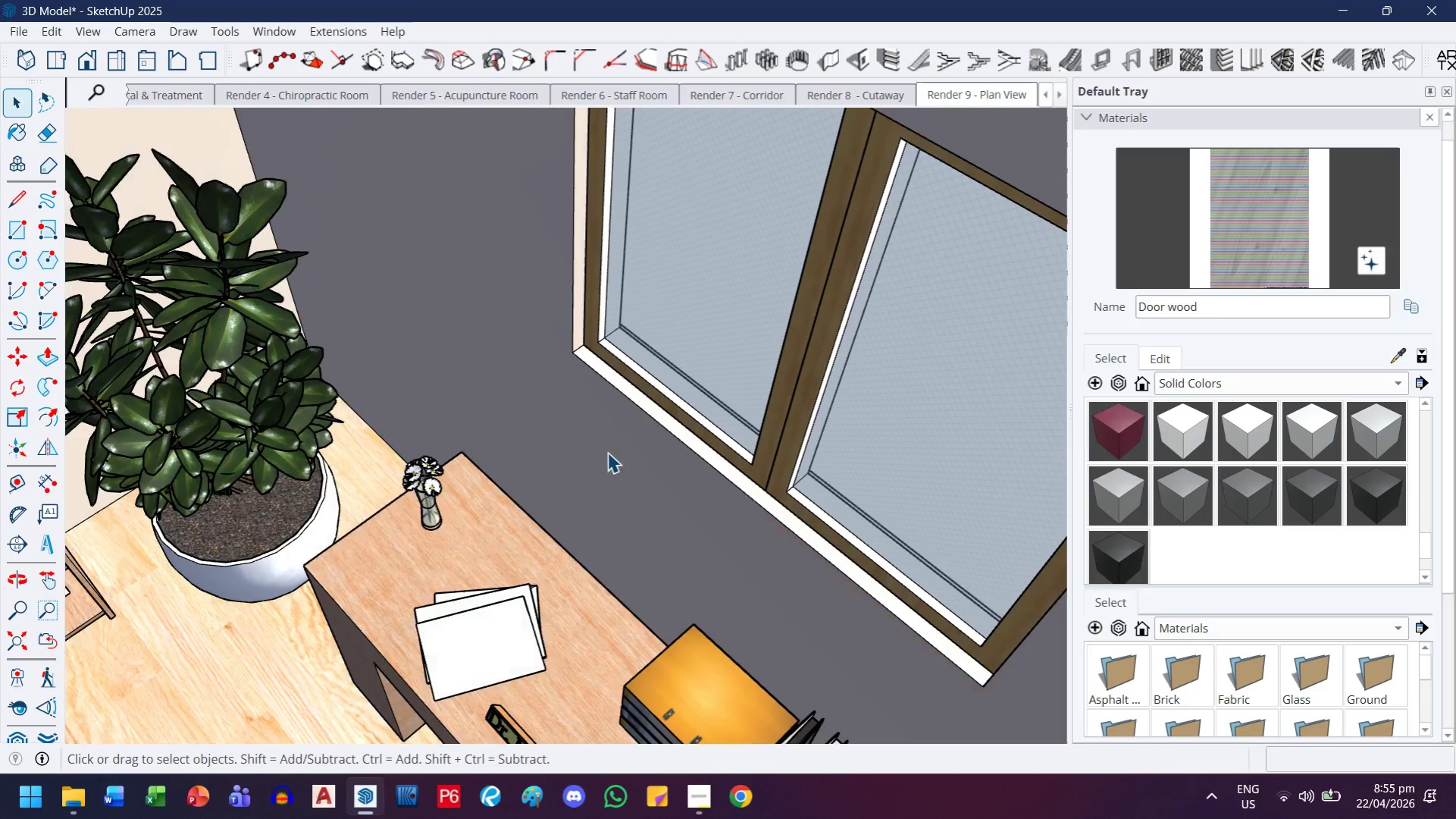 
key(Escape)
 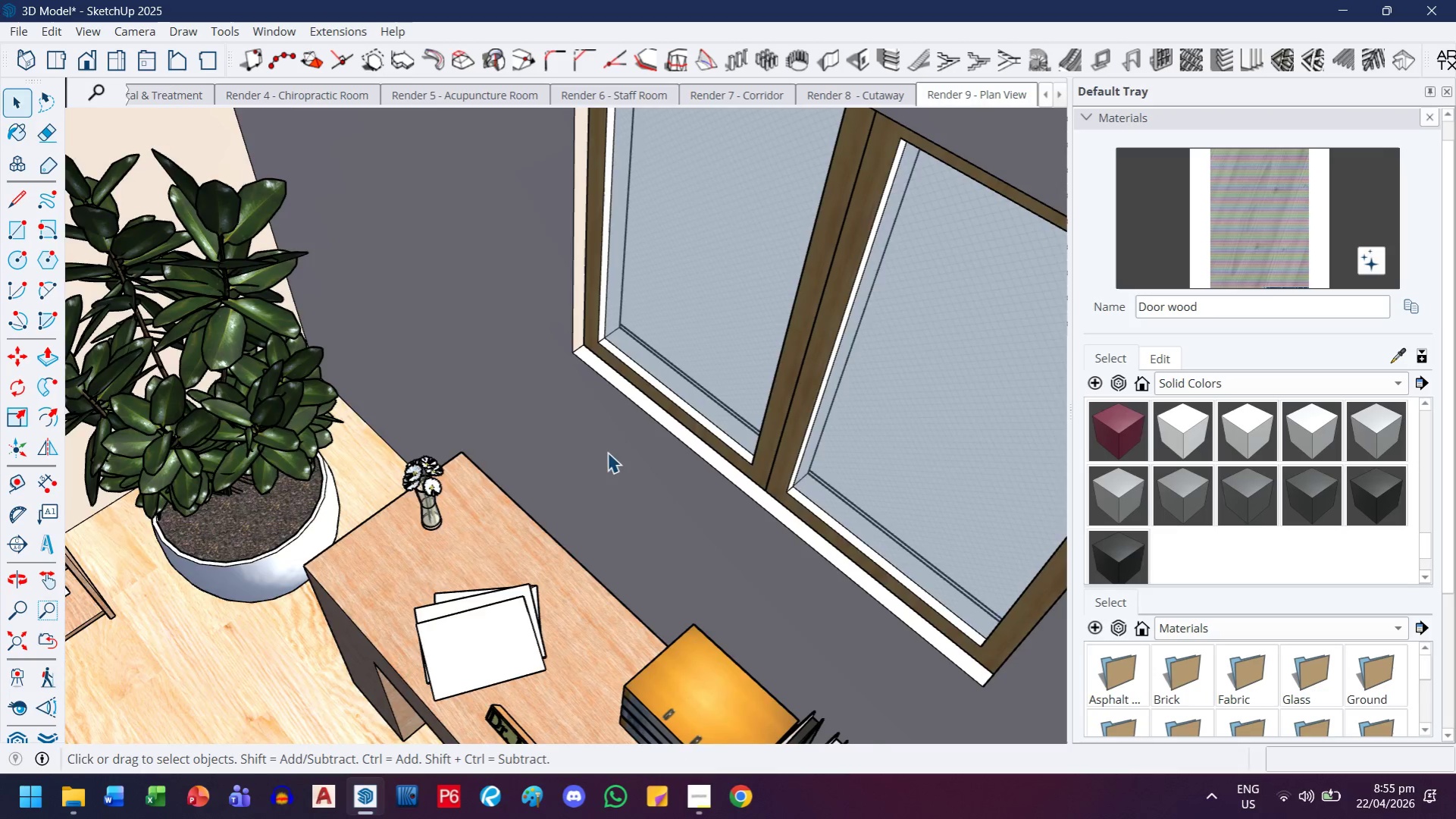 
key(Escape)
 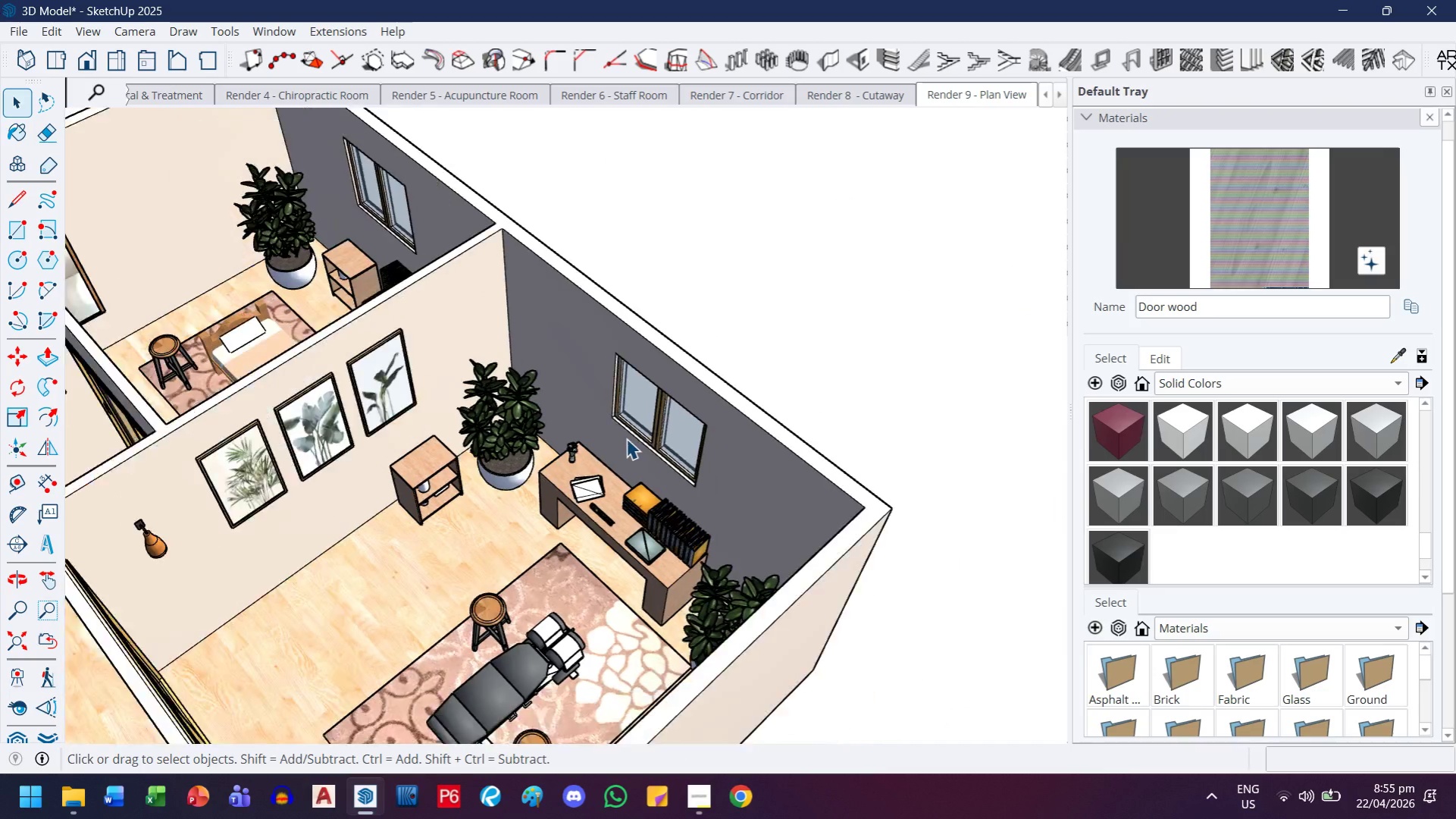 
key(H)
 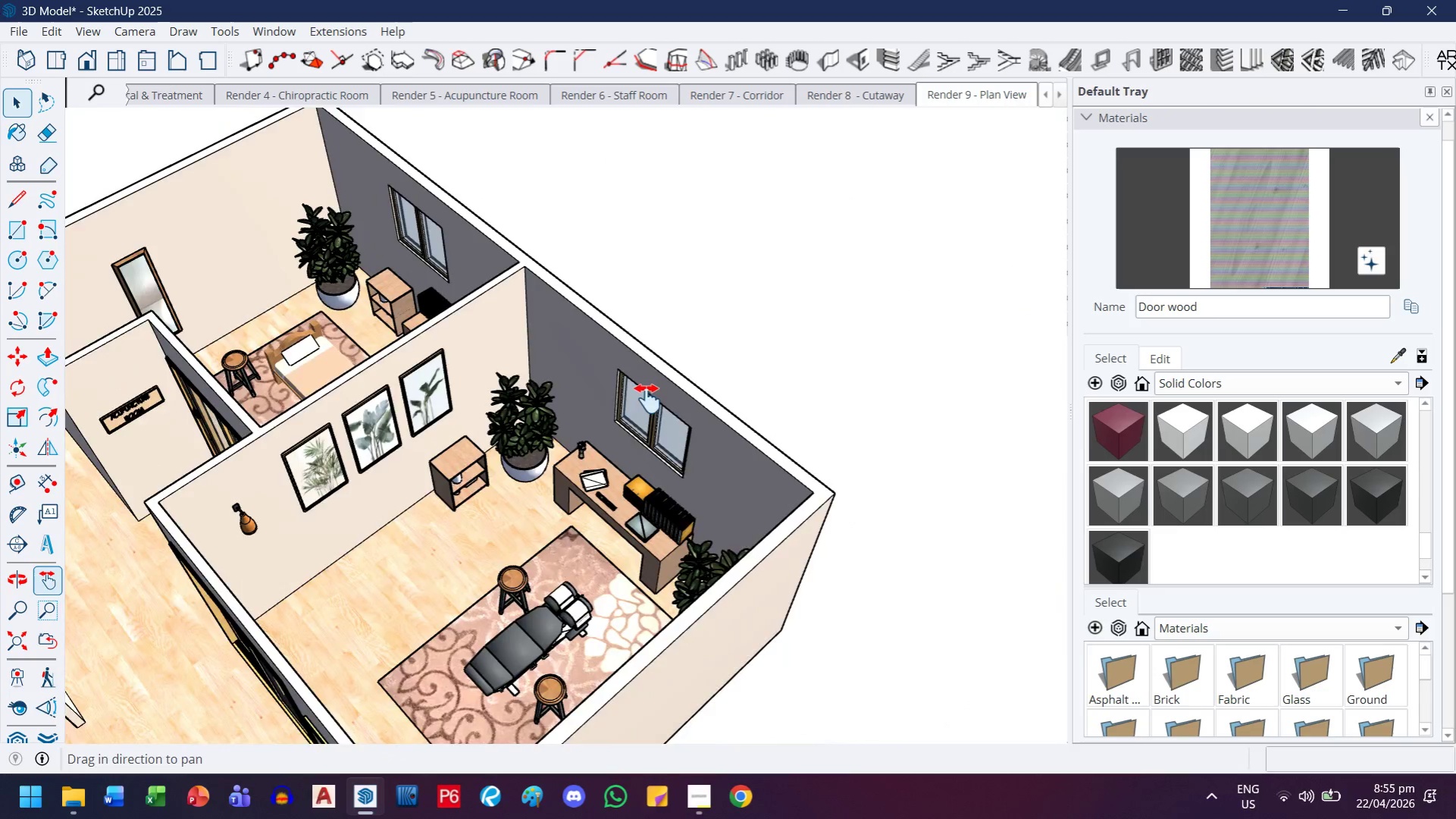 
left_click_drag(start_coordinate=[655, 350], to_coordinate=[692, 568])
 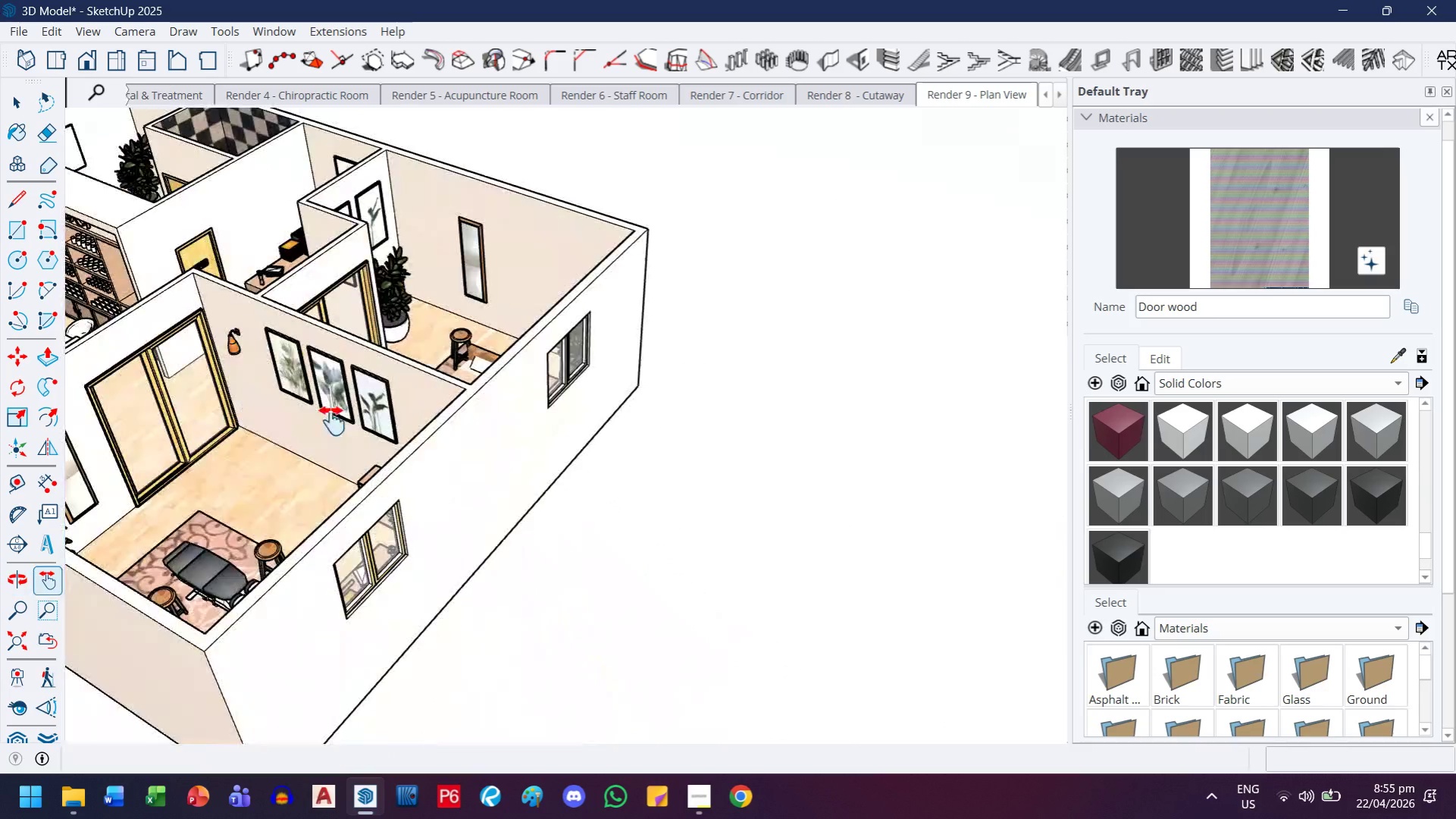 
scroll: coordinate [626, 438], scroll_direction: down, amount: 17.0
 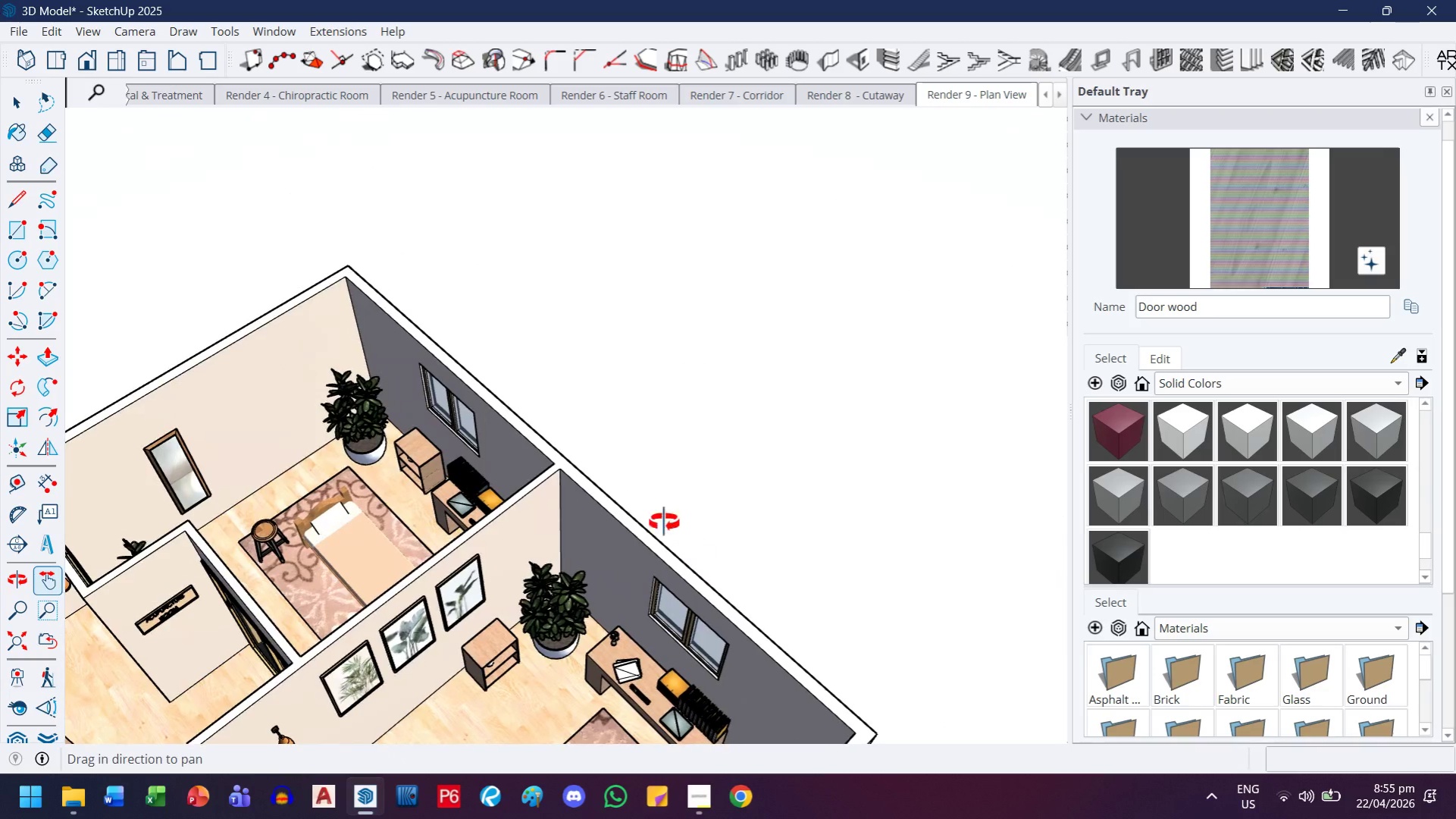 
scroll: coordinate [723, 340], scroll_direction: up, amount: 14.0
 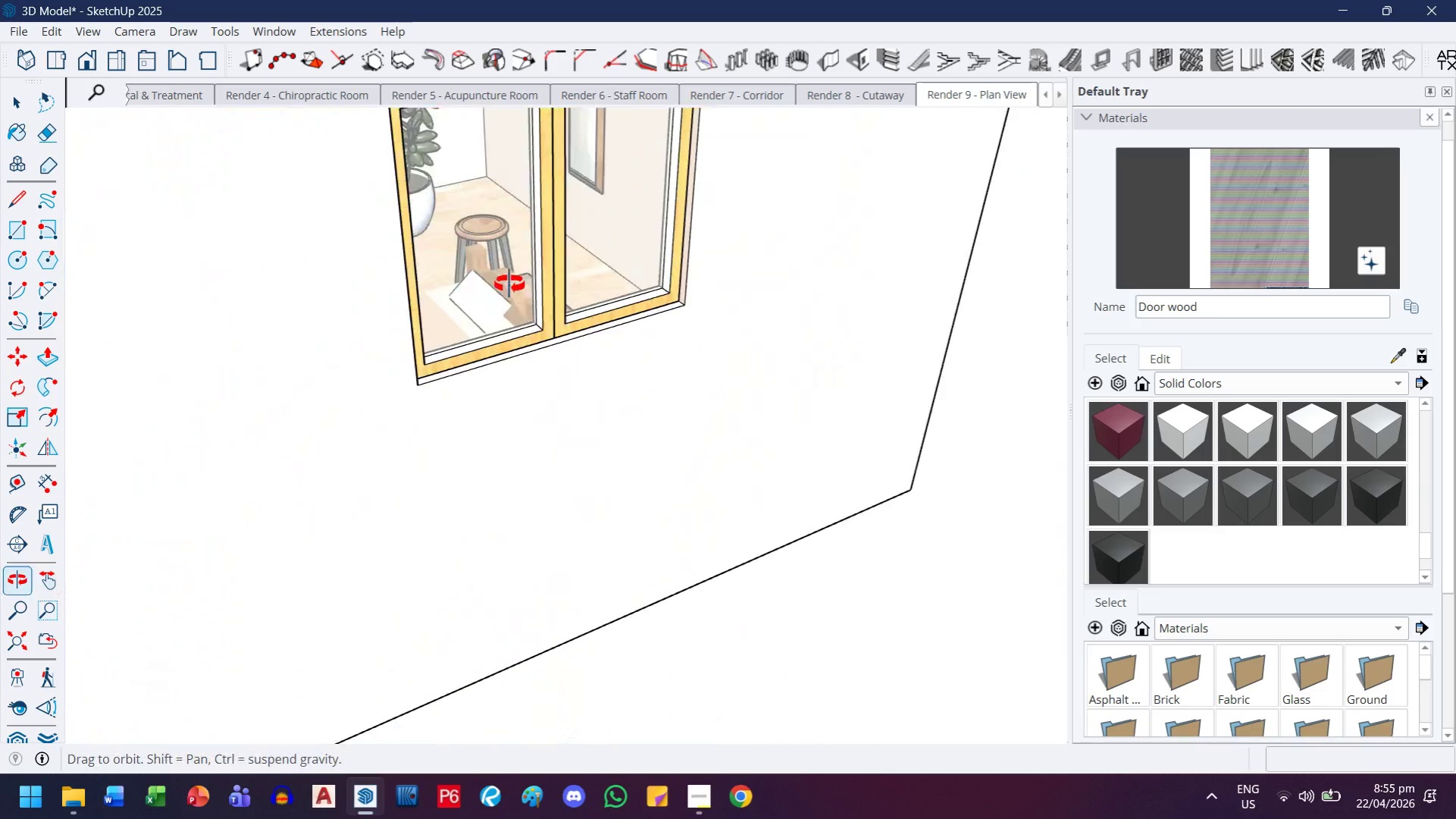 
scroll: coordinate [518, 378], scroll_direction: down, amount: 6.0
 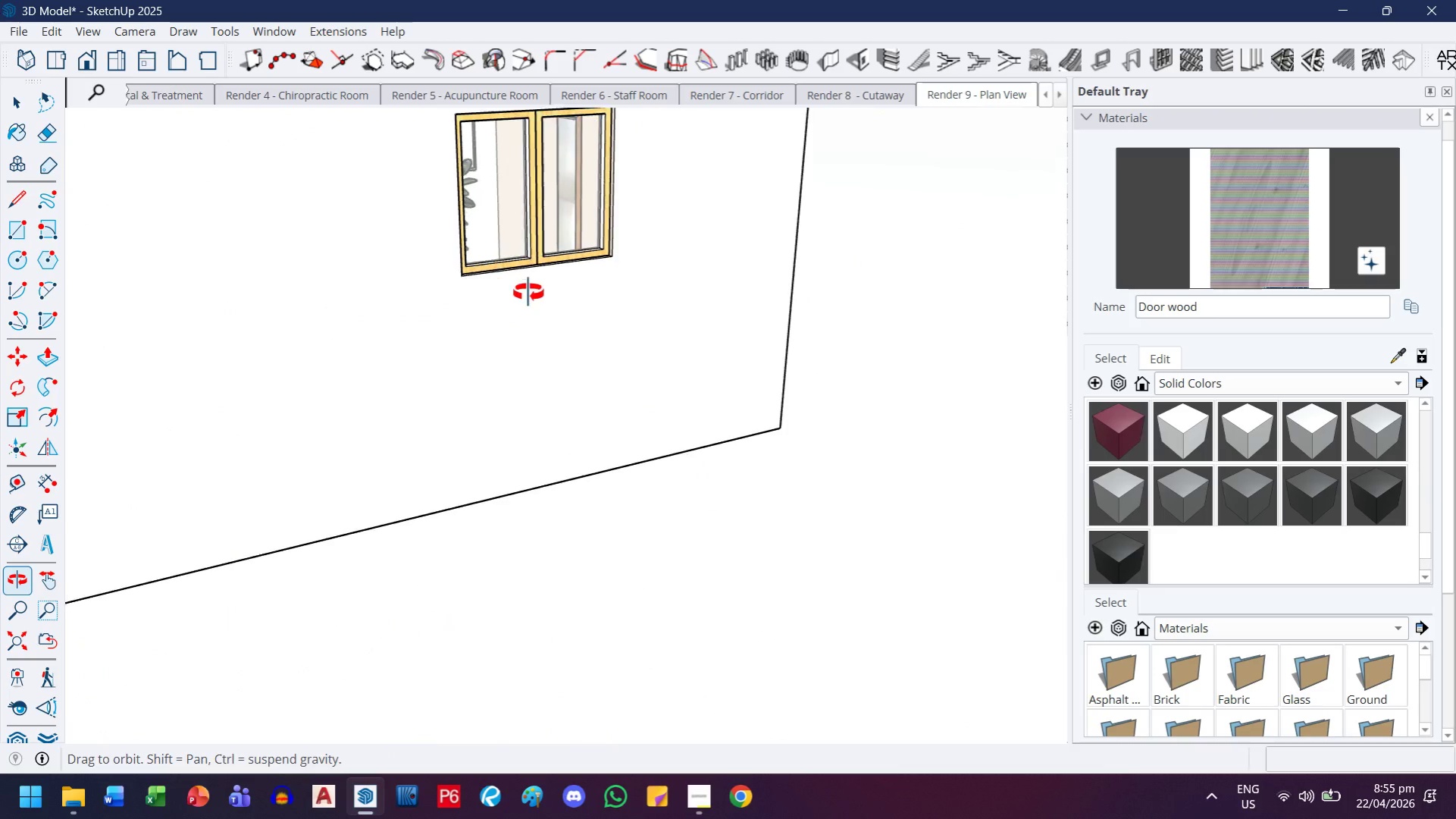 
left_click_drag(start_coordinate=[287, 404], to_coordinate=[788, 527])
 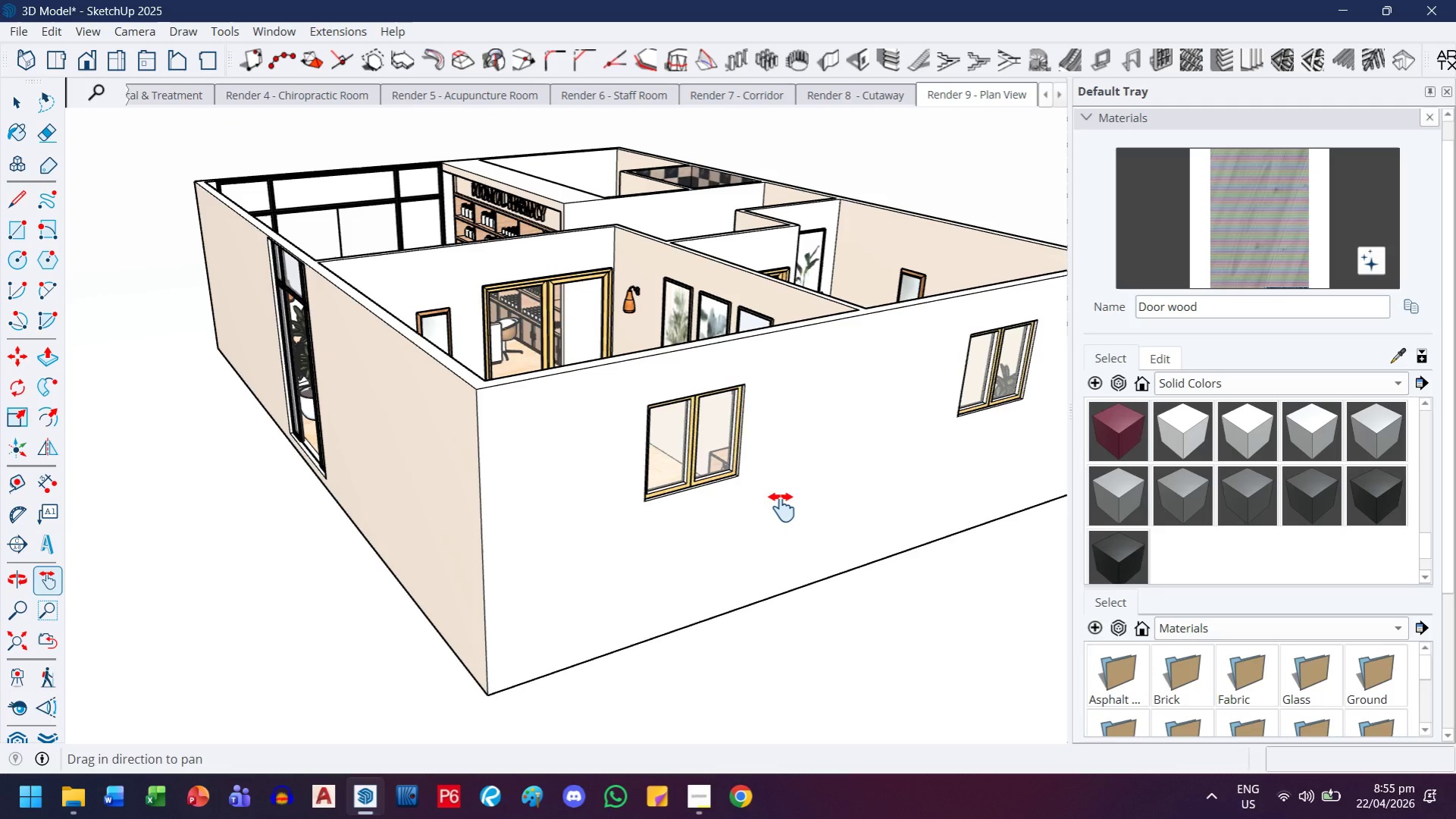 
scroll: coordinate [528, 353], scroll_direction: down, amount: 7.0
 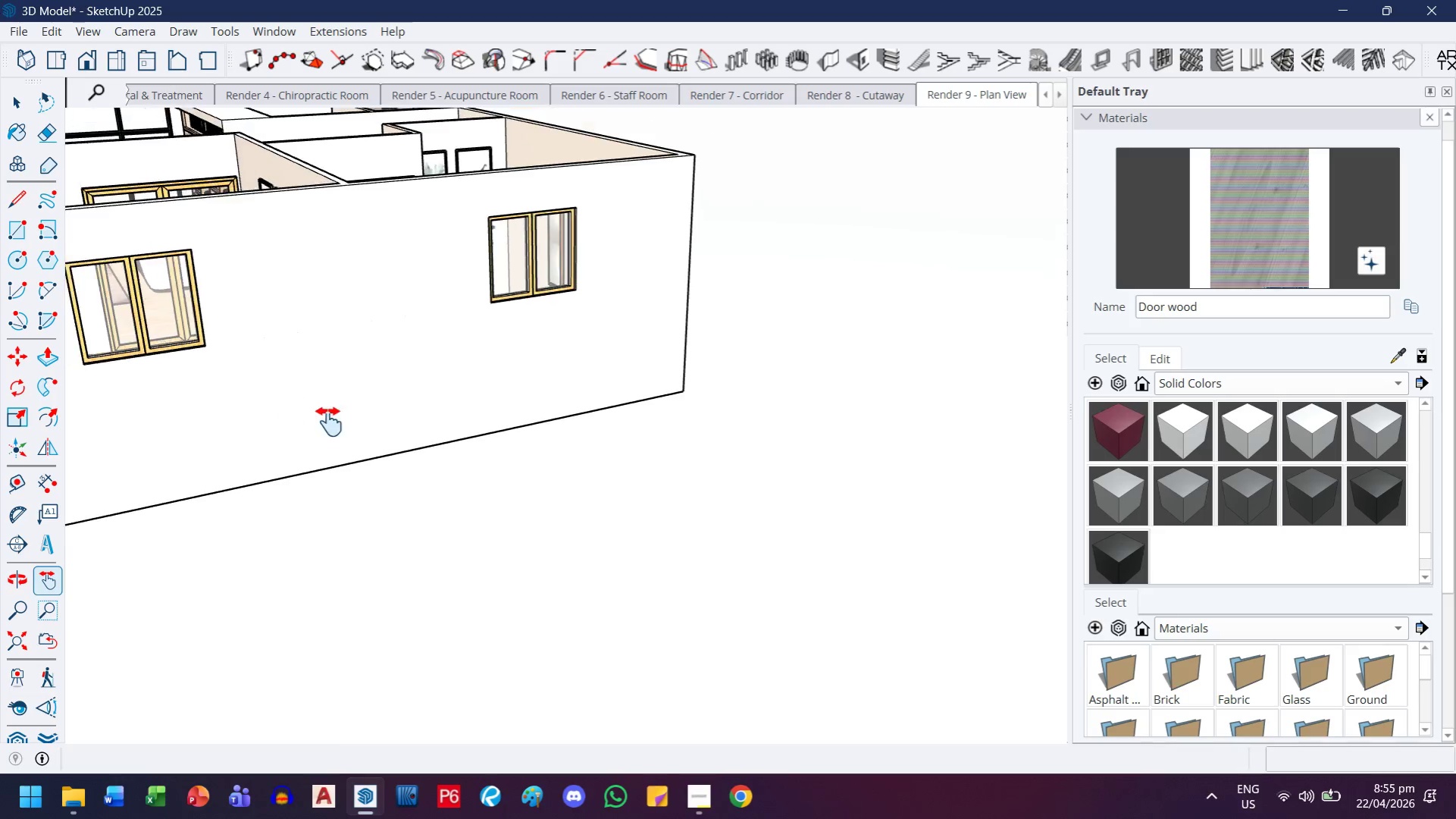 
wait(5.48)
 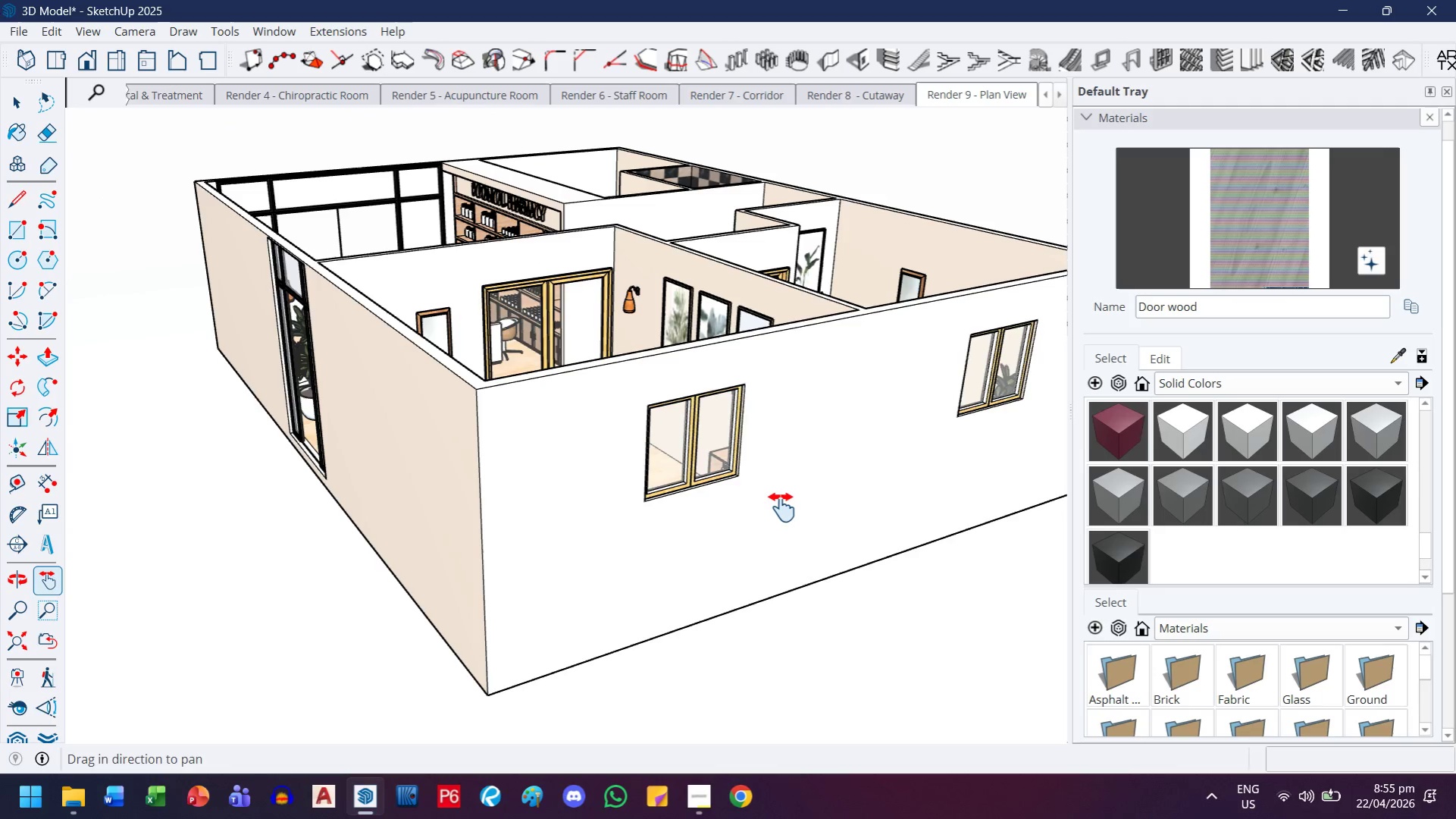 
scroll: coordinate [503, 510], scroll_direction: up, amount: 3.0
 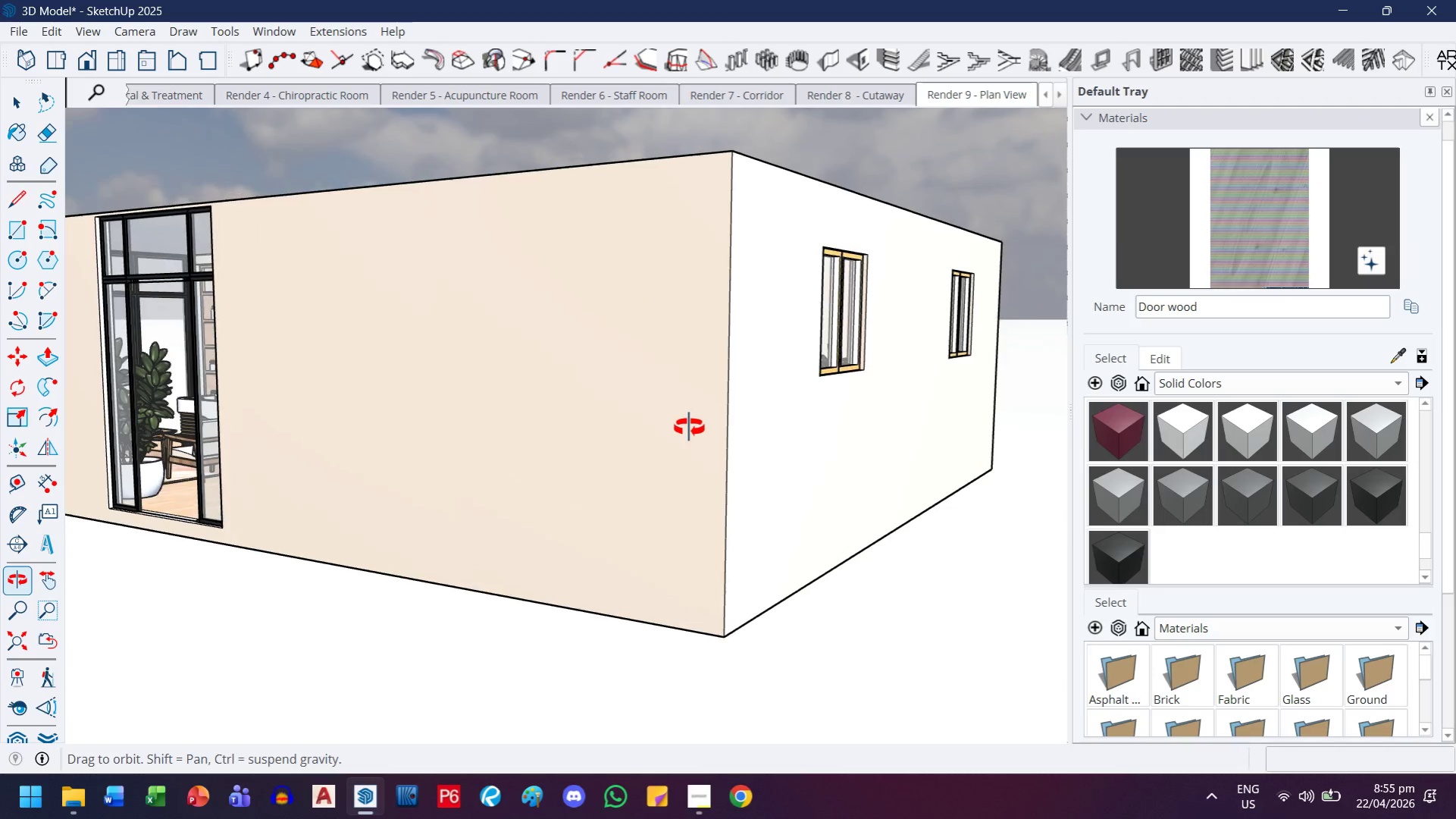 
left_click_drag(start_coordinate=[662, 419], to_coordinate=[627, 499])
 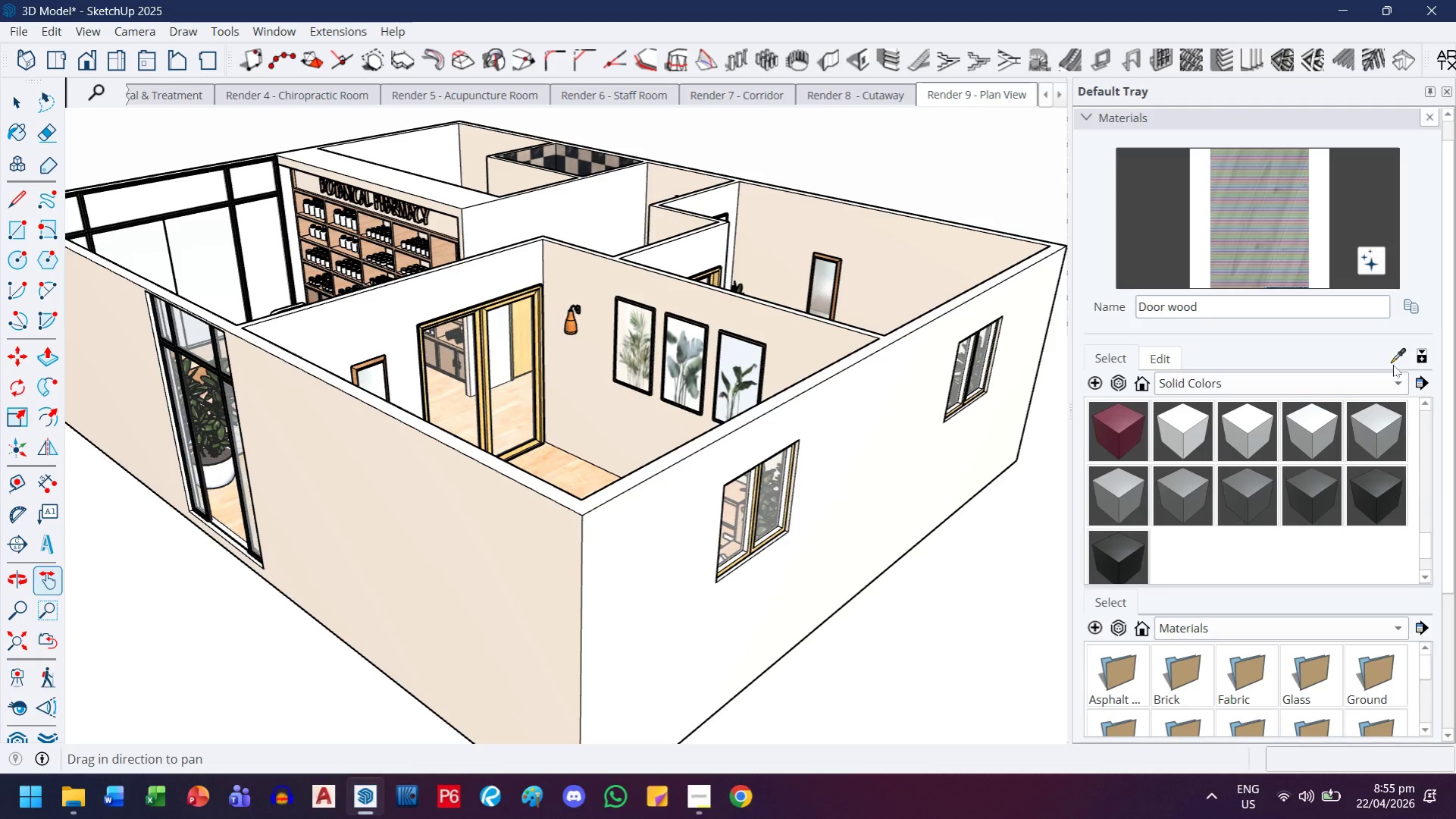 
scroll: coordinate [611, 575], scroll_direction: down, amount: 2.0
 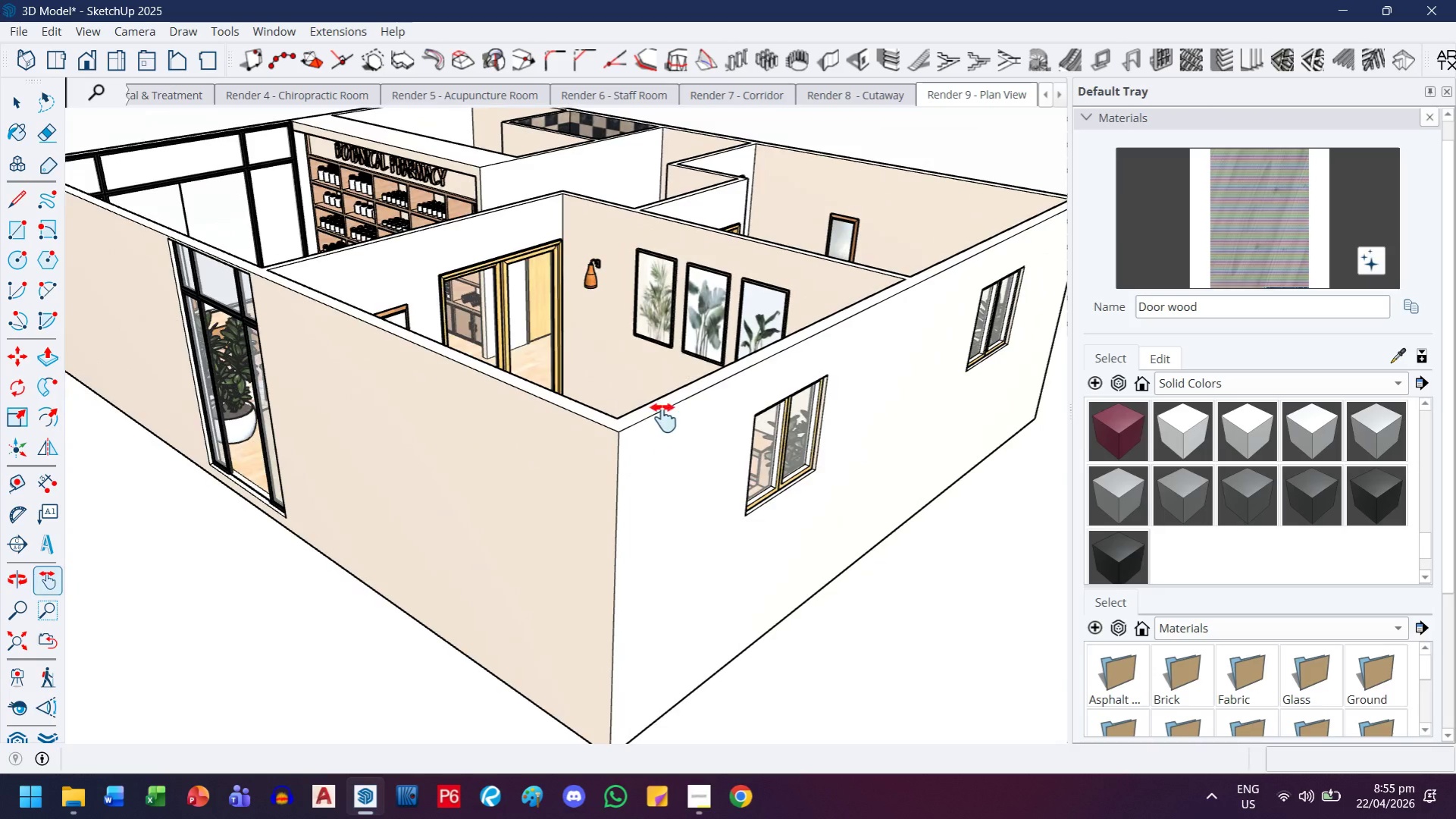 
left_click_drag(start_coordinate=[1392, 361], to_coordinate=[1371, 362])
 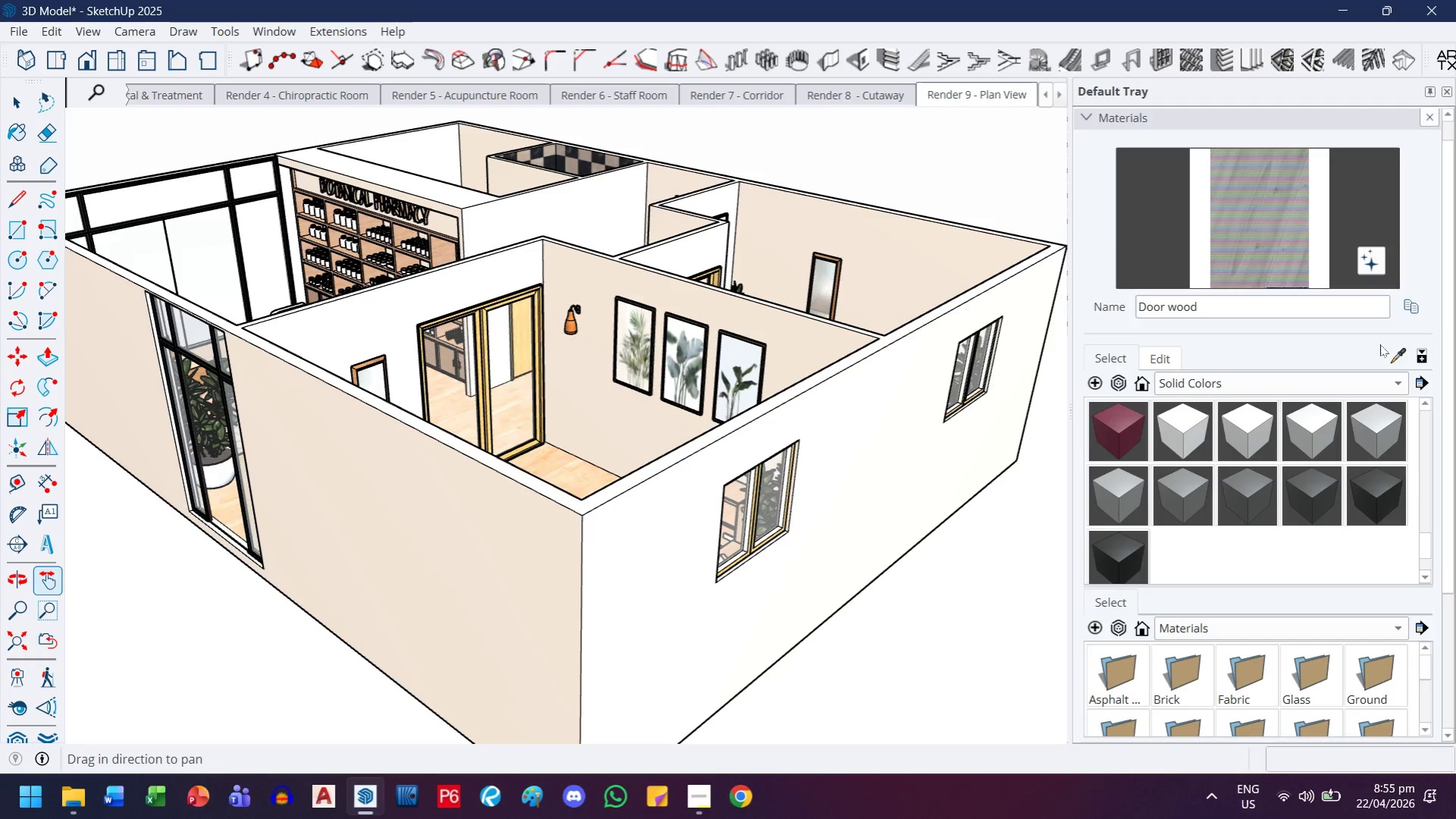 
left_click([1391, 354])
 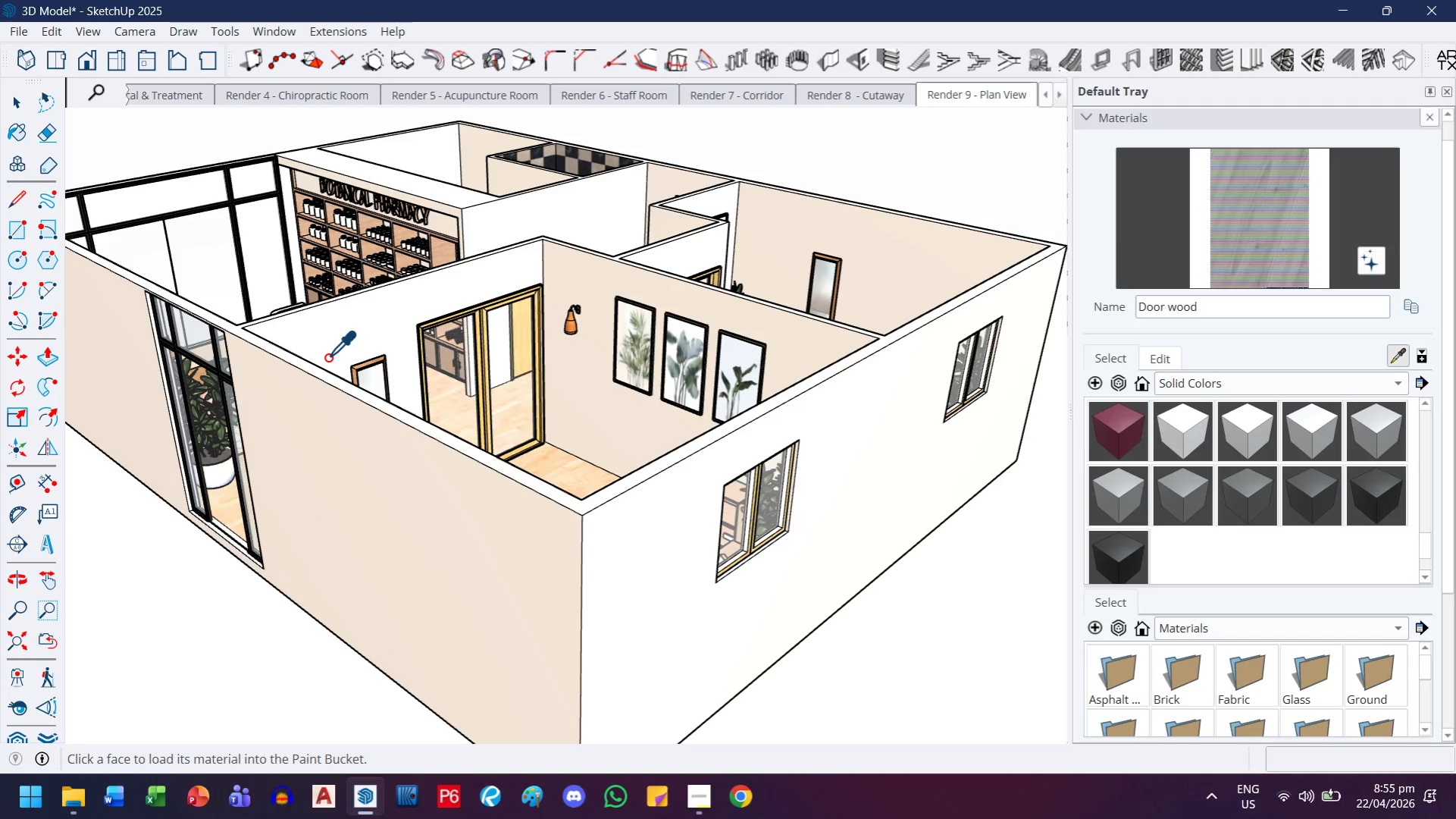 
scroll: coordinate [315, 356], scroll_direction: up, amount: 3.0
 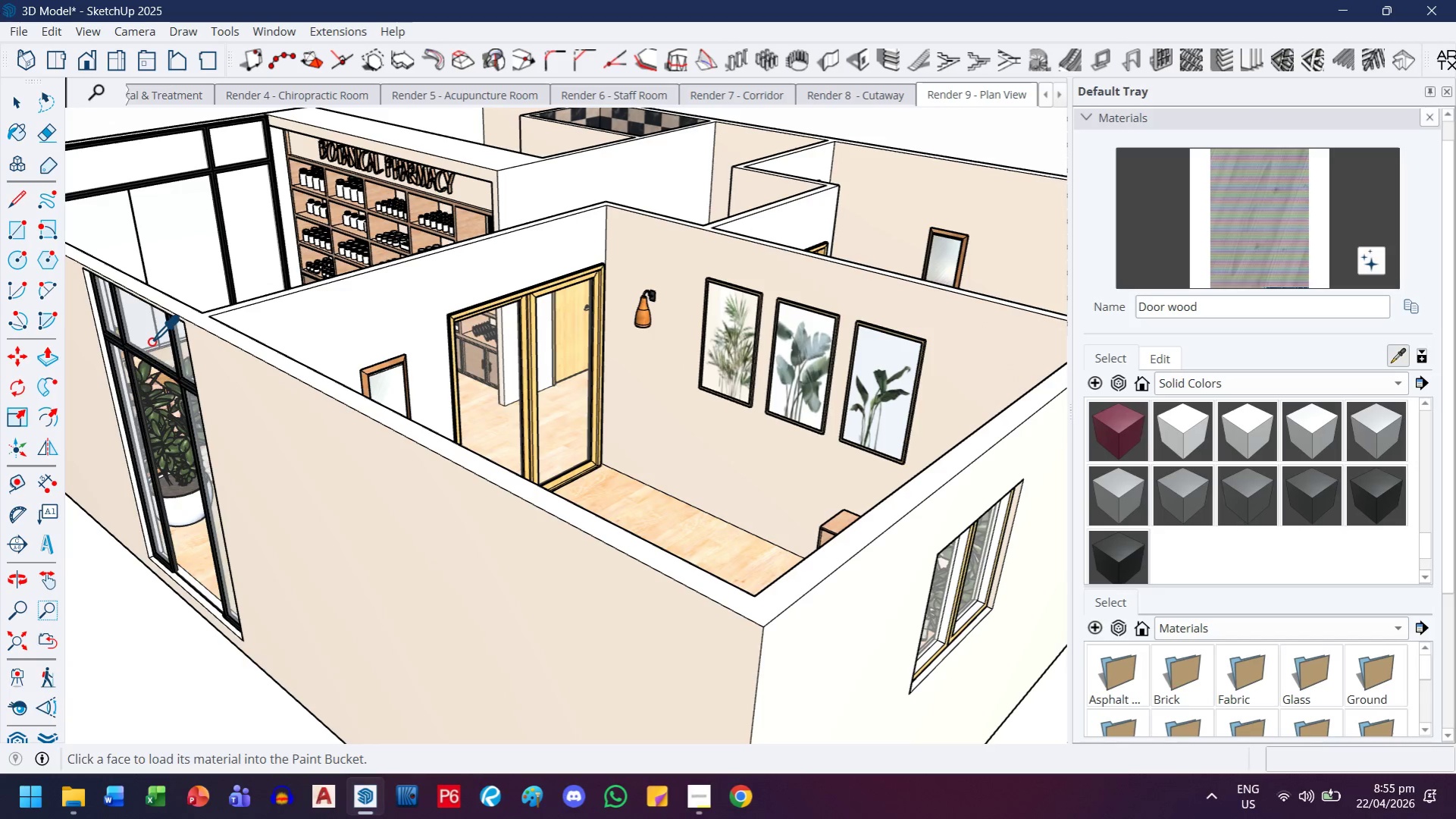 
left_click([152, 336])
 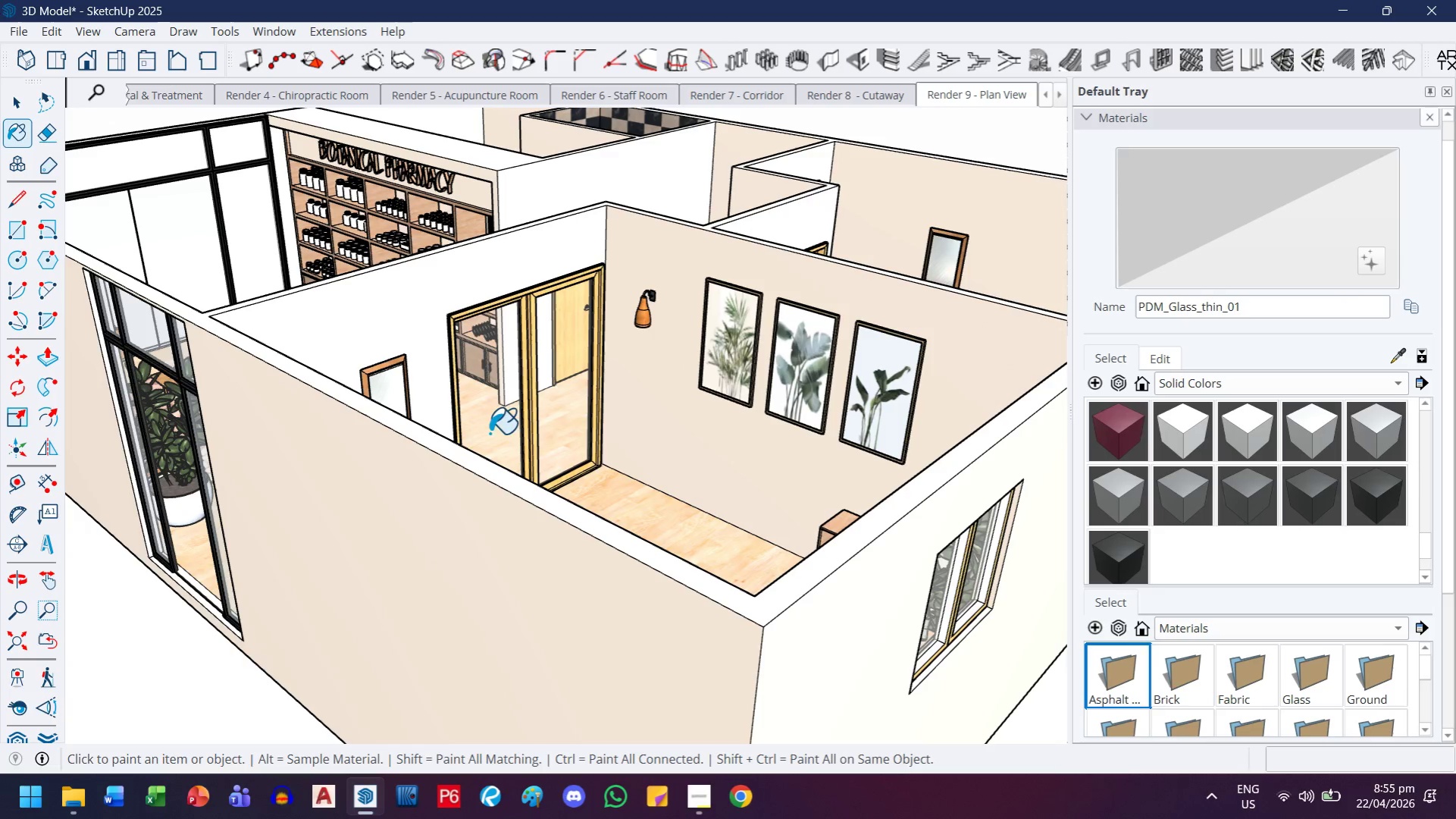 
key(H)
 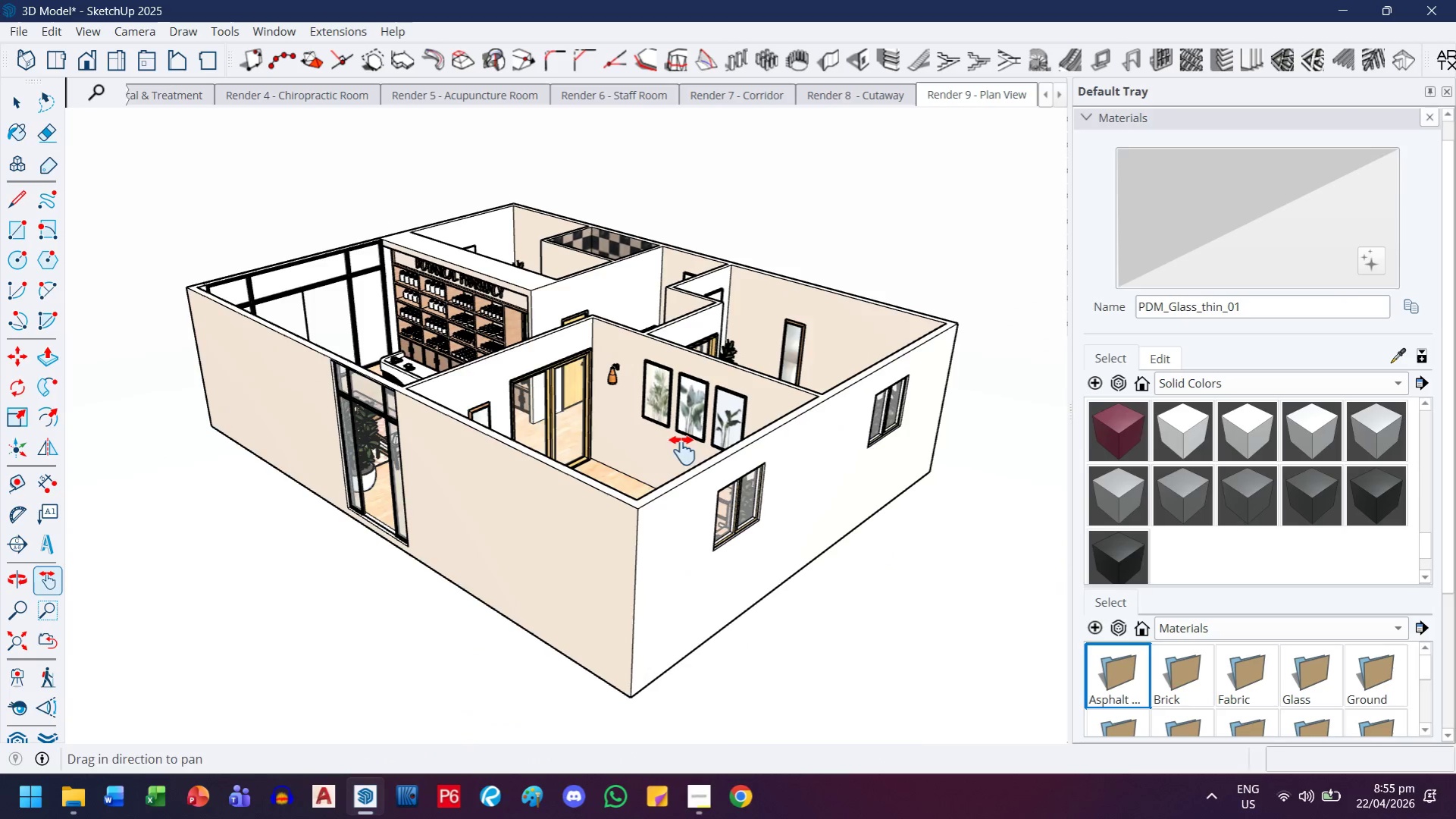 
left_click_drag(start_coordinate=[682, 450], to_coordinate=[612, 433])
 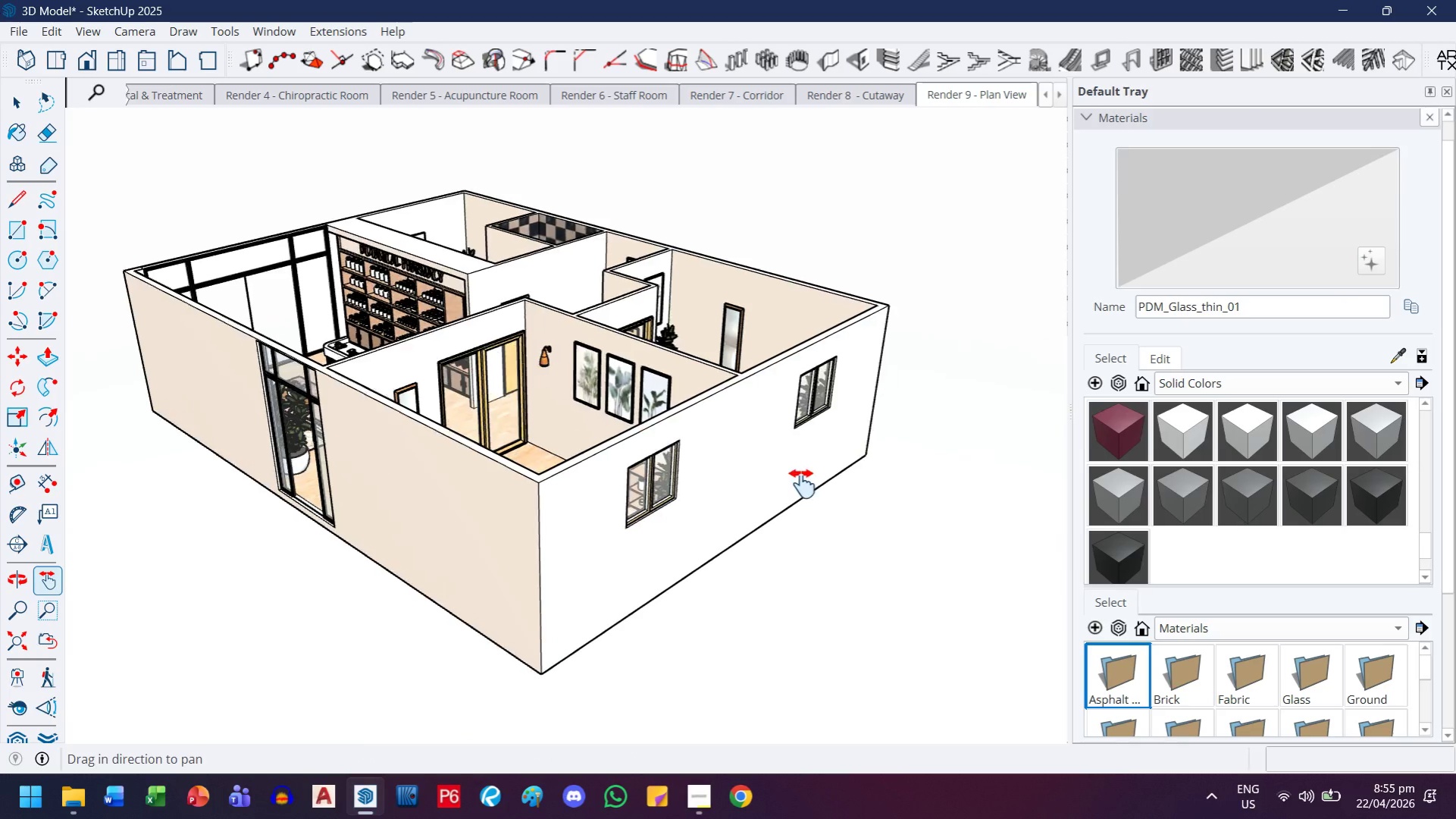 
scroll: coordinate [576, 449], scroll_direction: down, amount: 6.0
 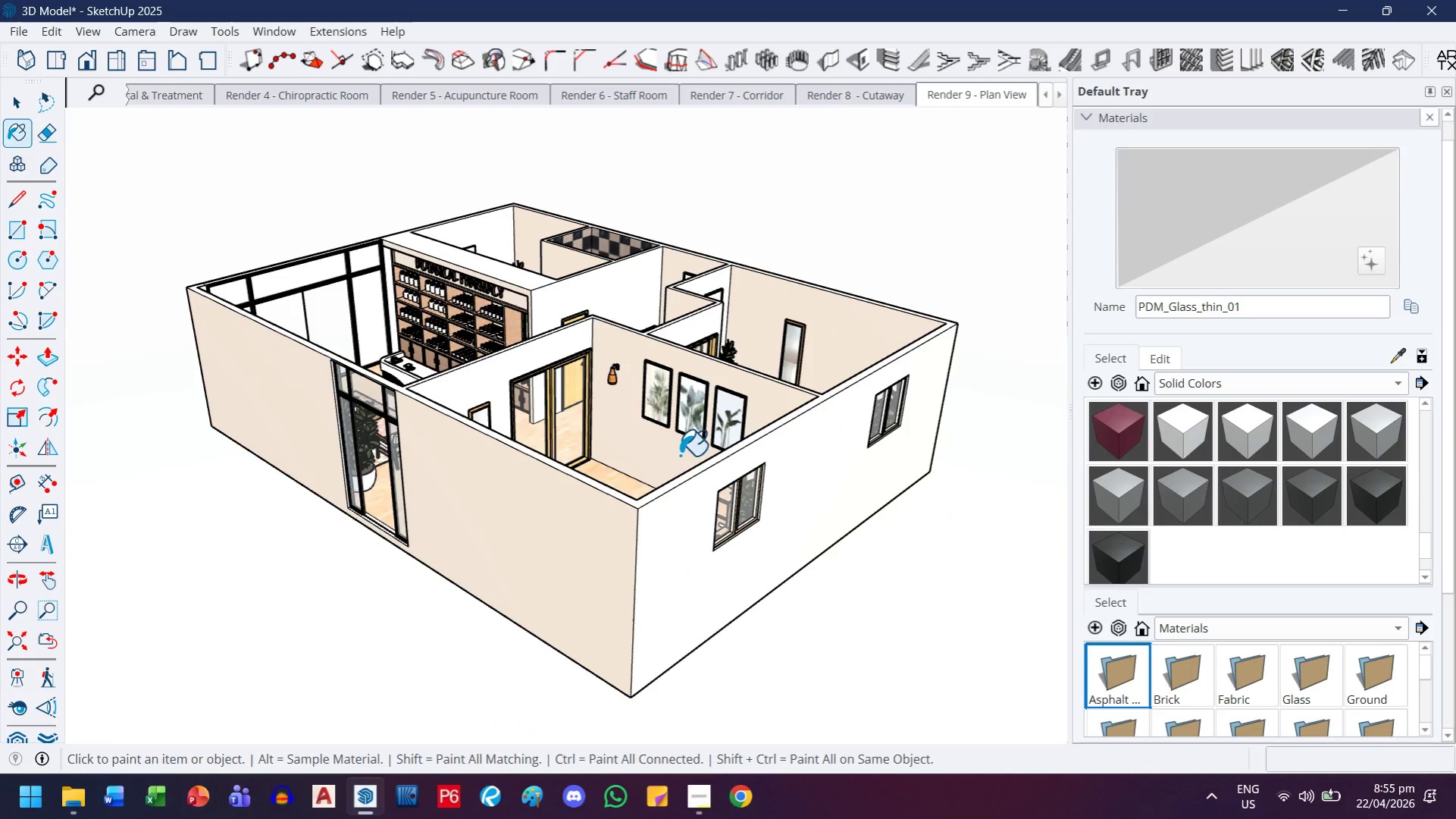 
scroll: coordinate [607, 502], scroll_direction: up, amount: 8.0
 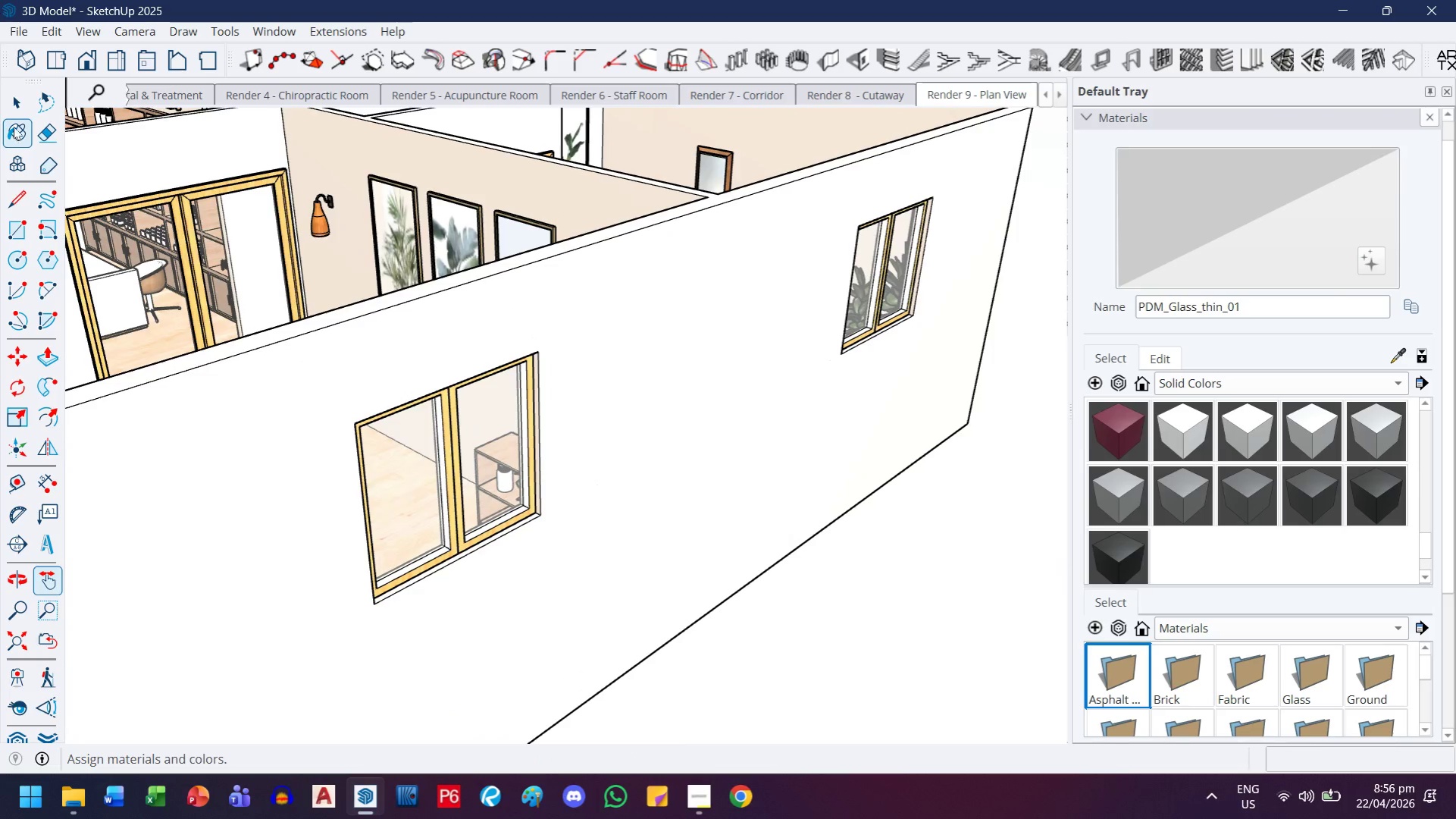 
left_click([19, 116])
 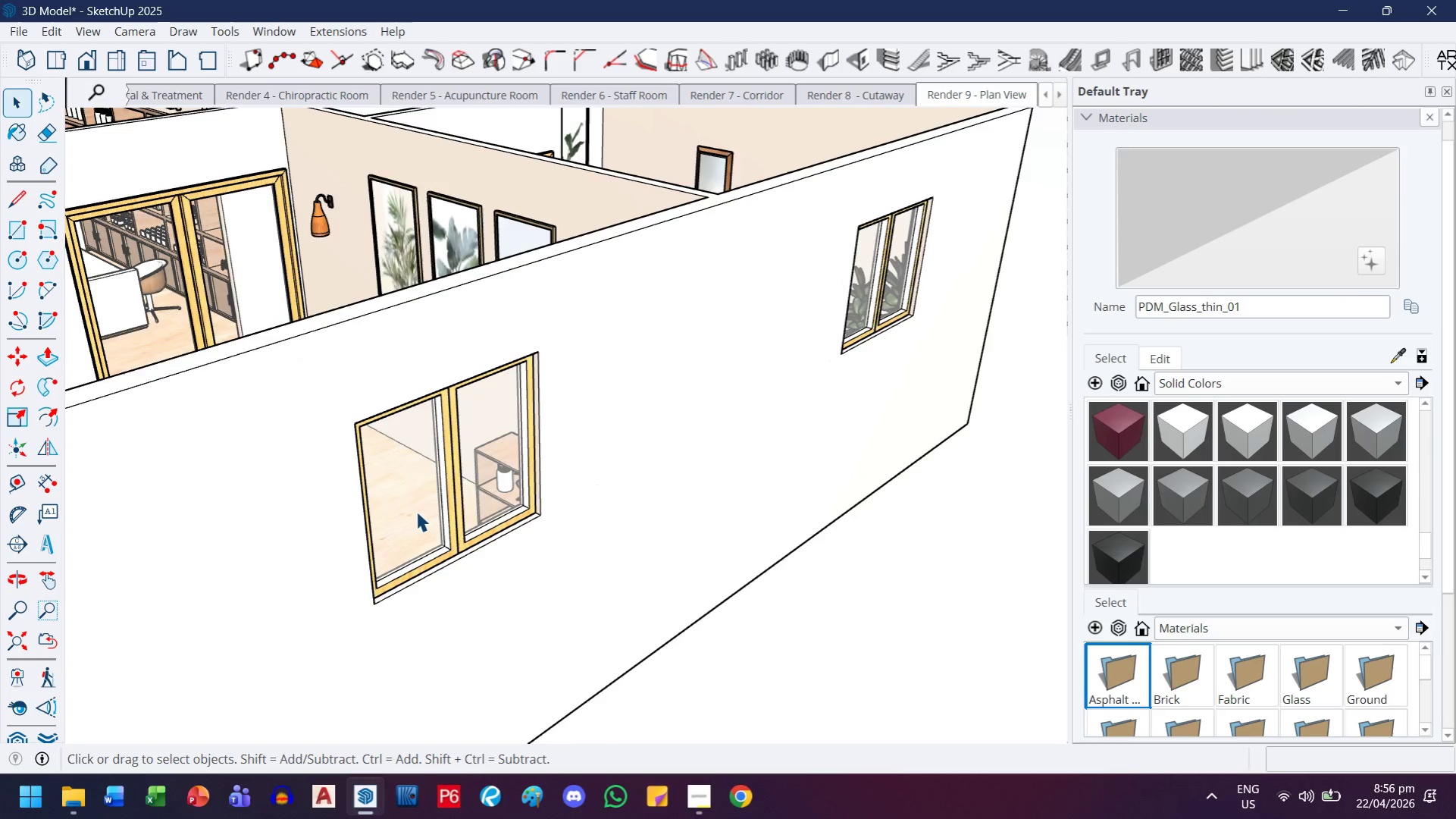 
scroll: coordinate [416, 511], scroll_direction: up, amount: 4.0
 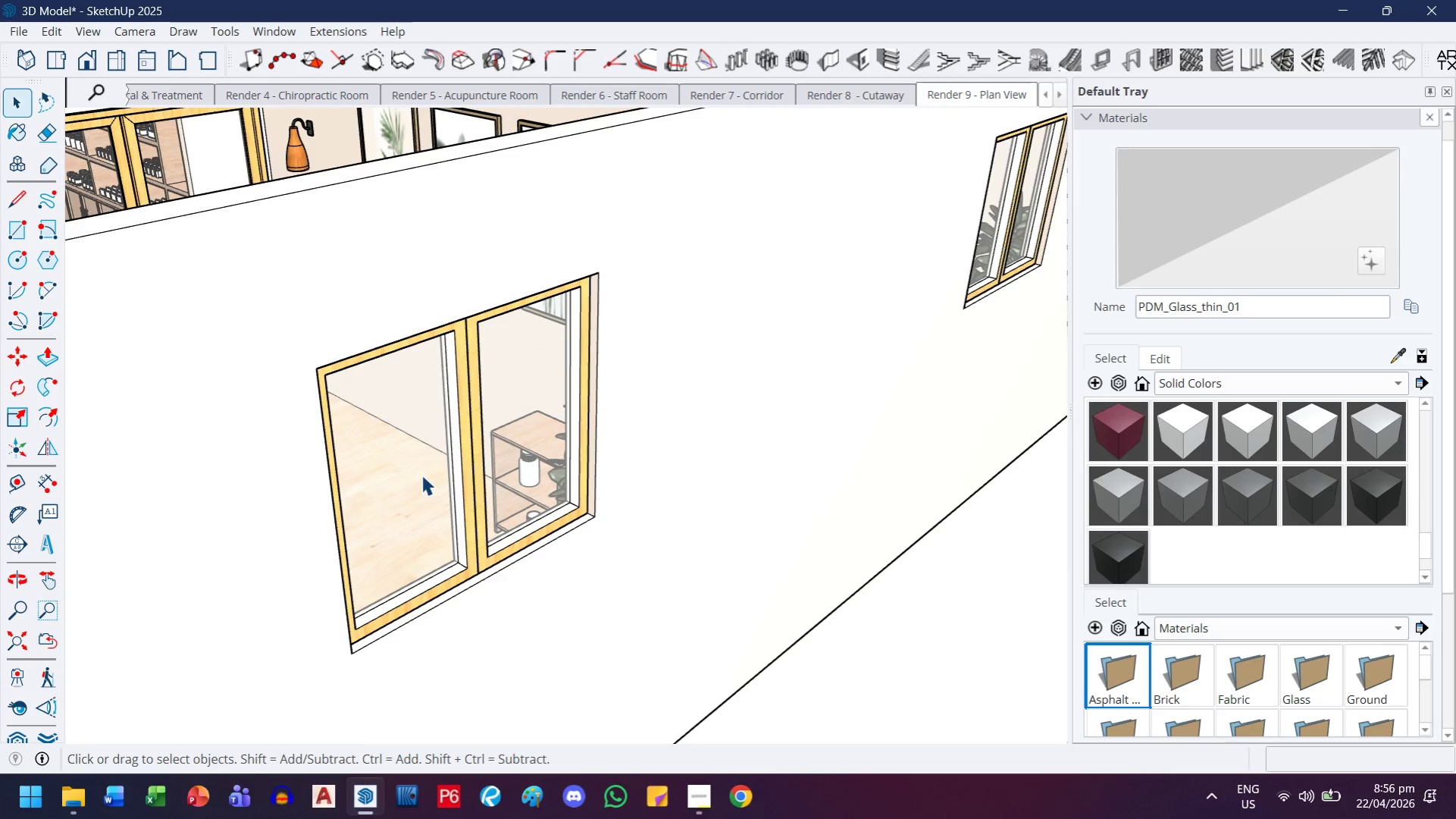 
double_click([421, 471])
 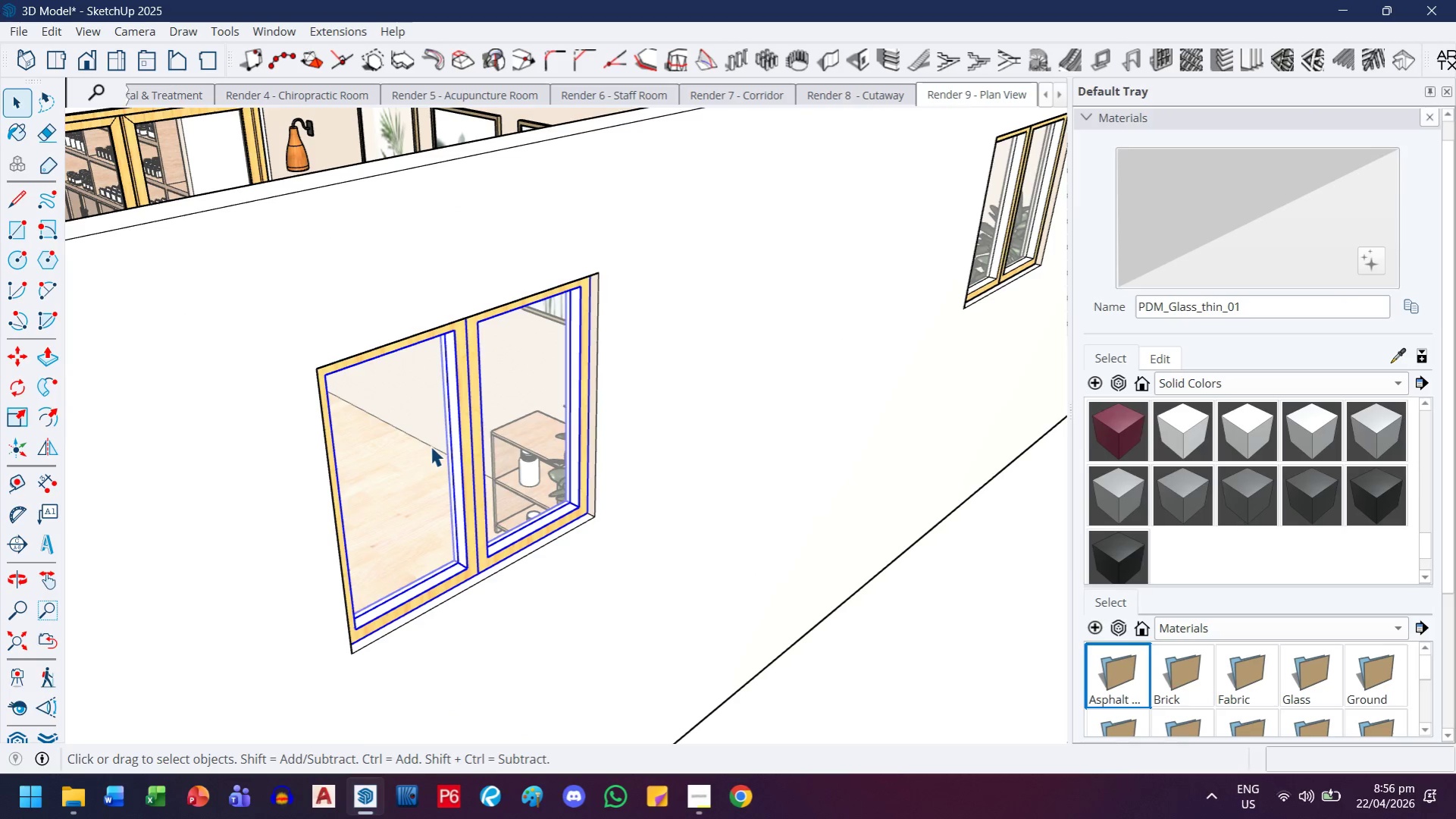 
double_click([431, 446])
 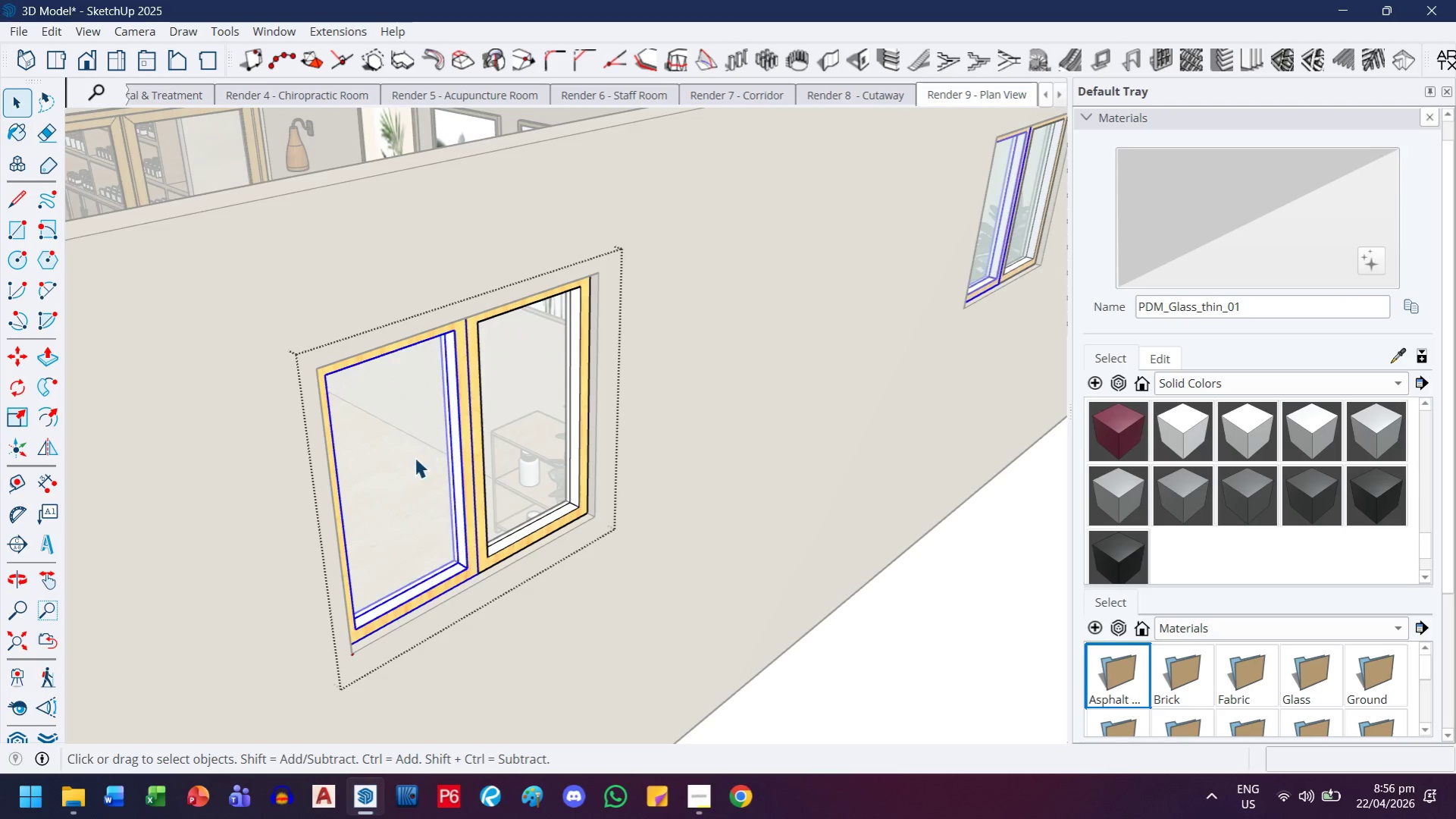 
double_click([415, 457])
 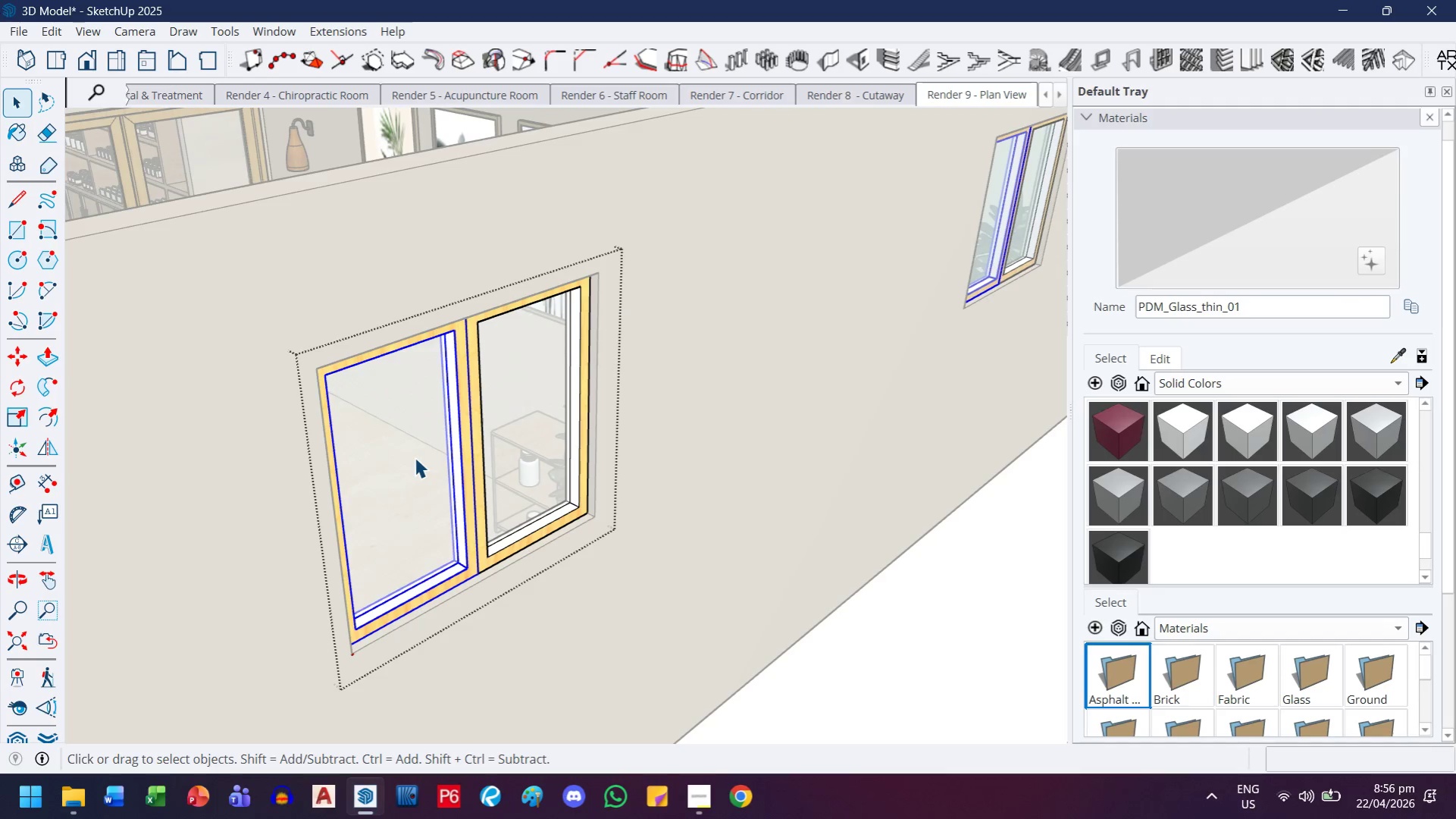 
triple_click([415, 457])
 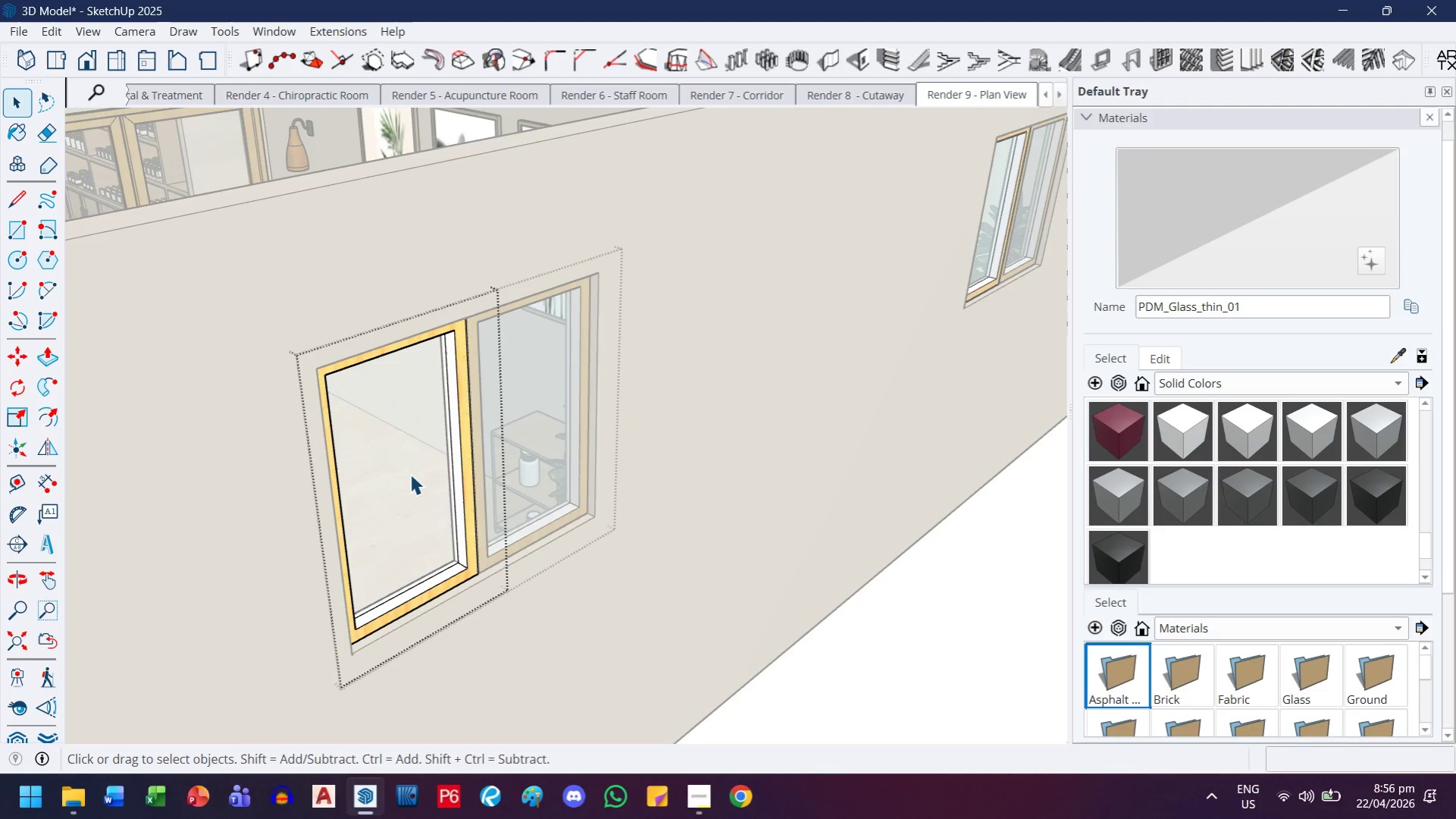 
triple_click([410, 475])
 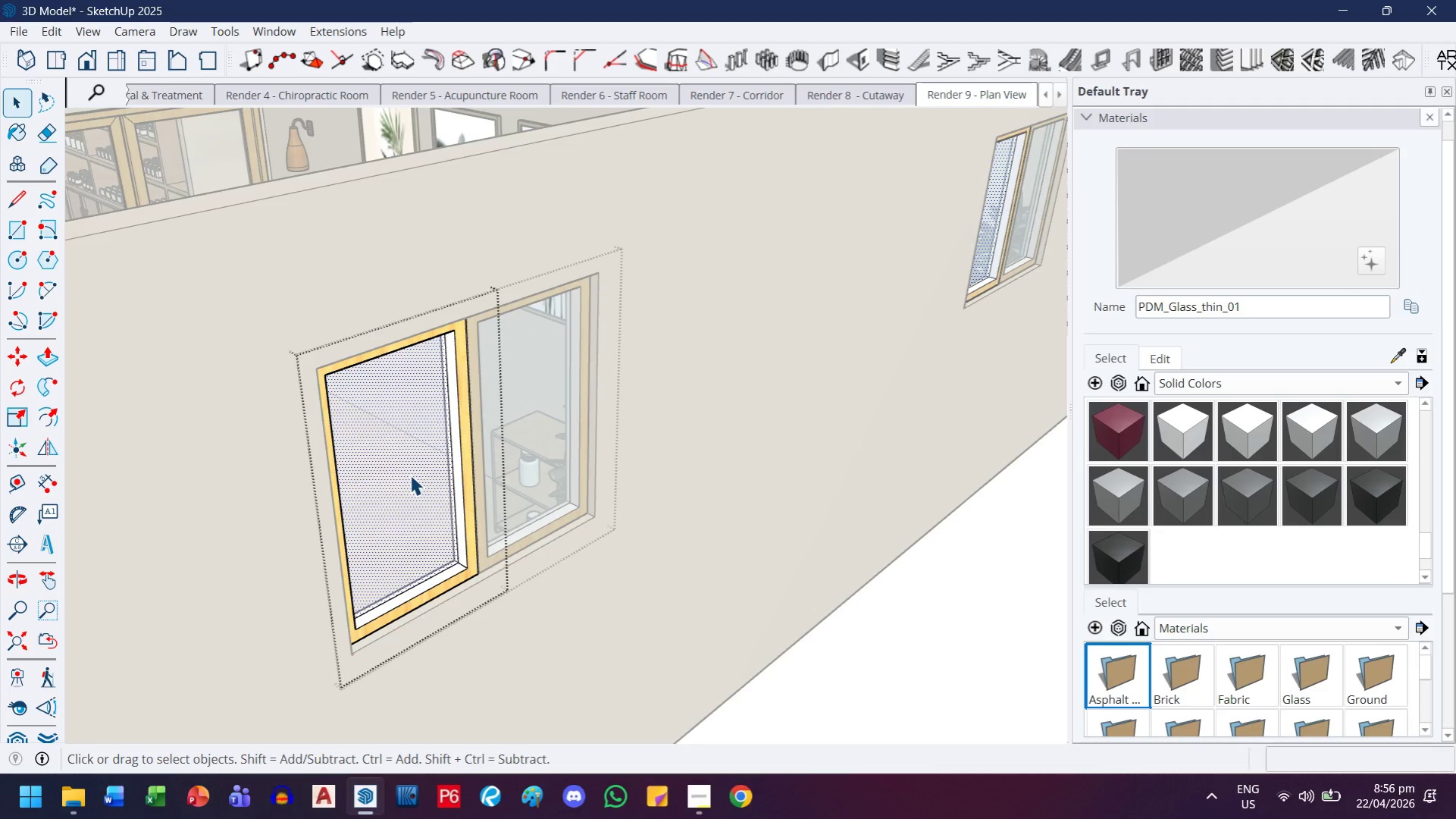 
double_click([410, 475])
 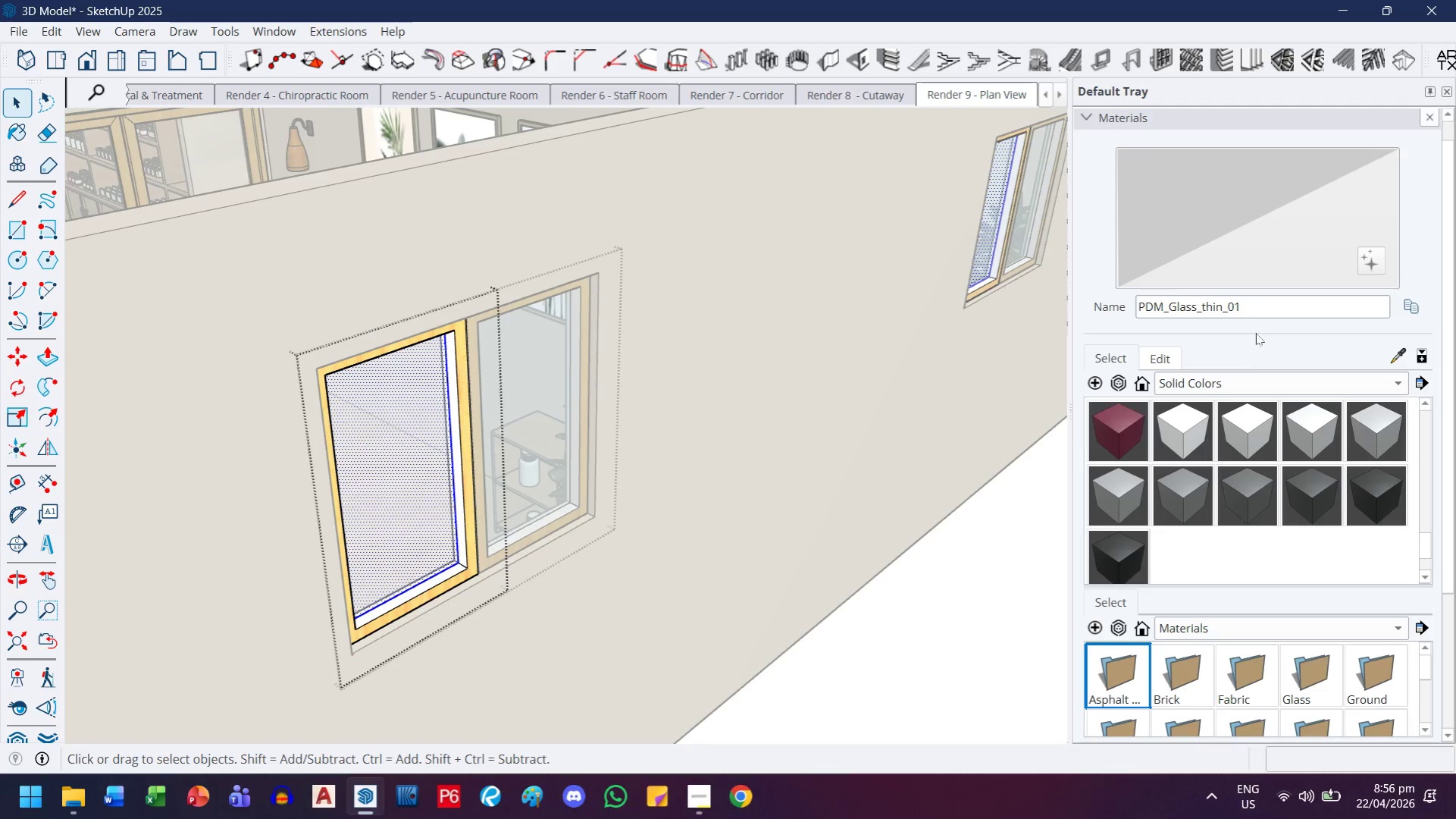 
left_click_drag(start_coordinate=[1249, 239], to_coordinate=[1229, 249])
 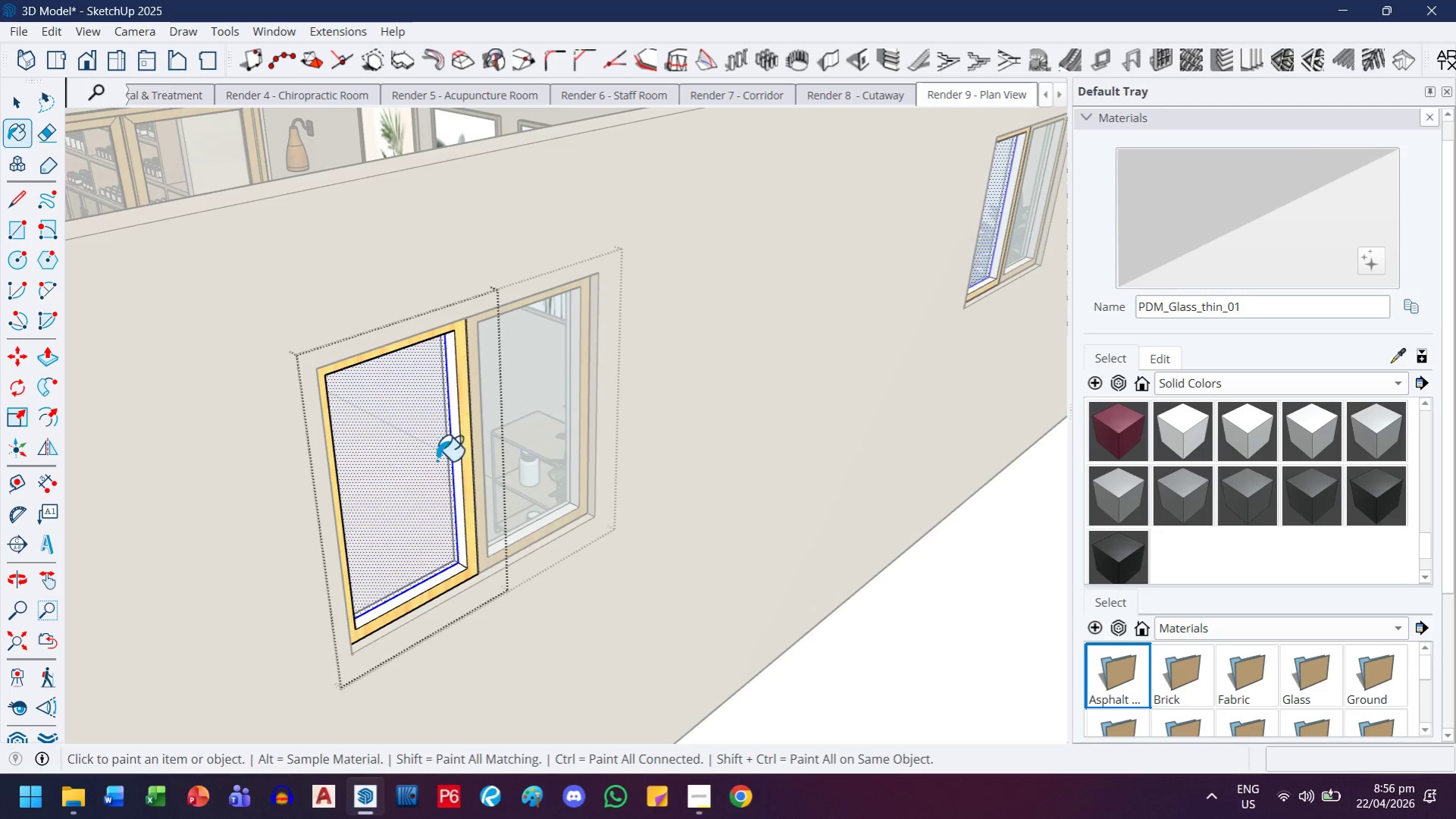 
left_click([405, 460])
 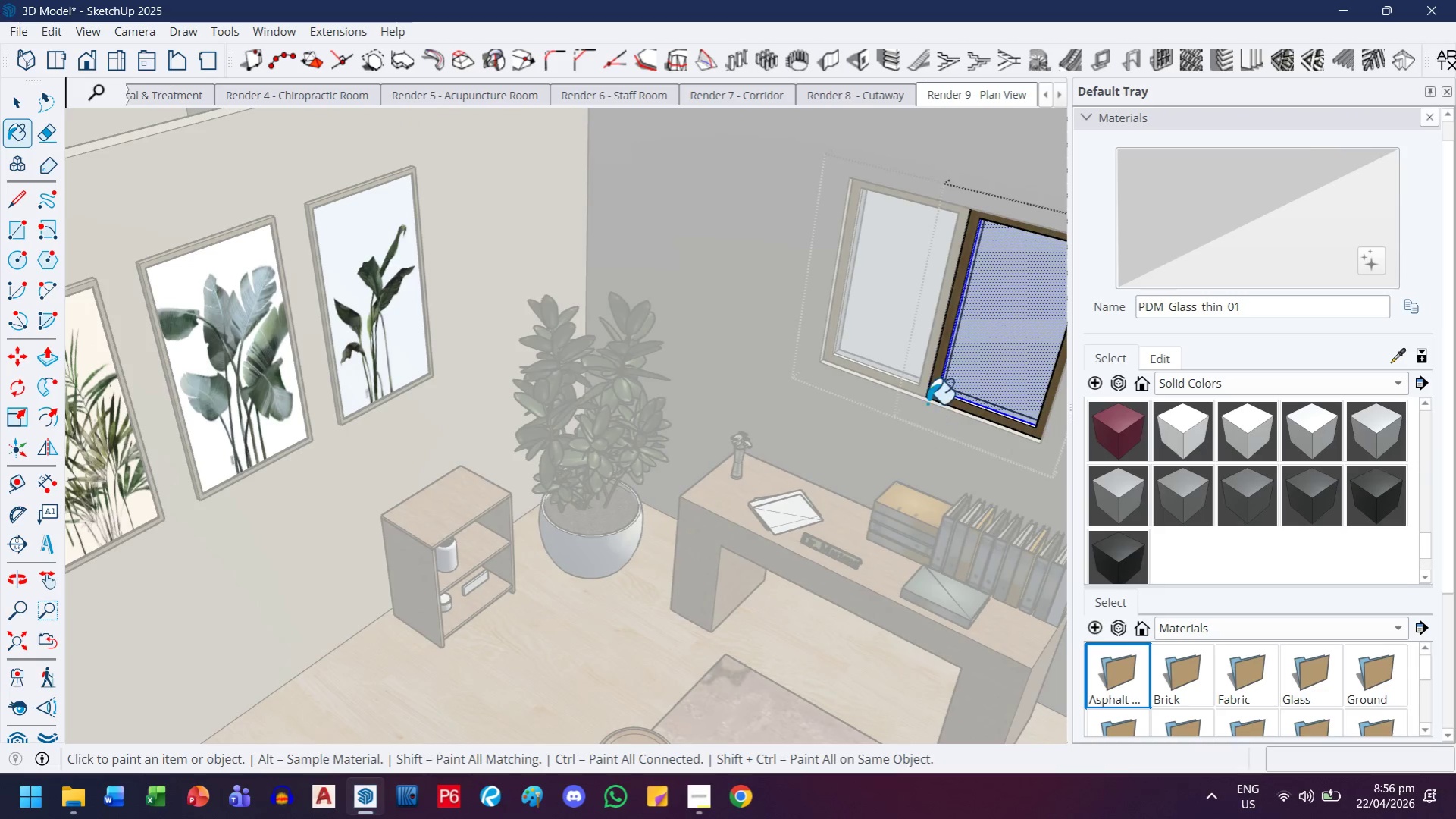 
left_click([1017, 313])
 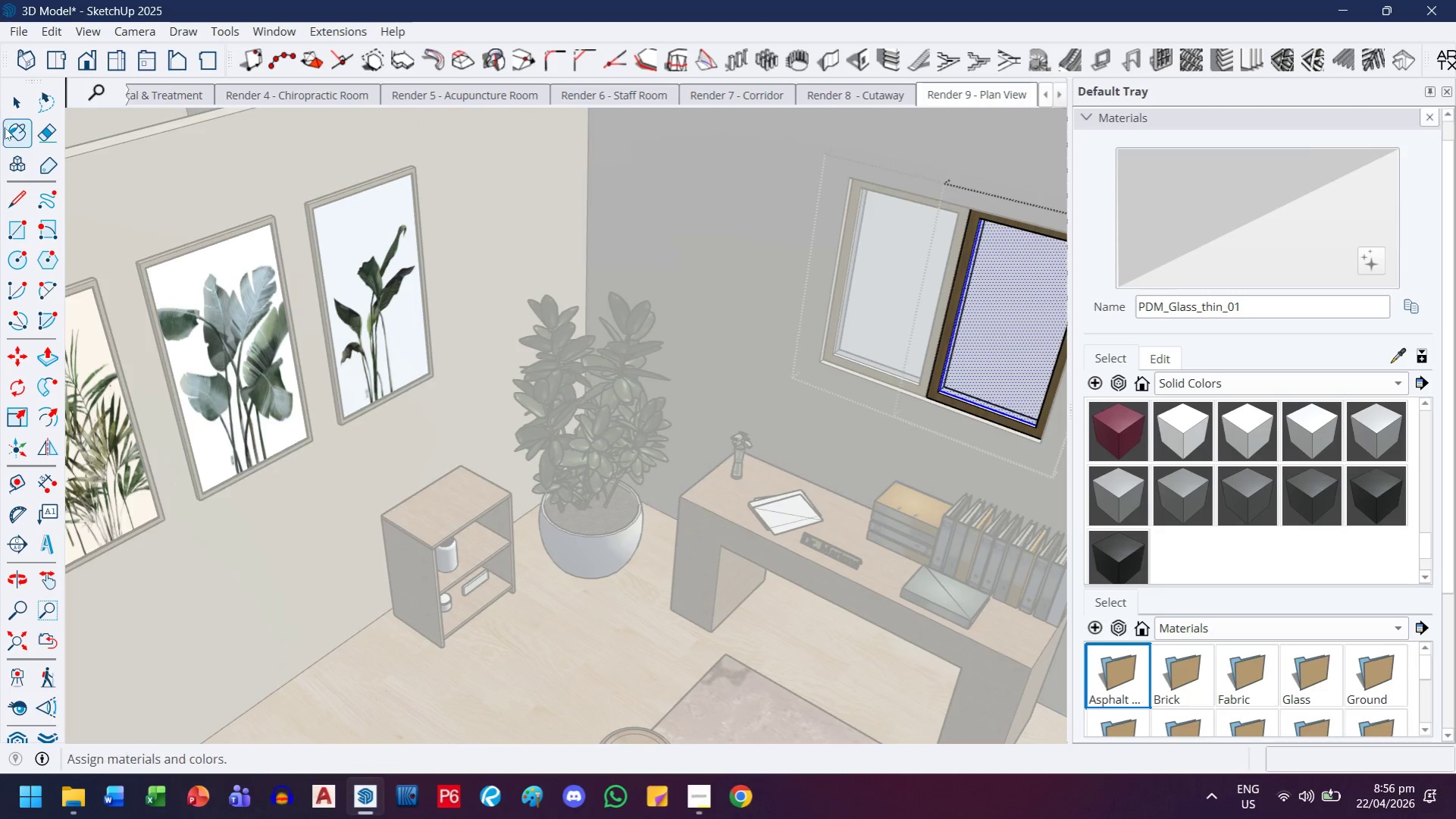 
left_click([14, 110])
 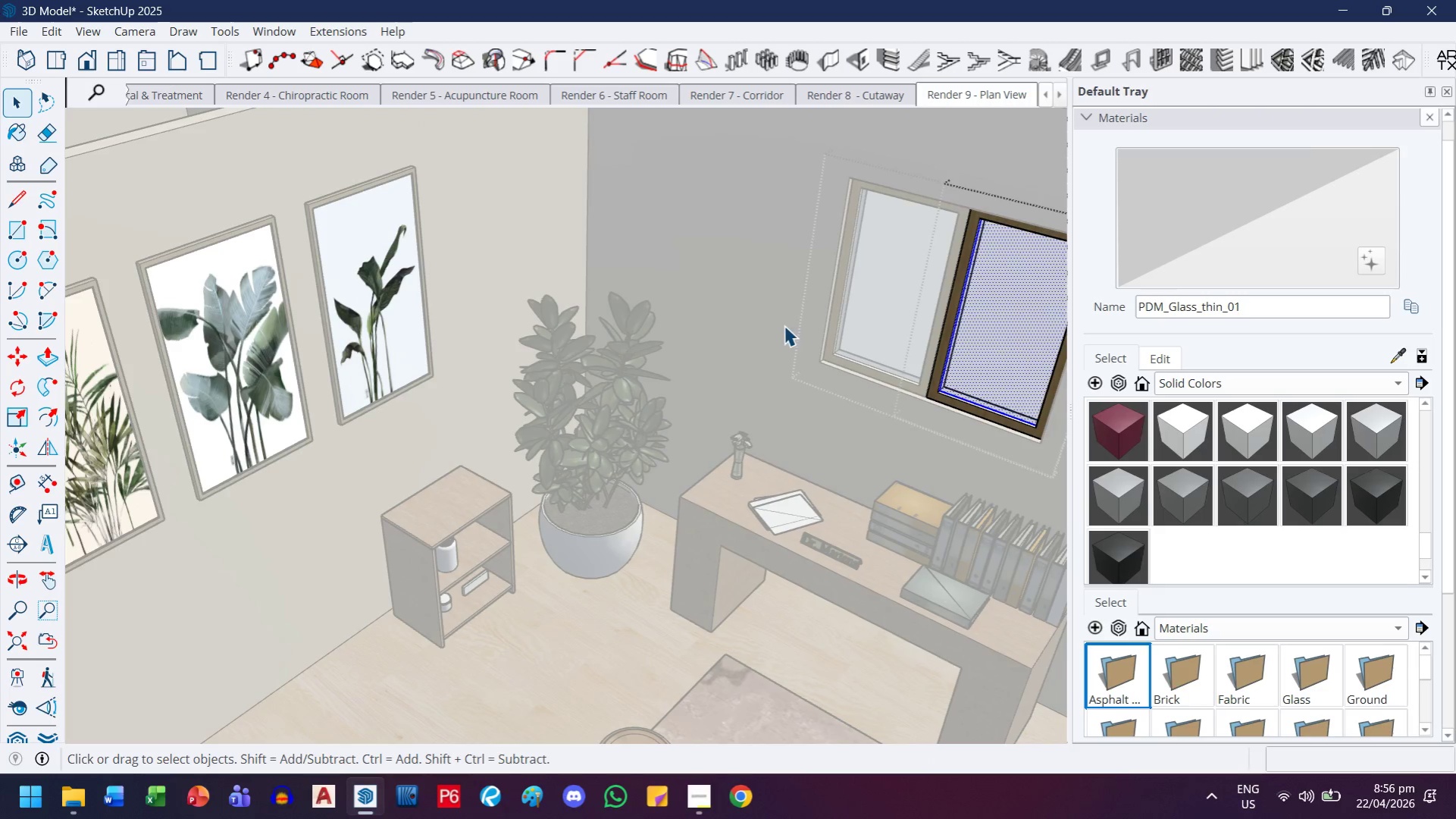 
key(Escape)
 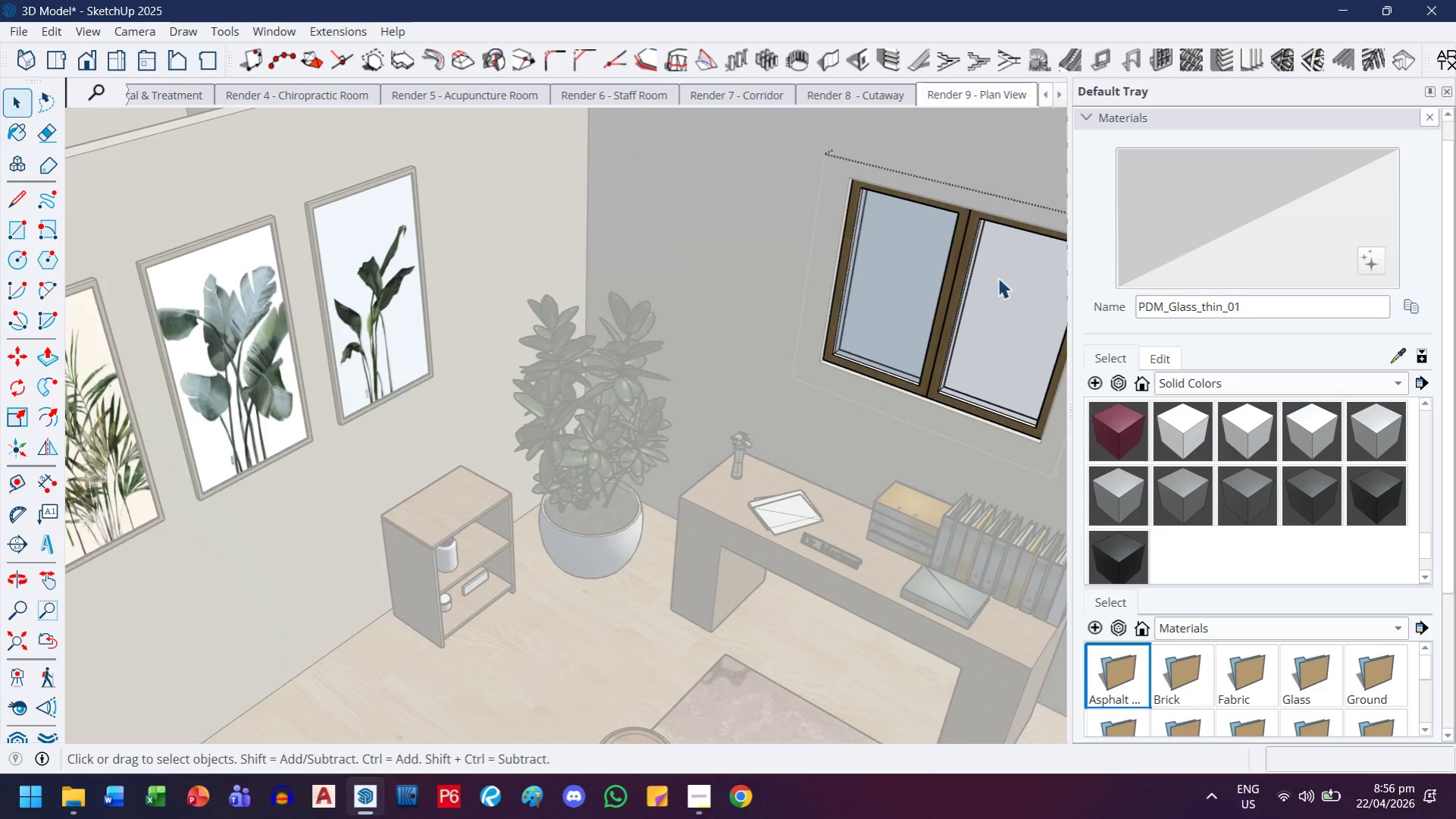 
key(Escape)
 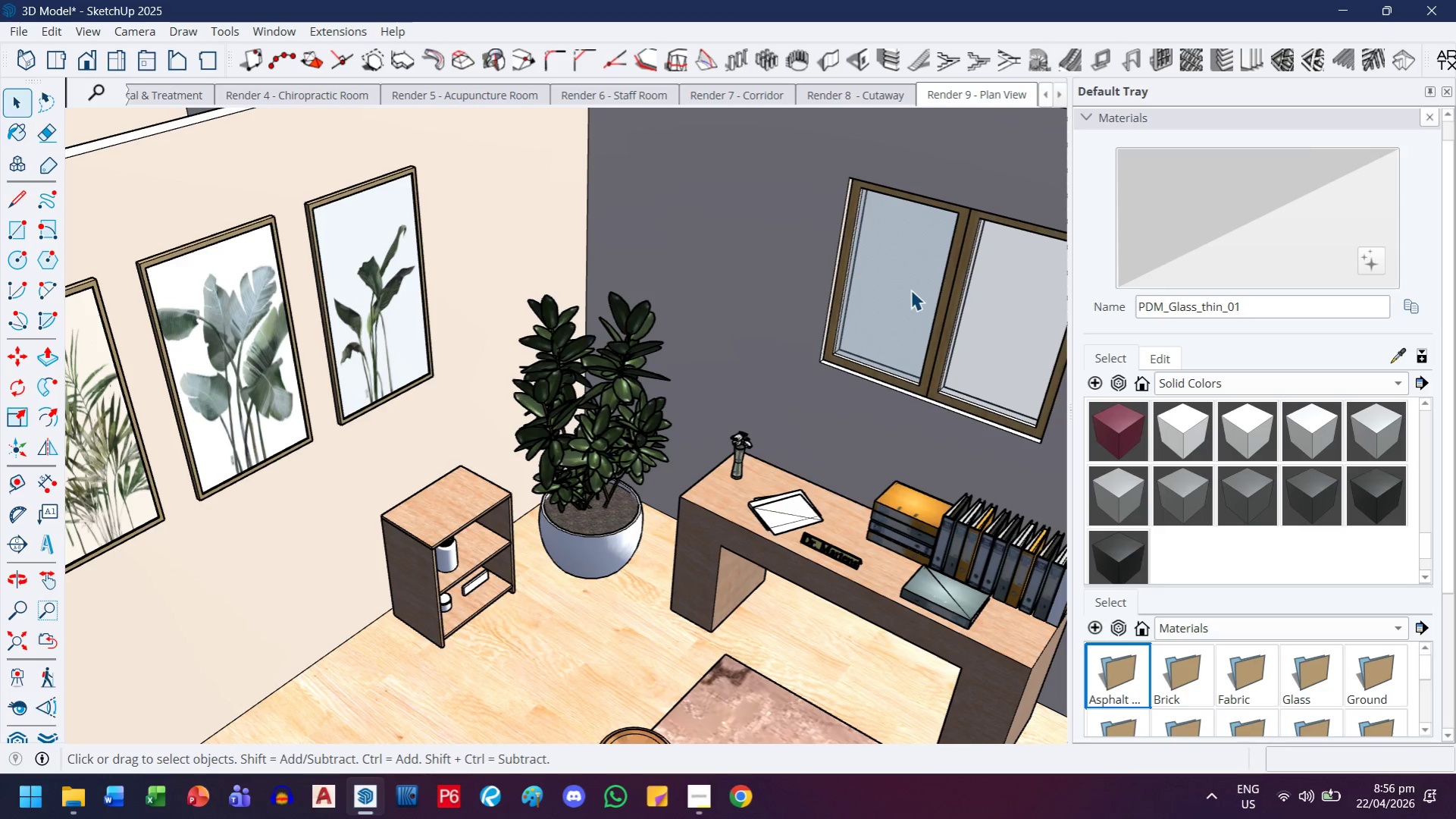 
double_click([910, 290])
 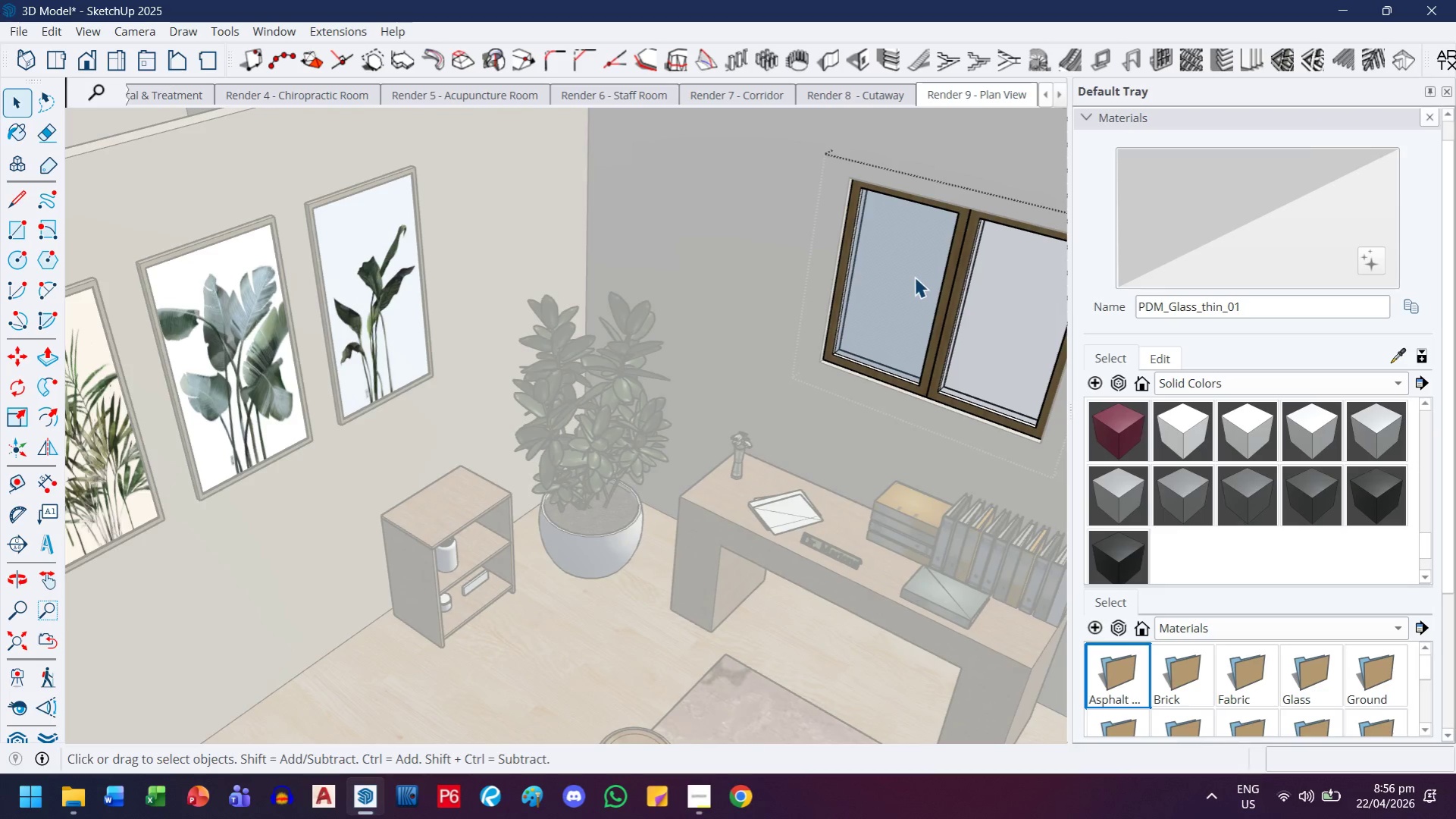 
triple_click([914, 277])
 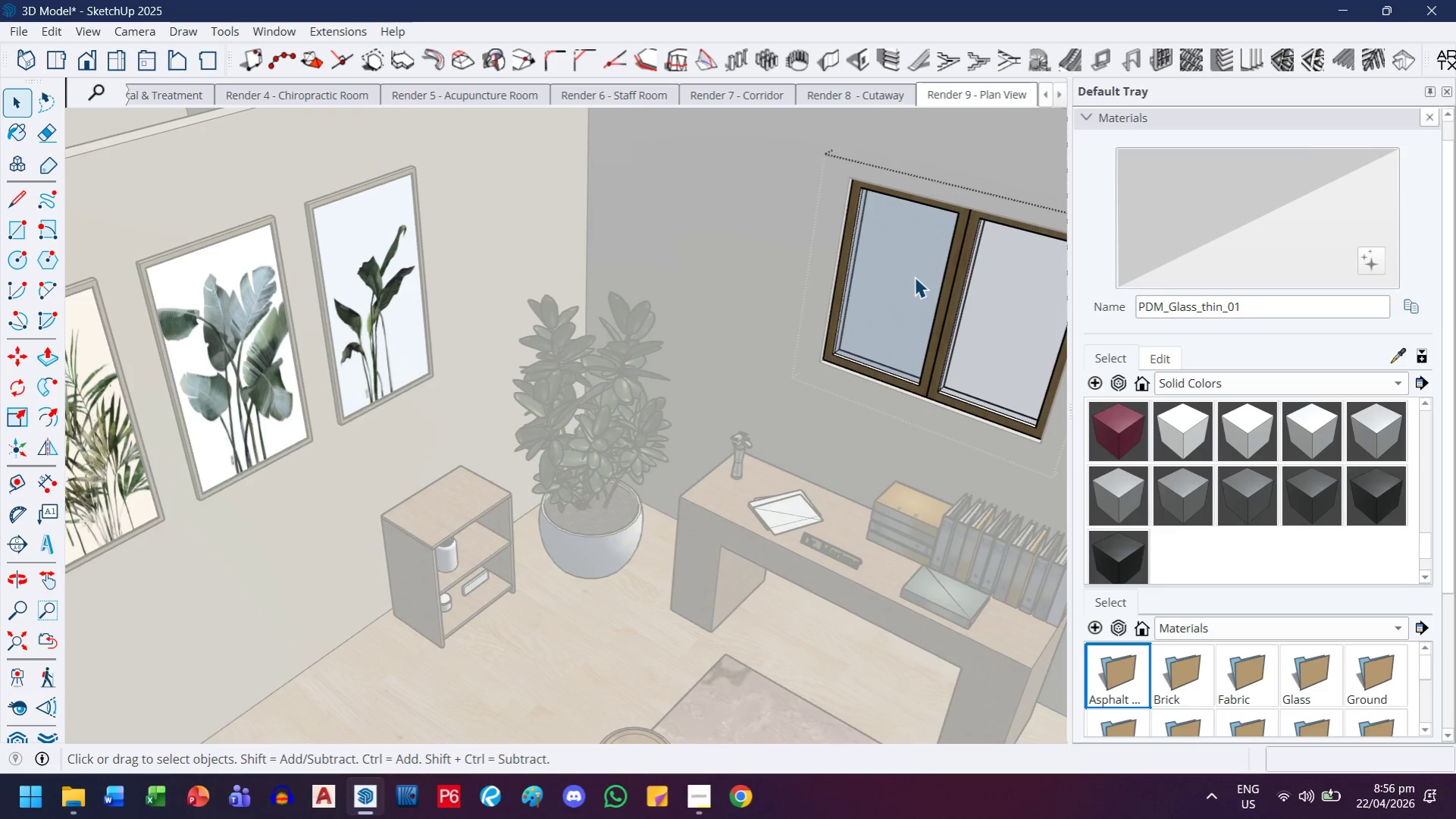 
triple_click([914, 277])
 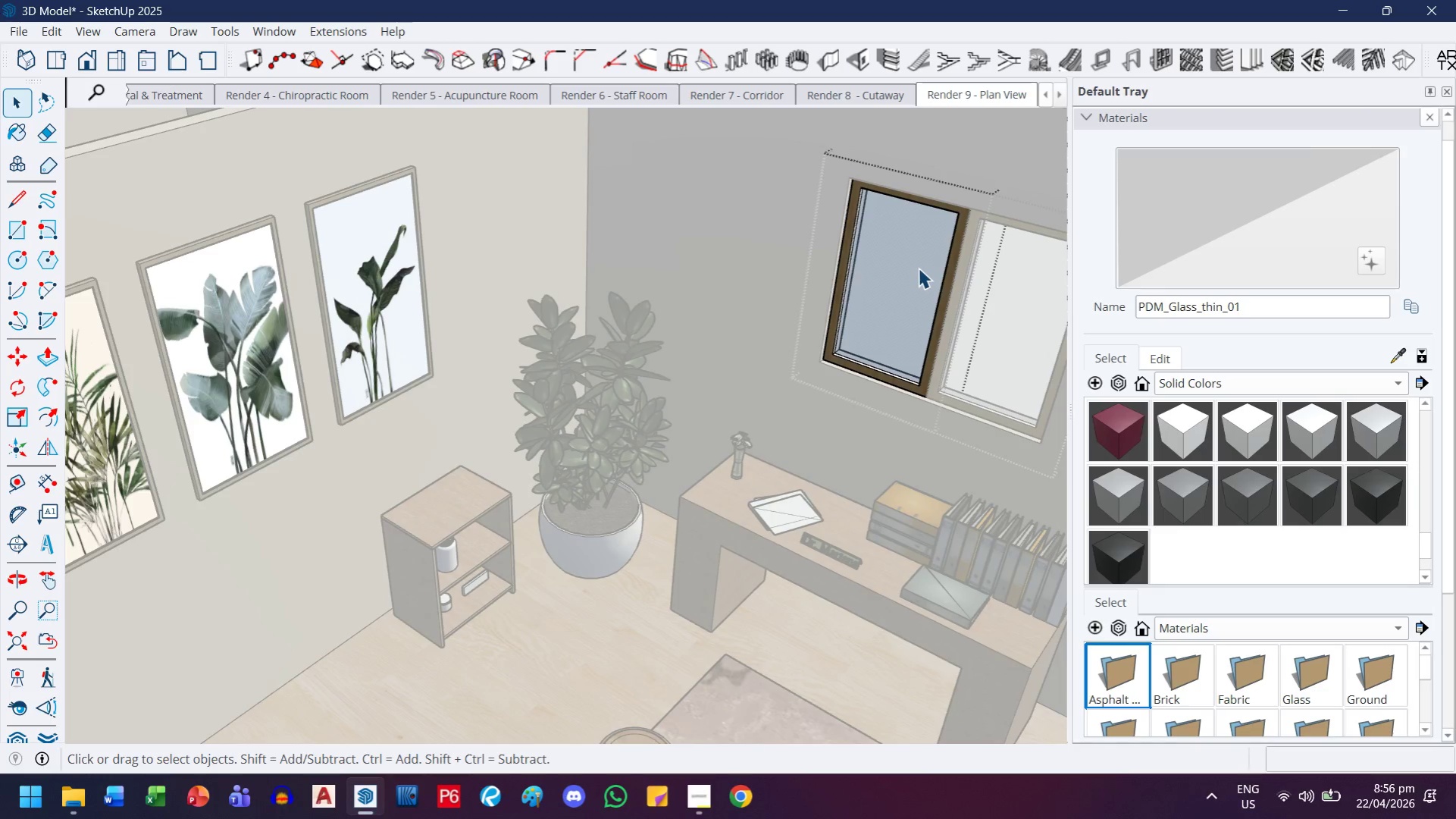 
triple_click([918, 268])
 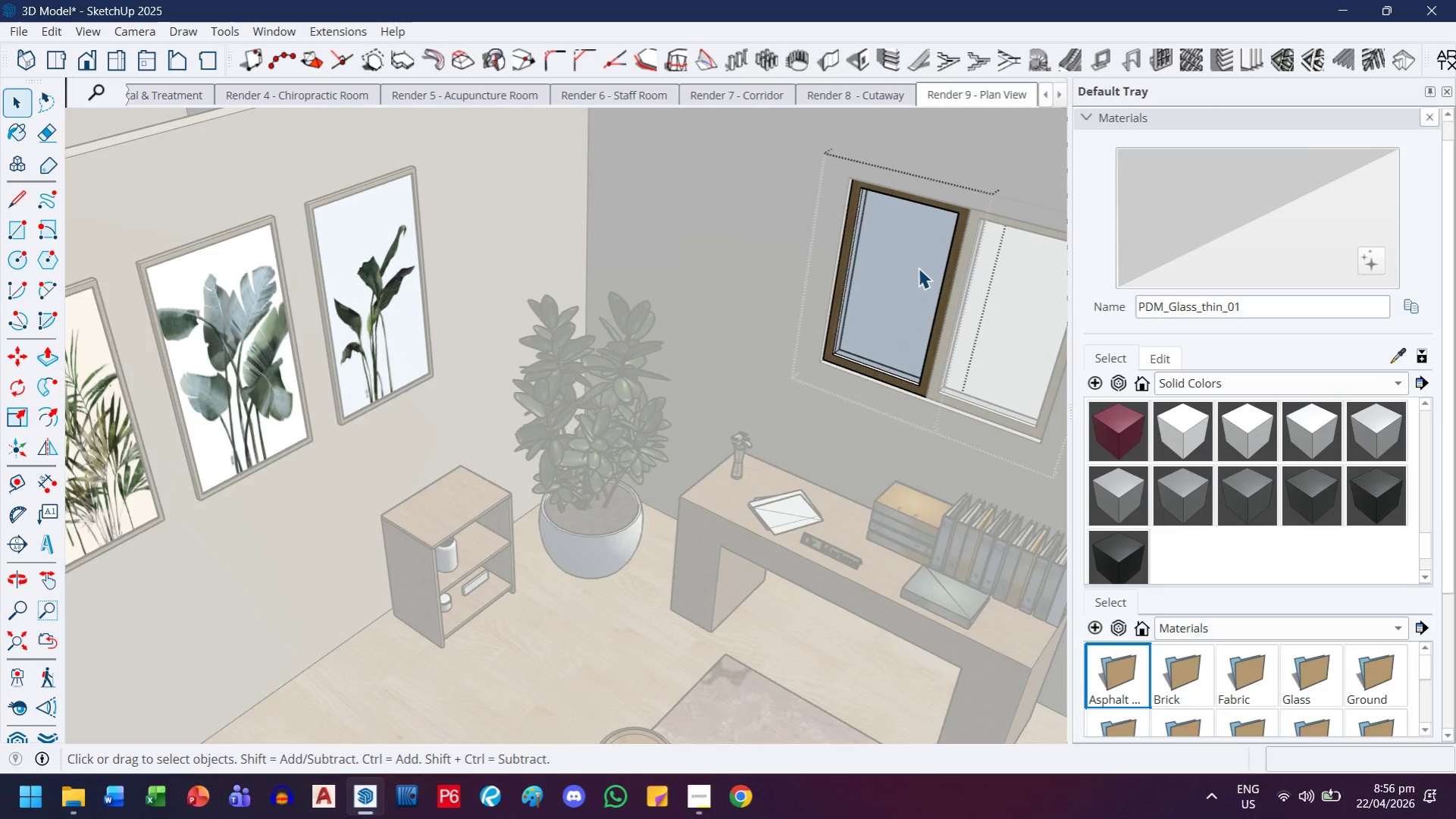 
triple_click([918, 268])
 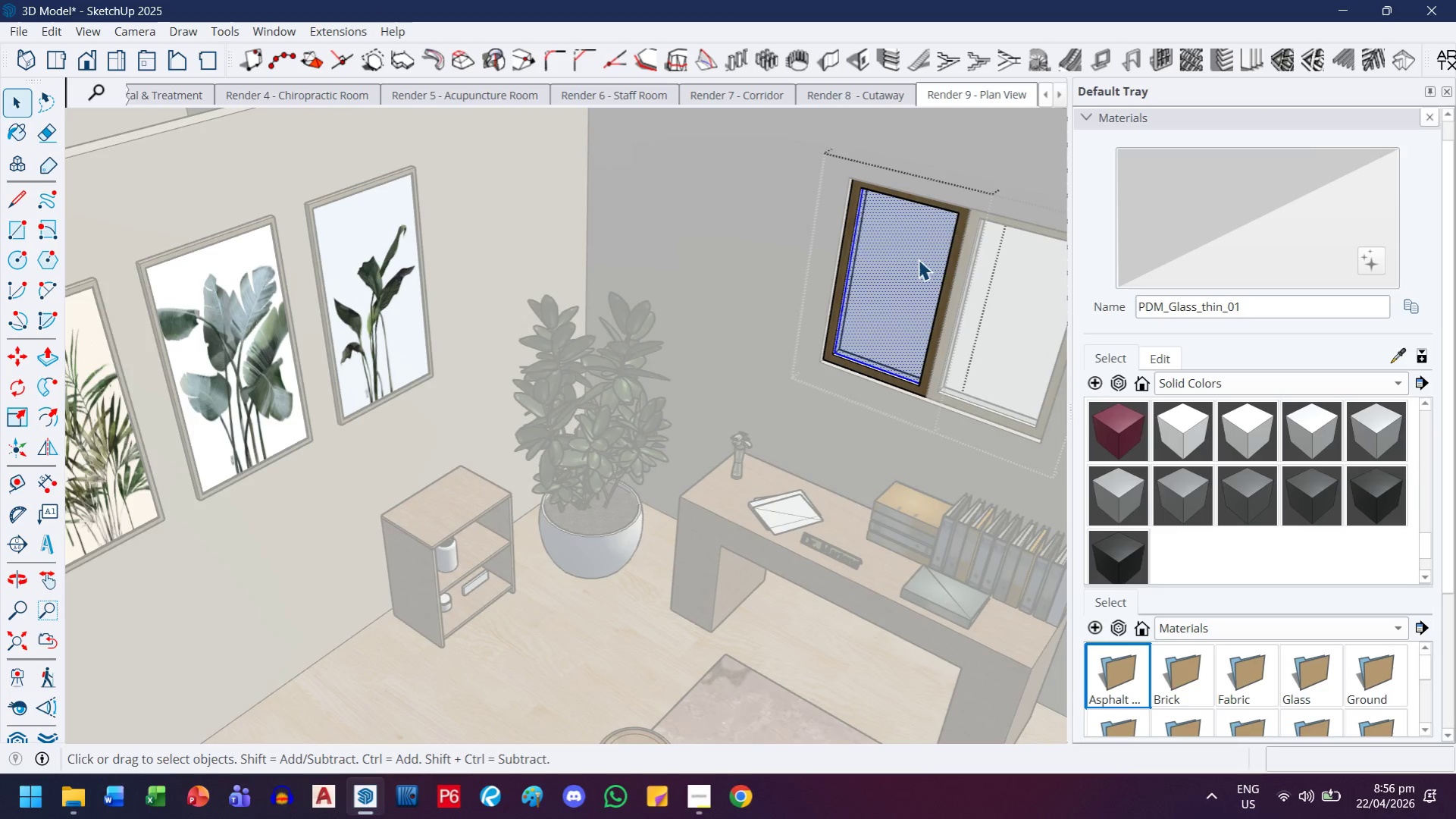 
triple_click([918, 259])
 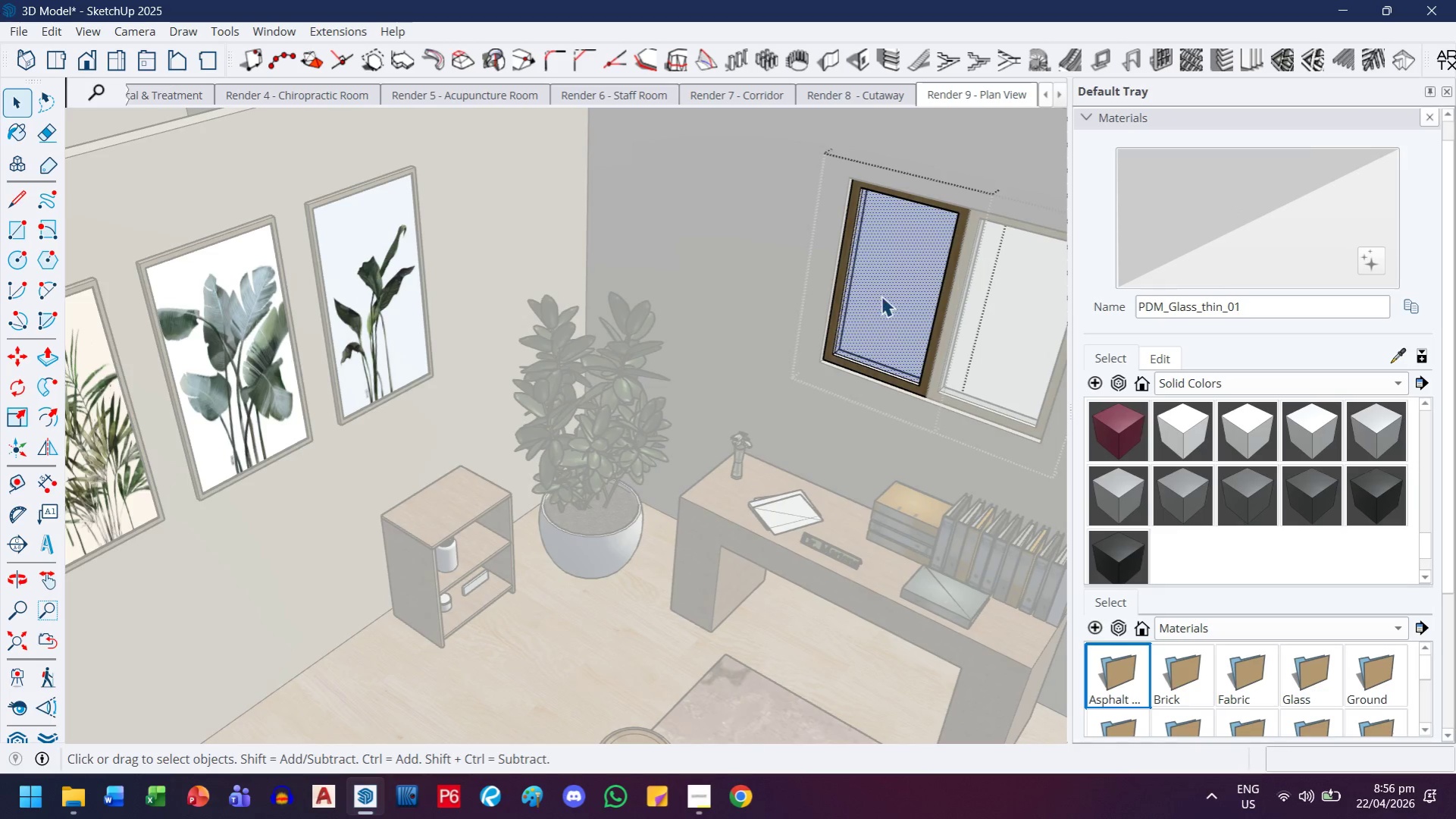 
double_click([878, 292])
 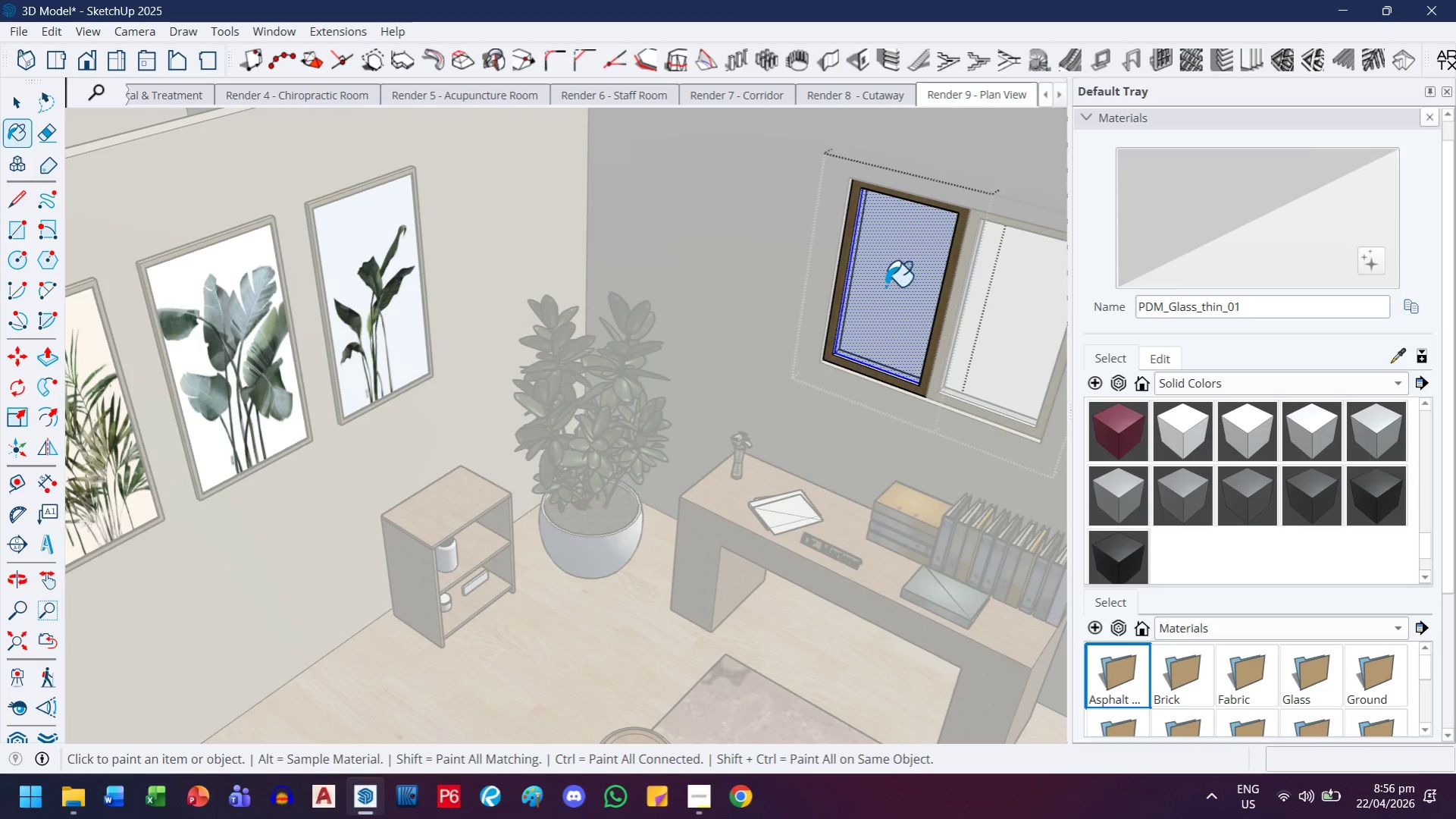 
left_click([890, 281])
 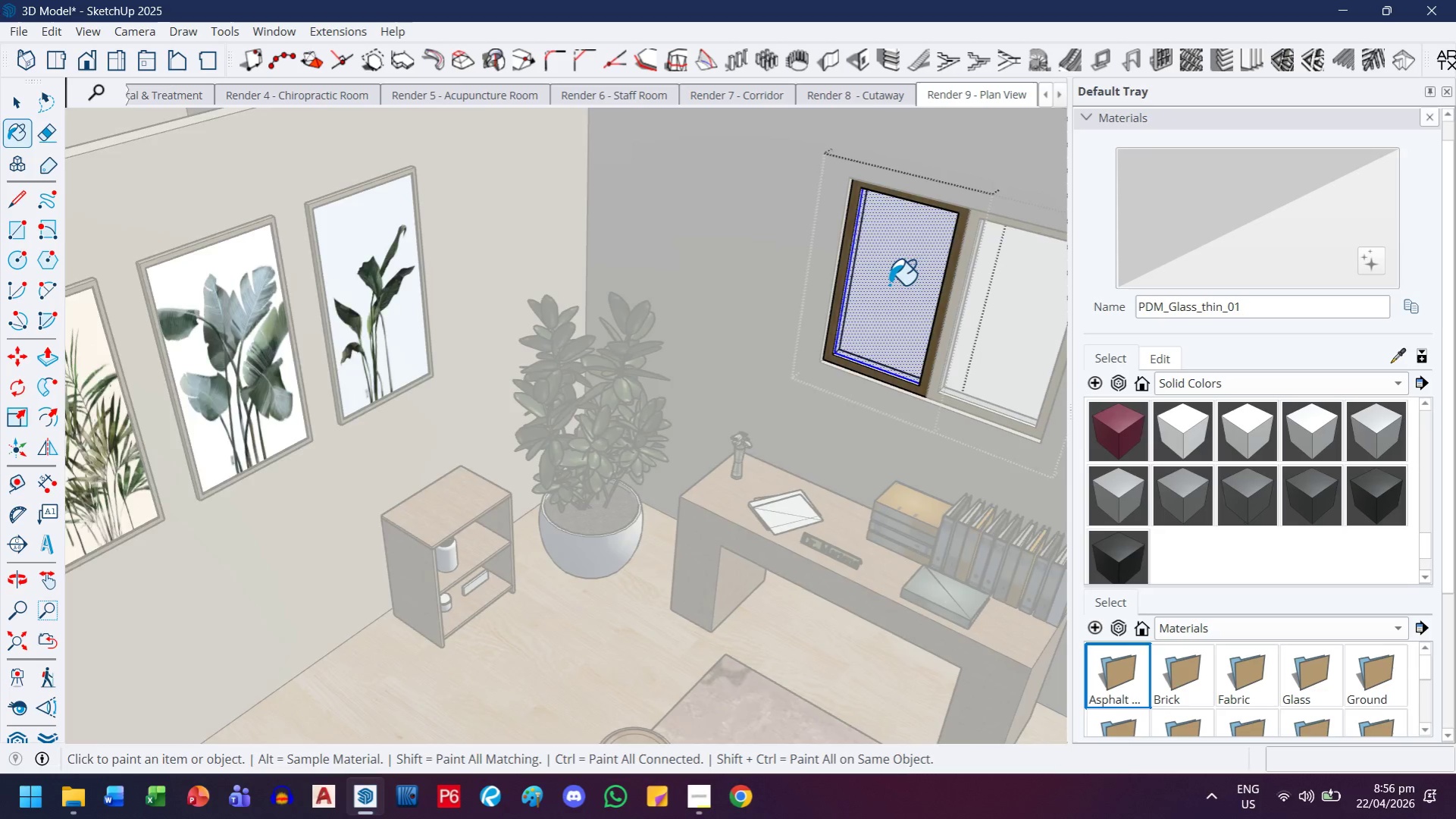 
key(H)
 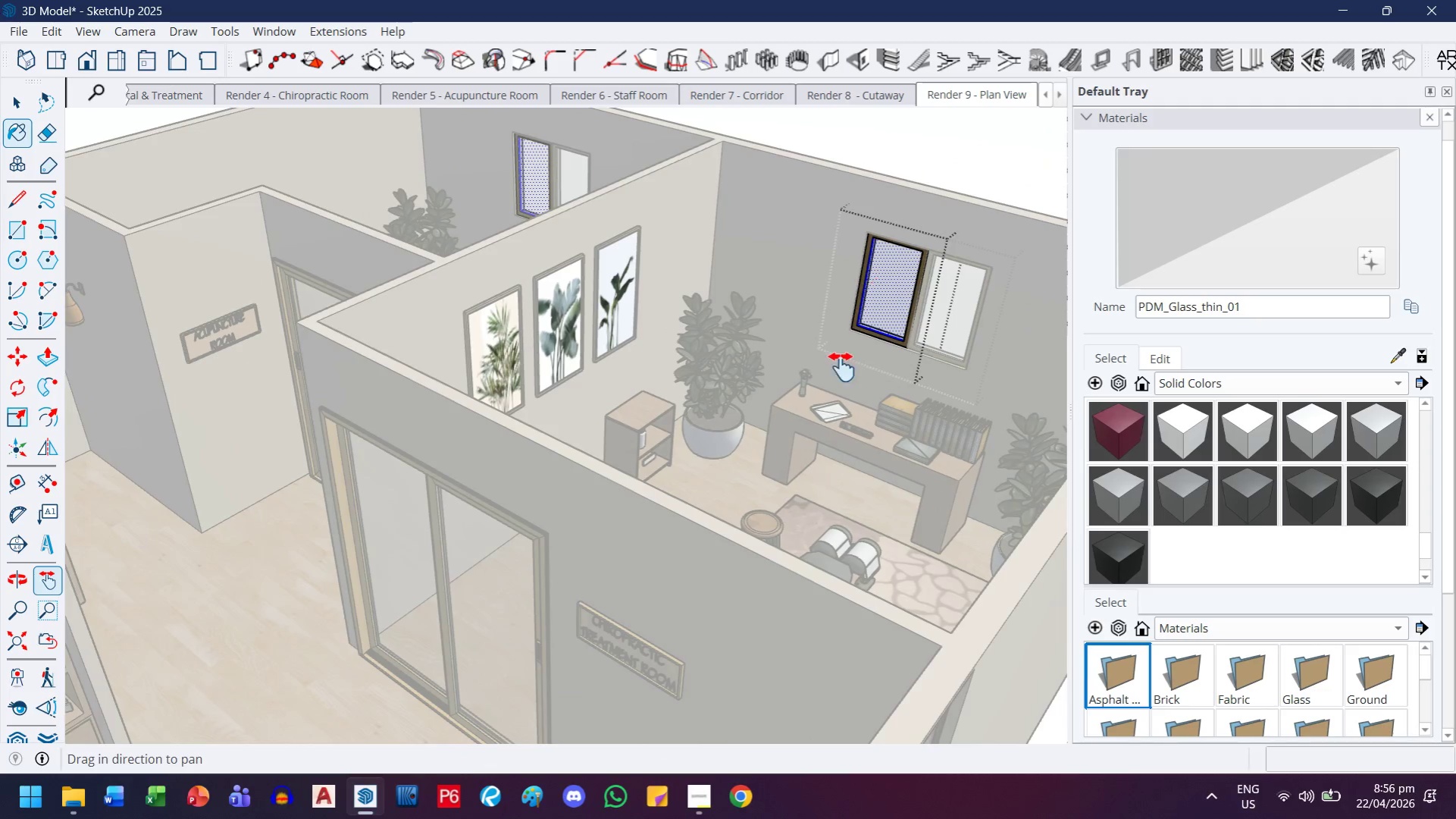 
left_click_drag(start_coordinate=[883, 293], to_coordinate=[828, 398])
 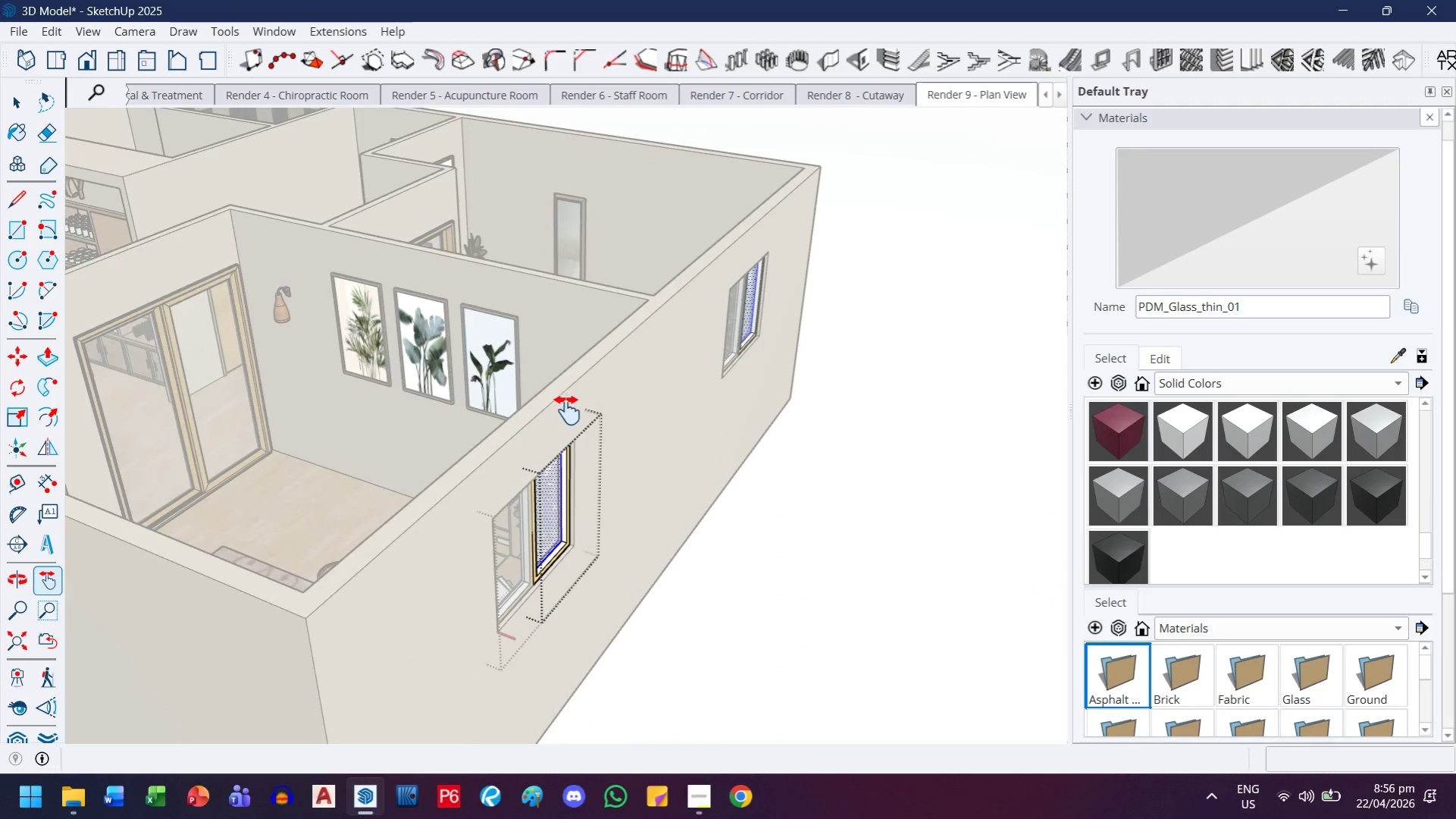 
scroll: coordinate [882, 295], scroll_direction: down, amount: 7.0
 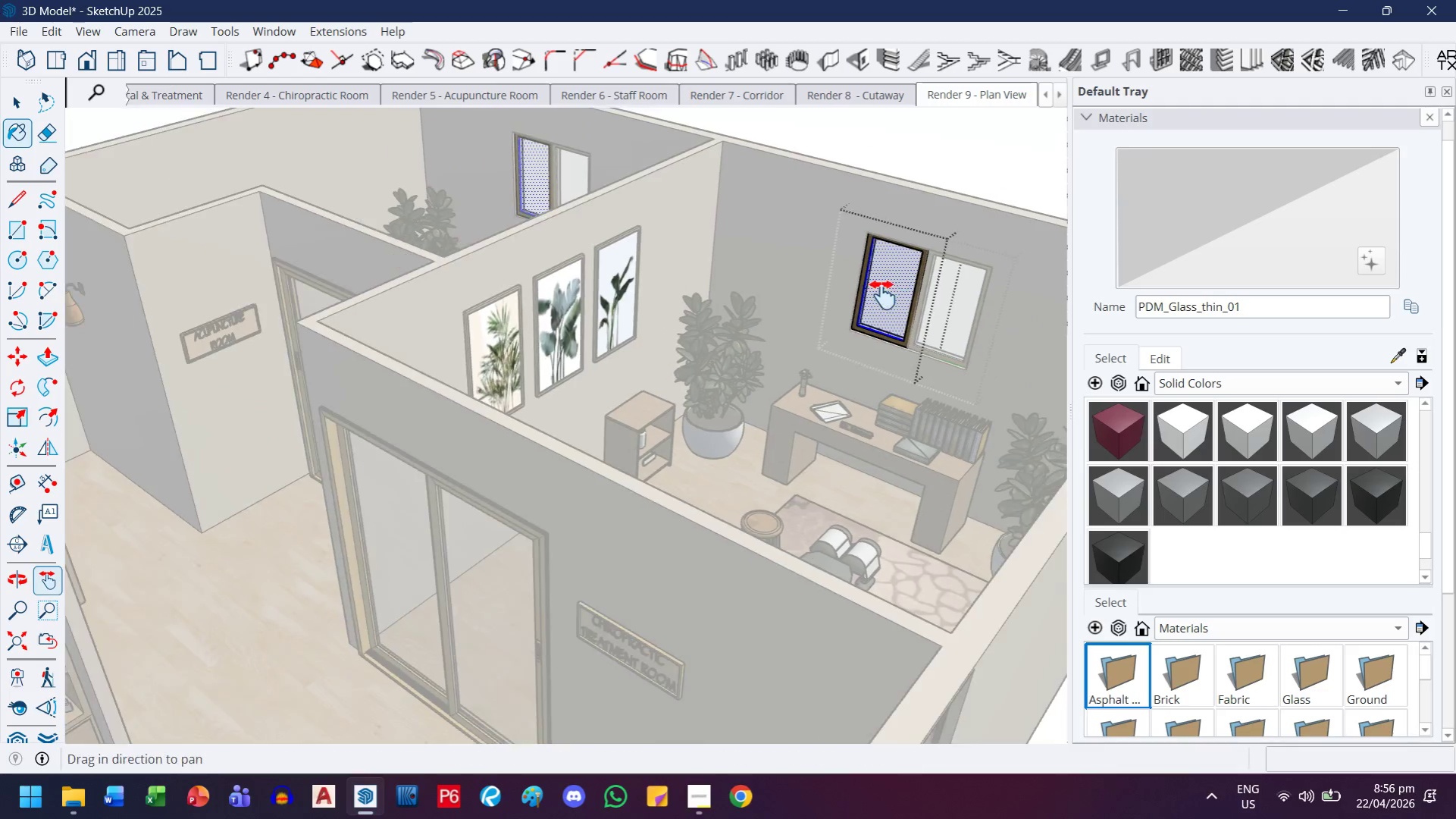 
key(Escape)
 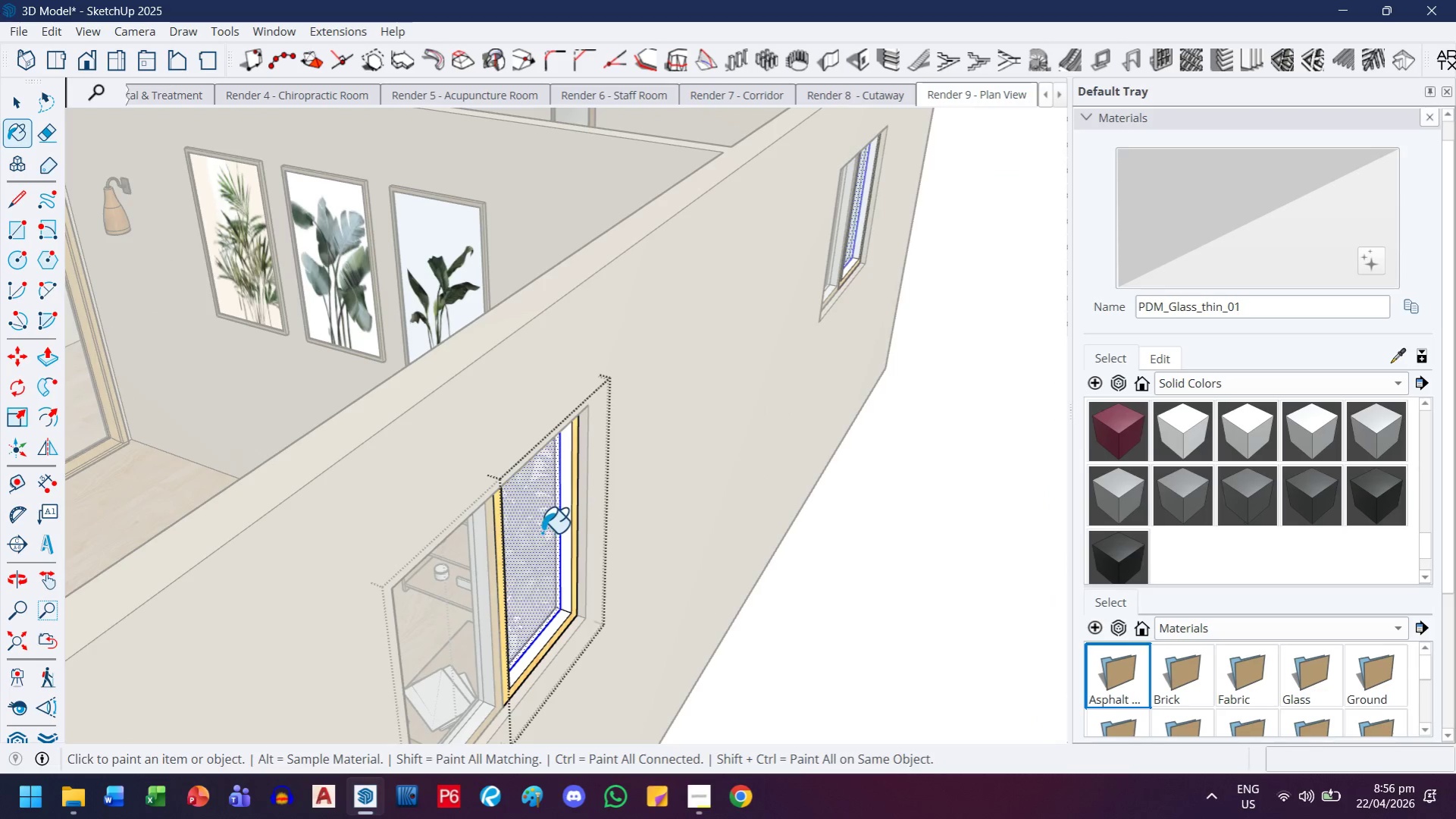 
scroll: coordinate [548, 535], scroll_direction: up, amount: 7.0
 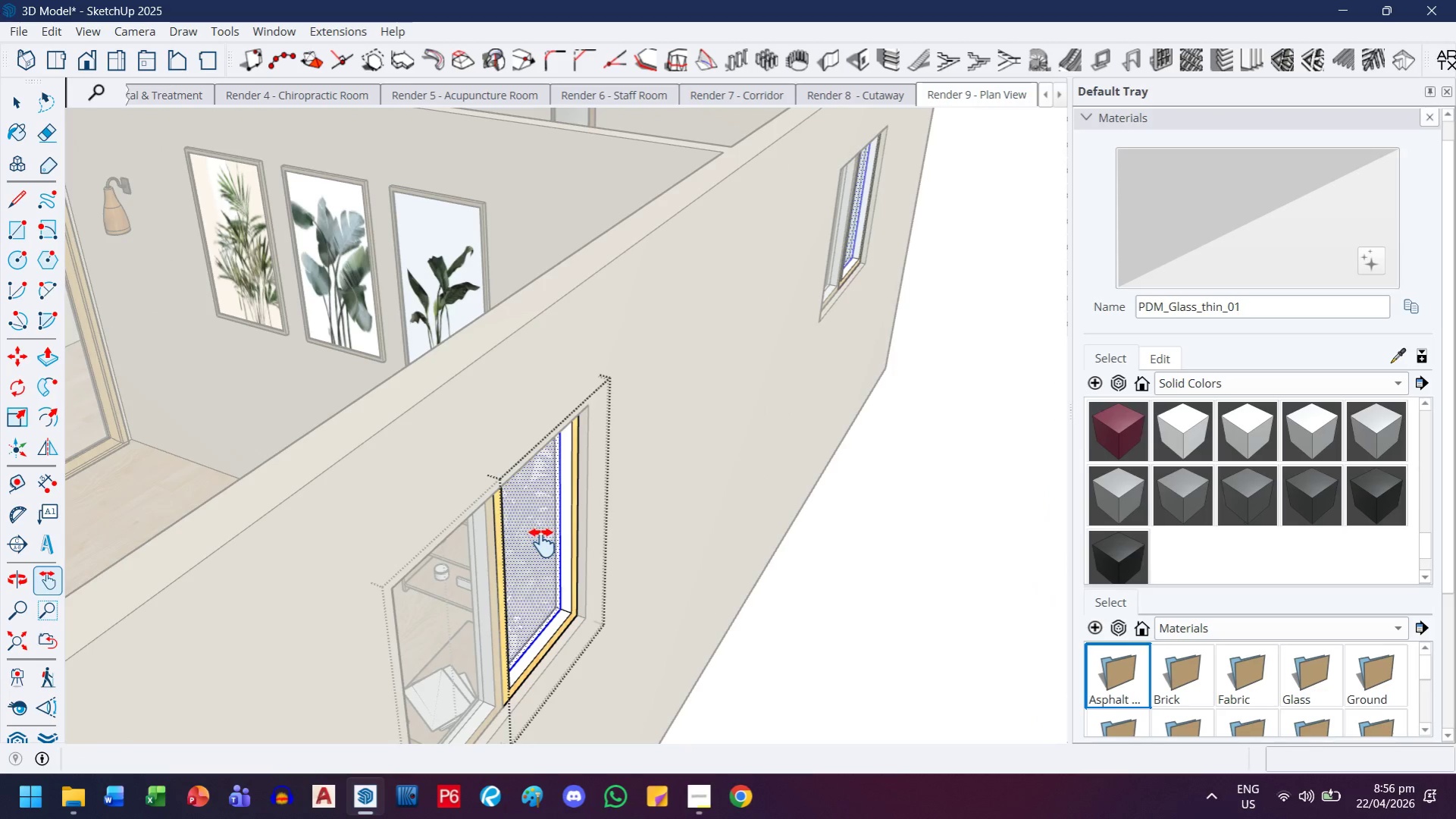 
left_click([542, 532])
 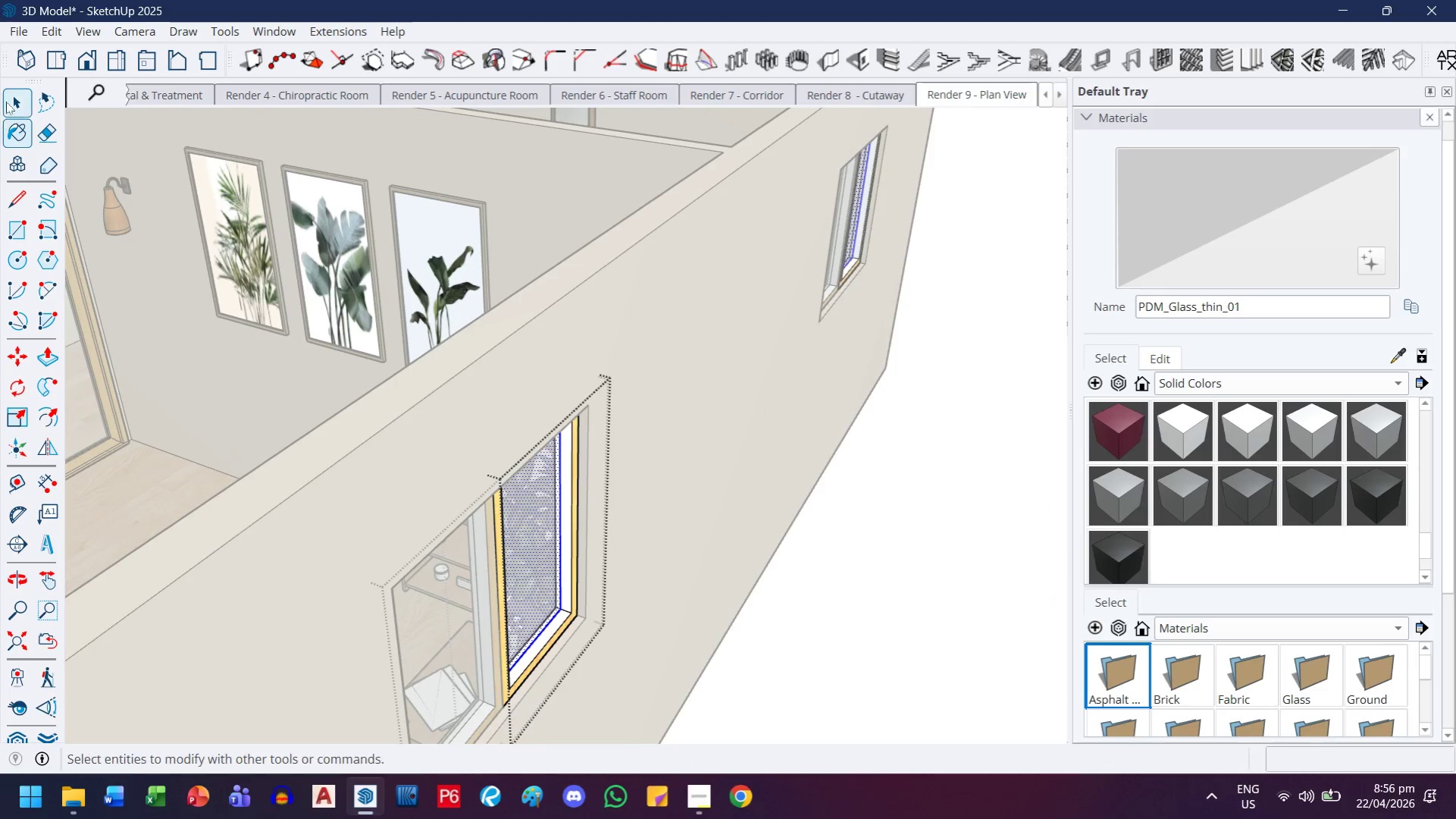 
left_click([6, 101])
 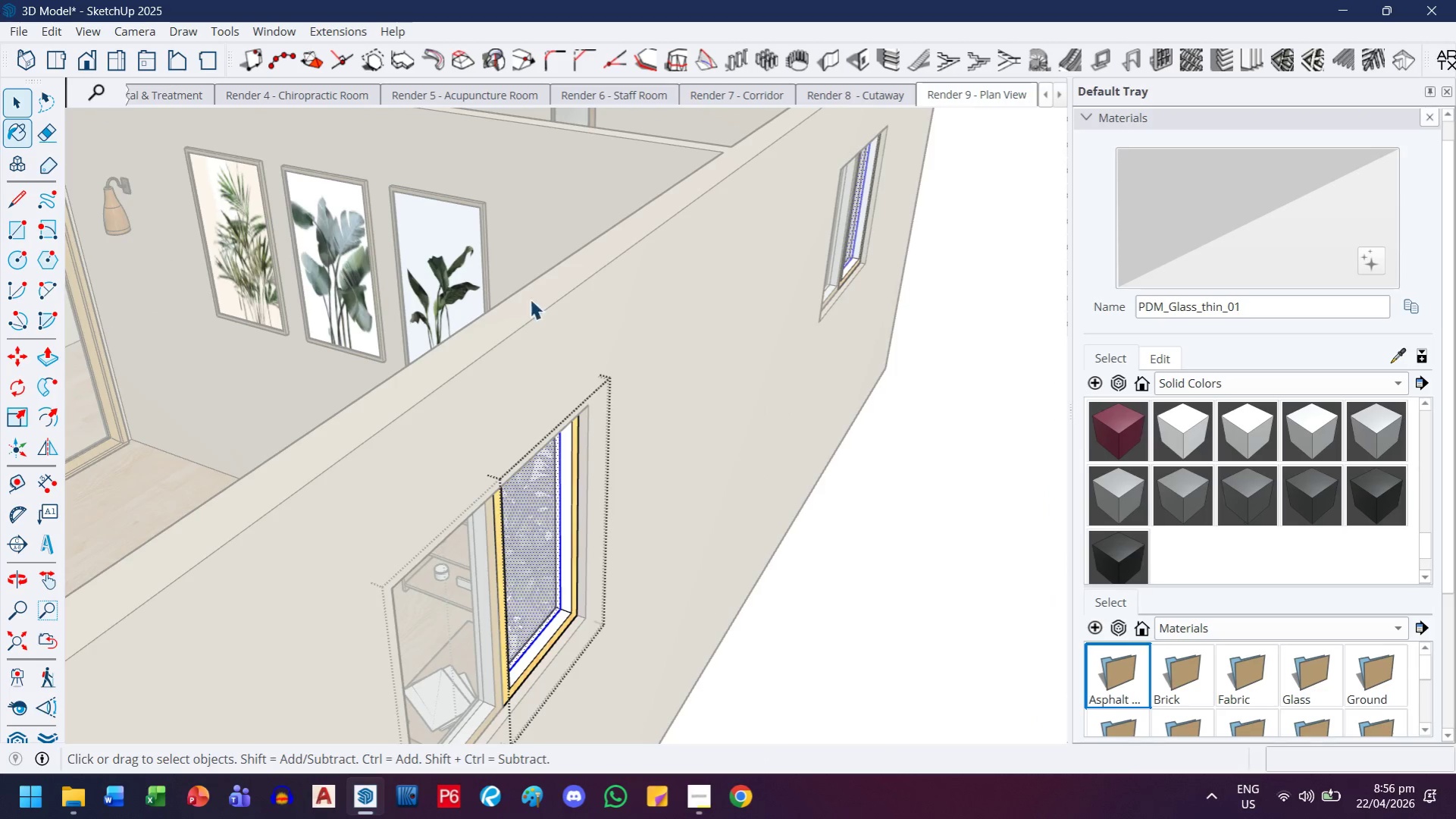 
key(Escape)
 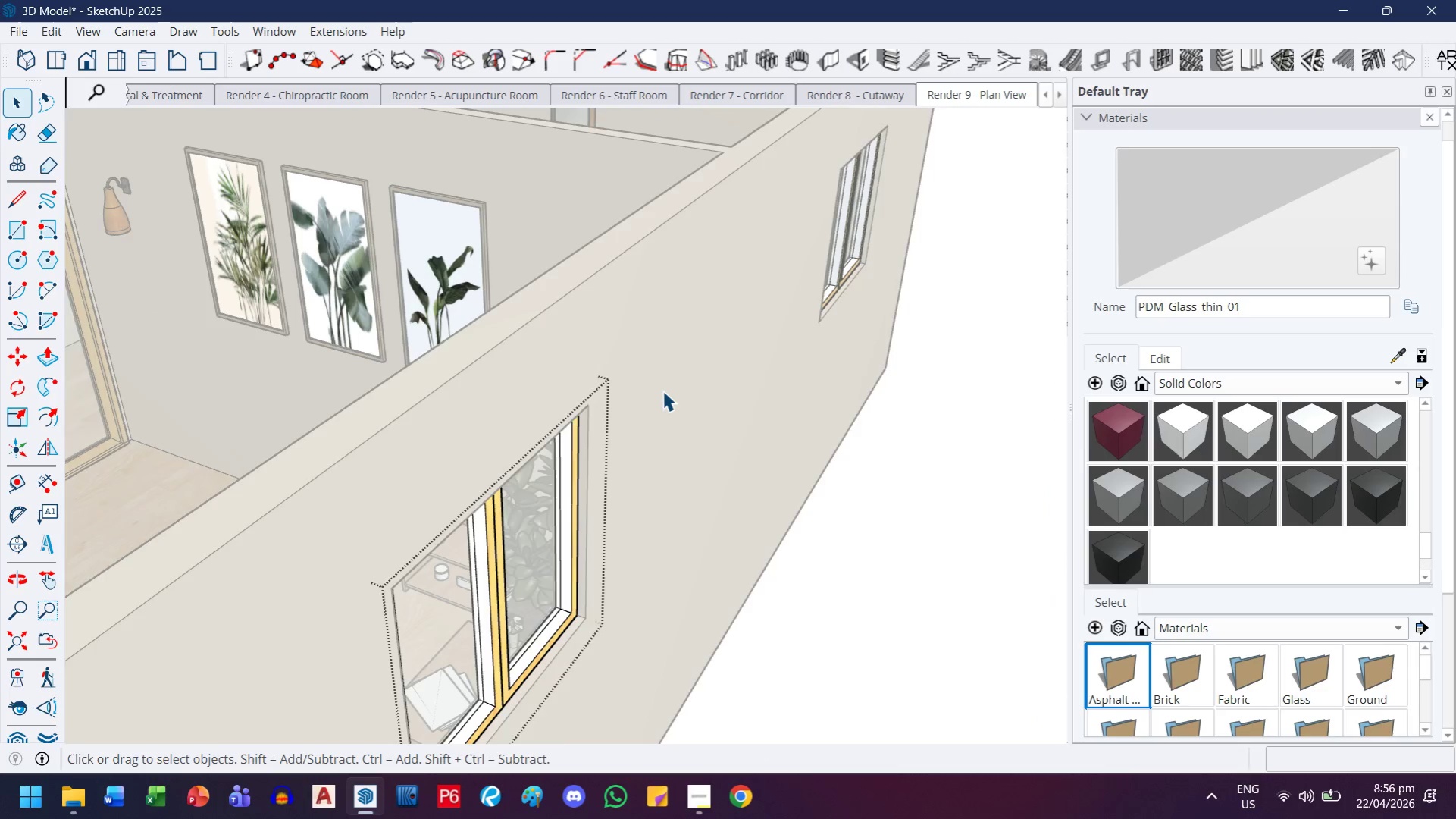 
key(Escape)
 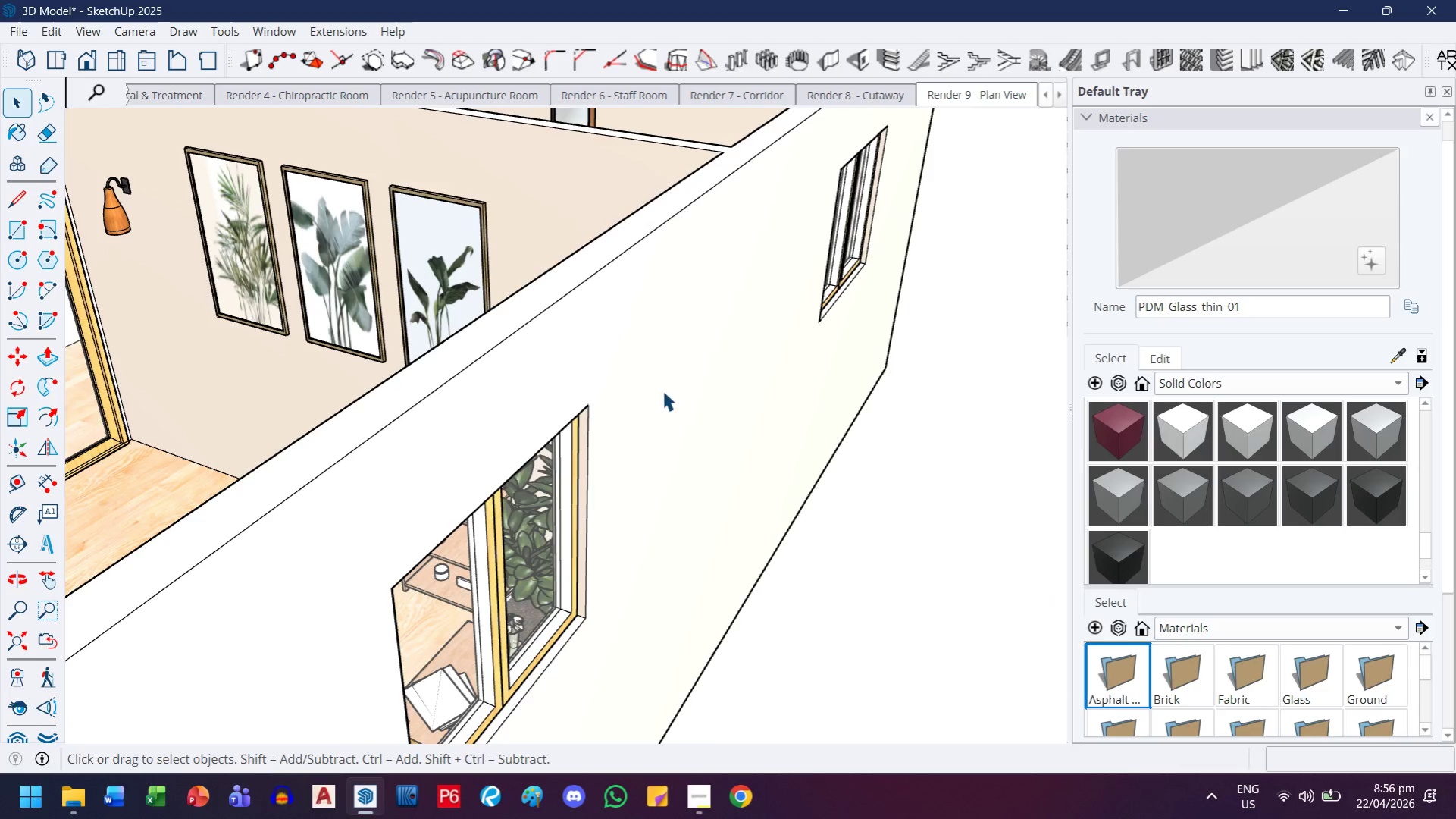 
key(Escape)
 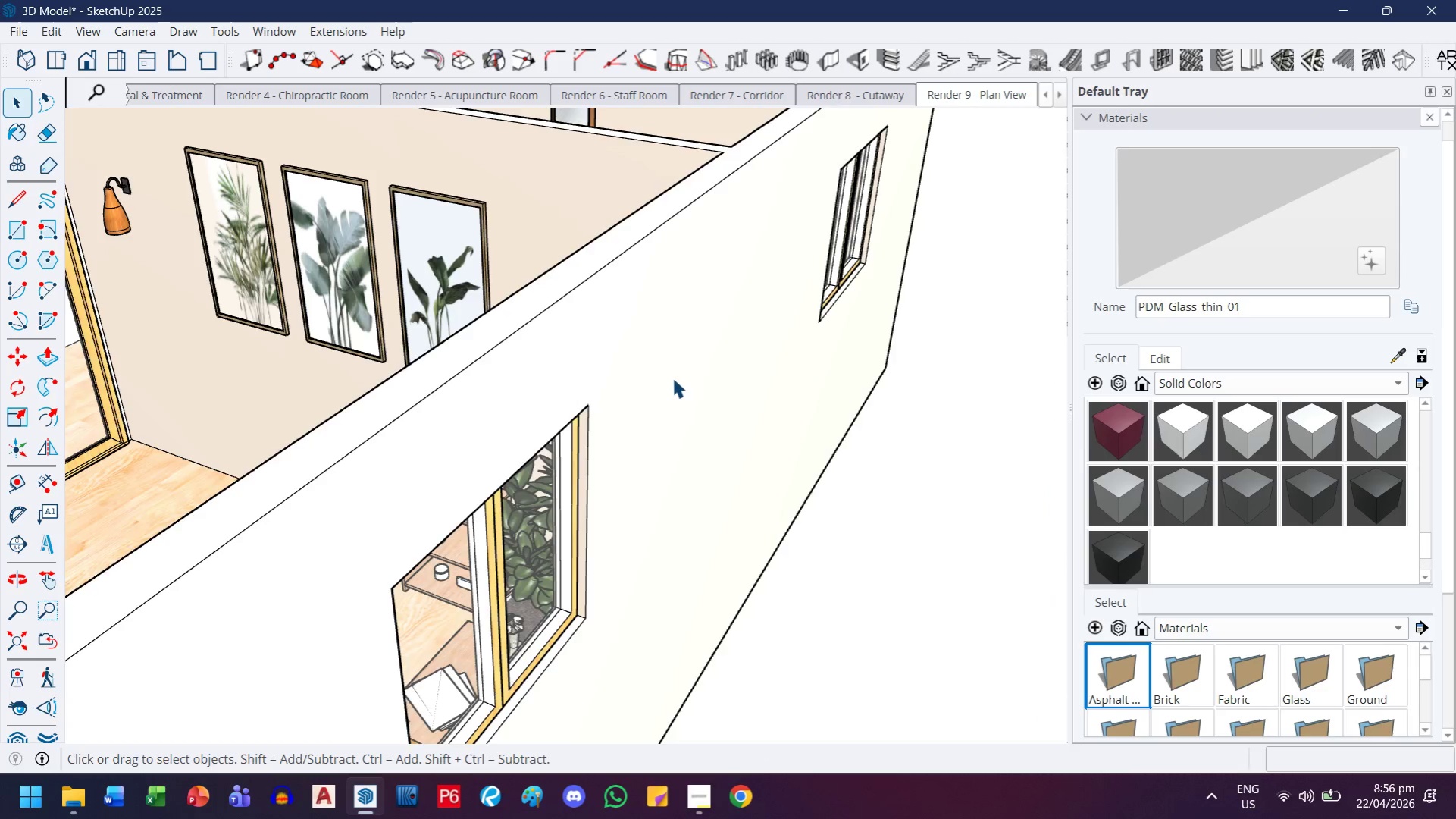 
key(Escape)
 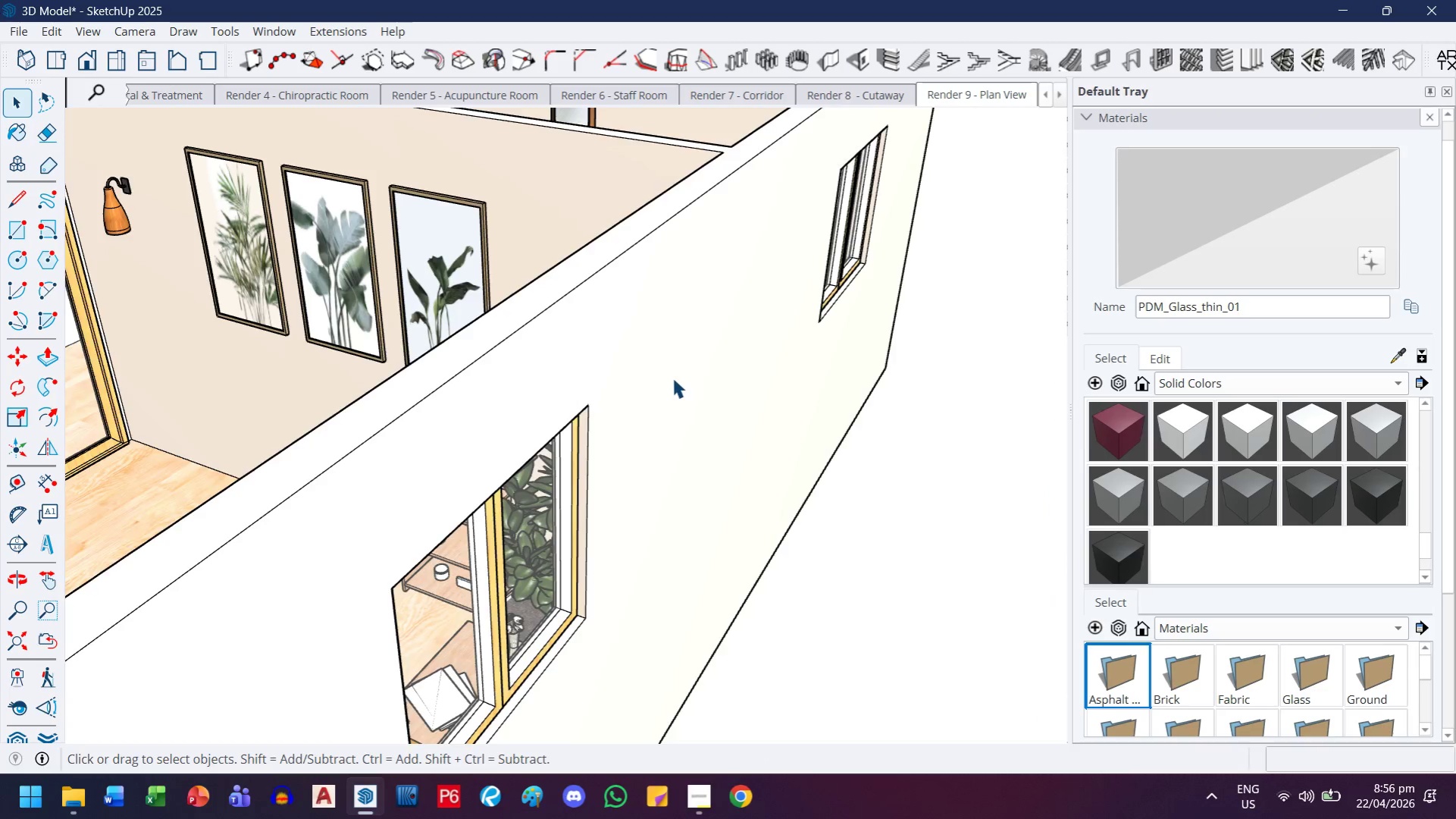 
scroll: coordinate [669, 393], scroll_direction: down, amount: 6.0
 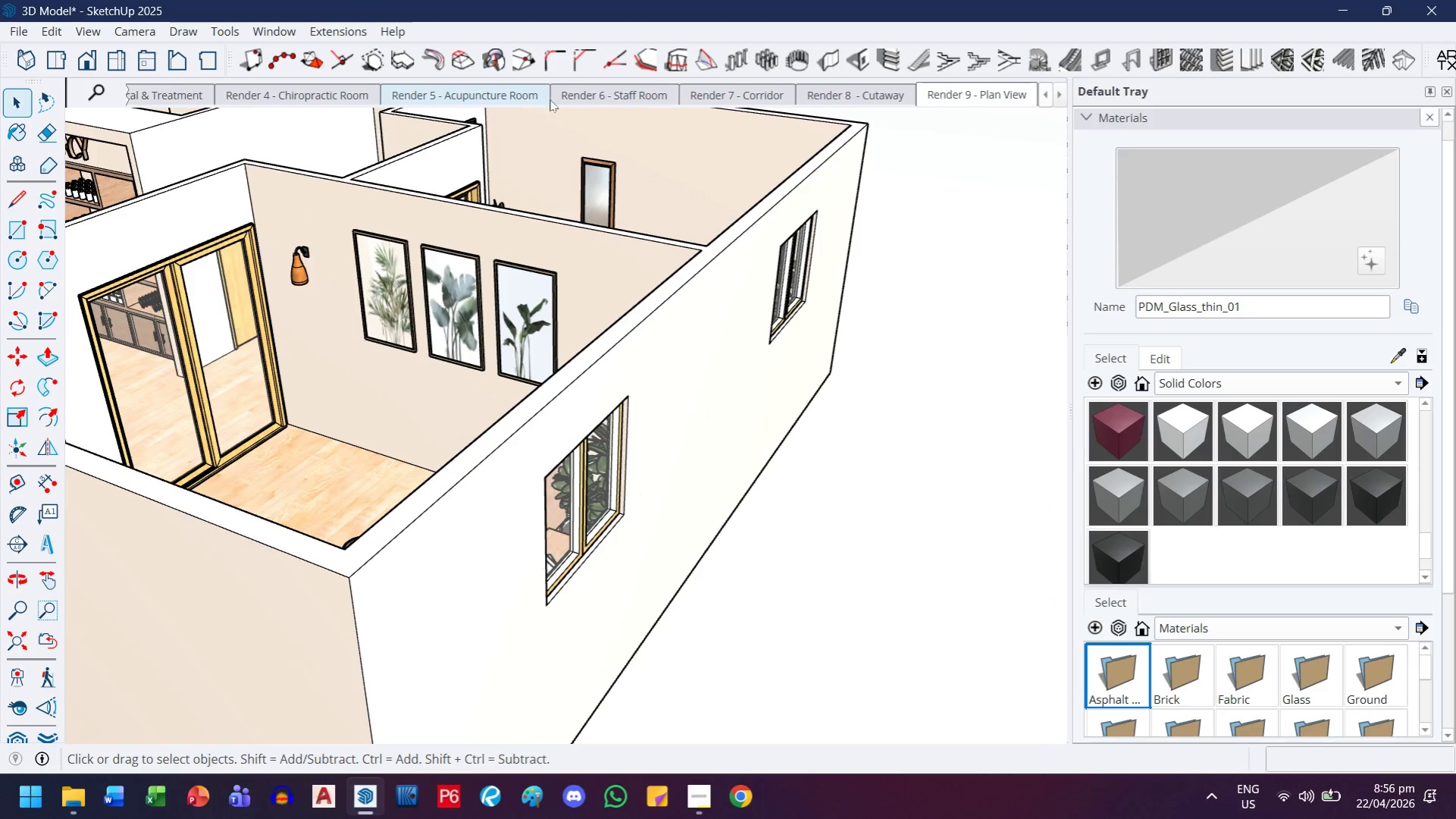 
double_click([586, 99])
 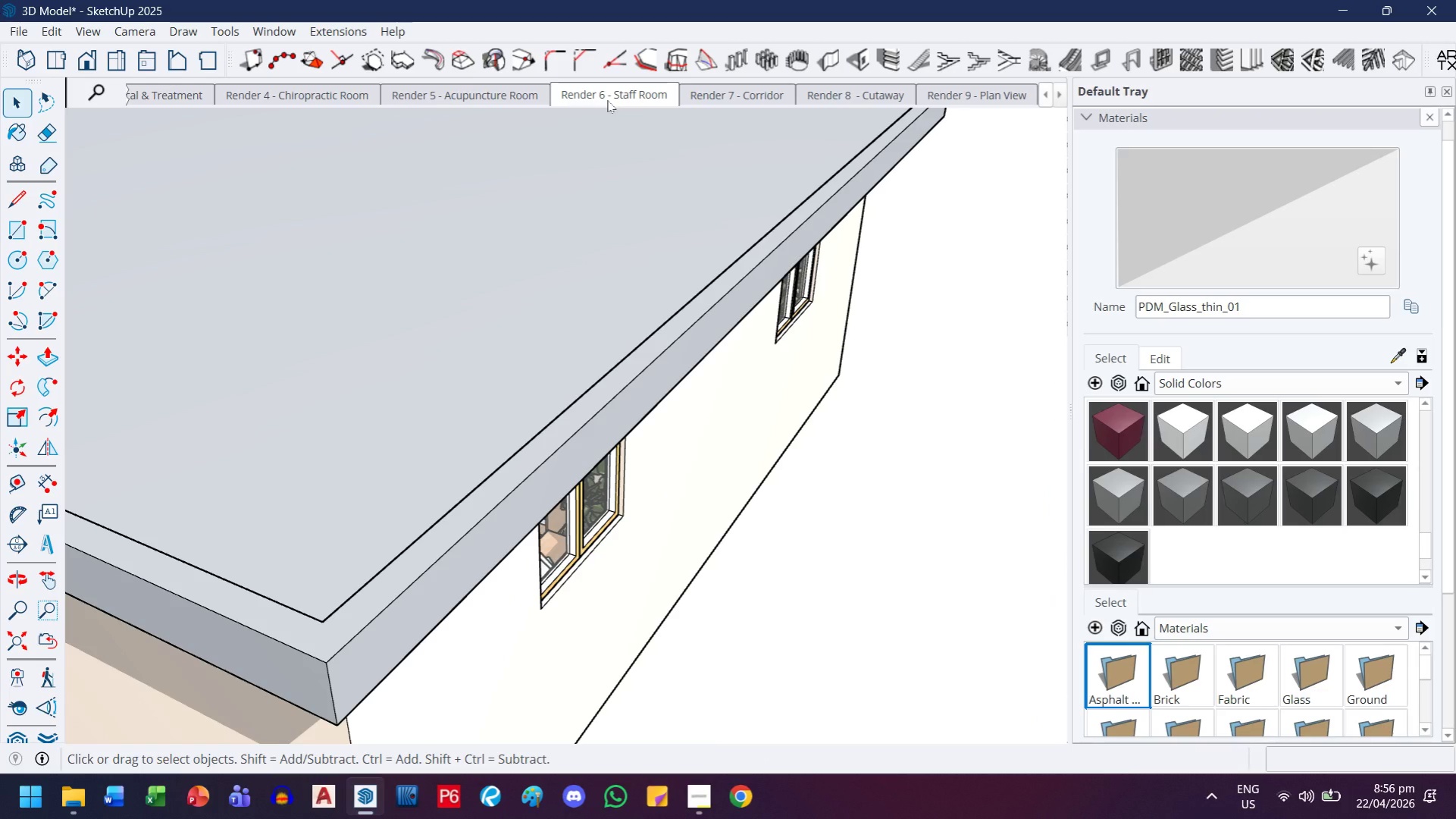 
mouse_move([631, 109])
 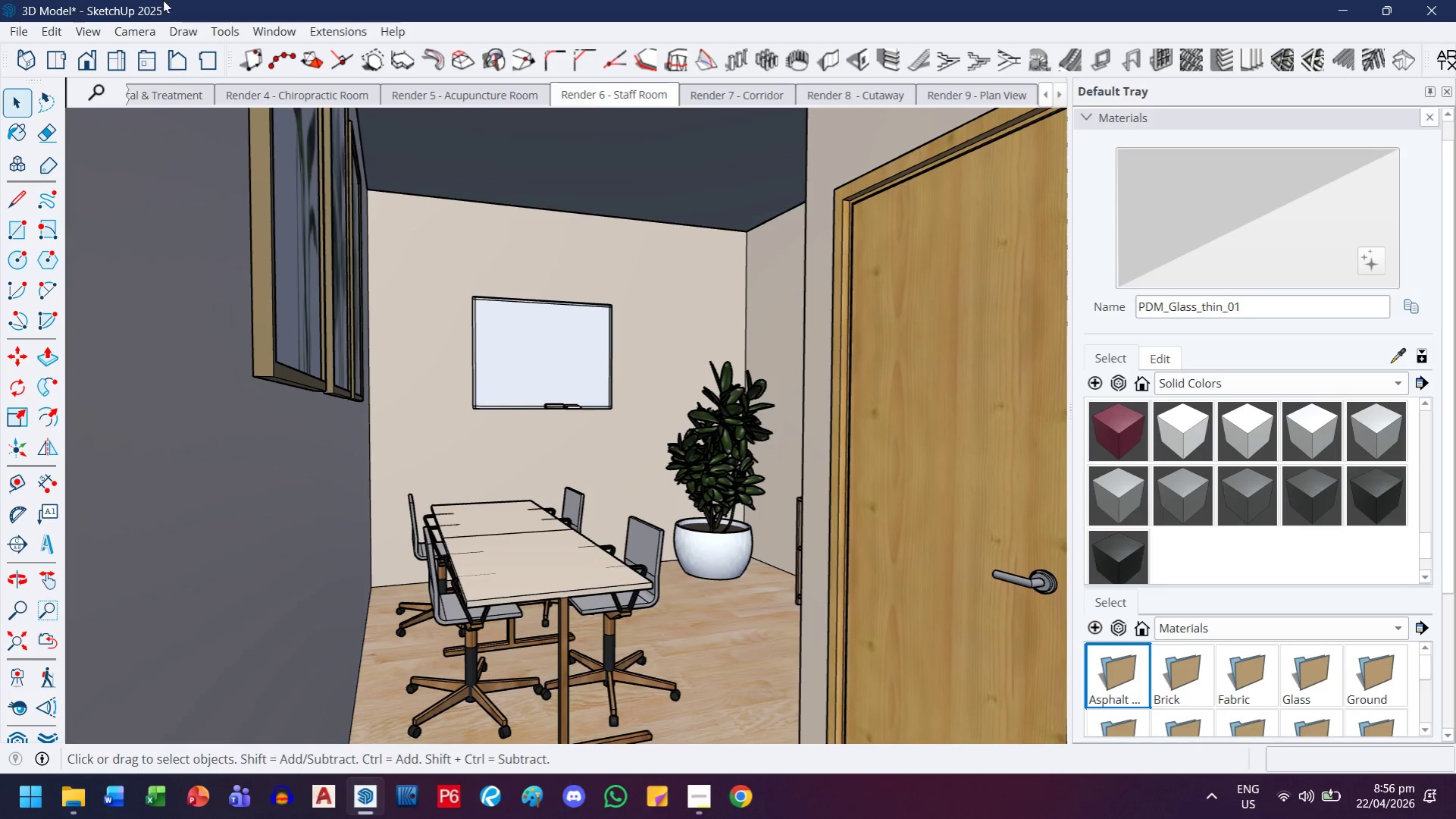 
wait(7.88)
 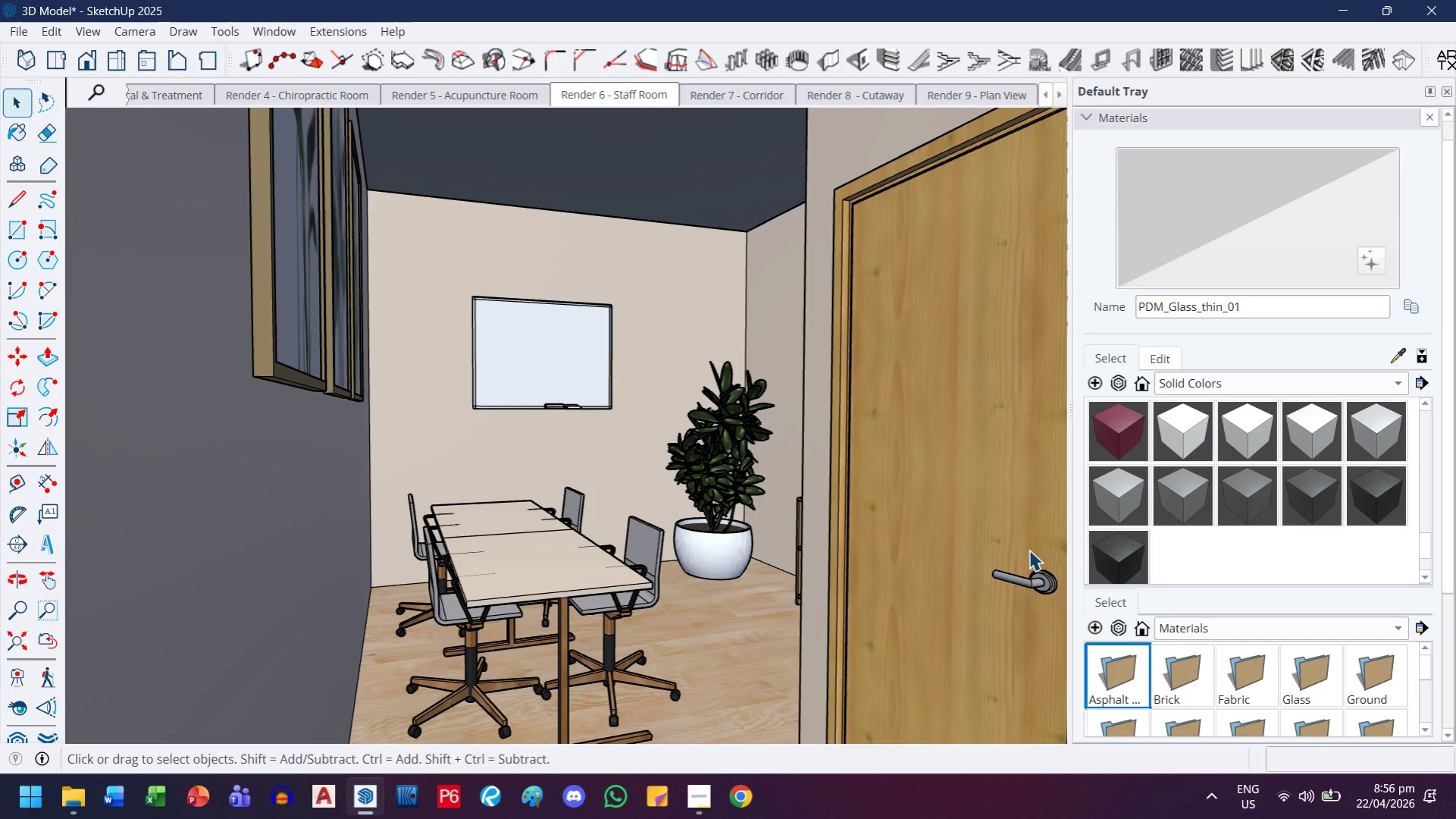 
double_click([499, 96])
 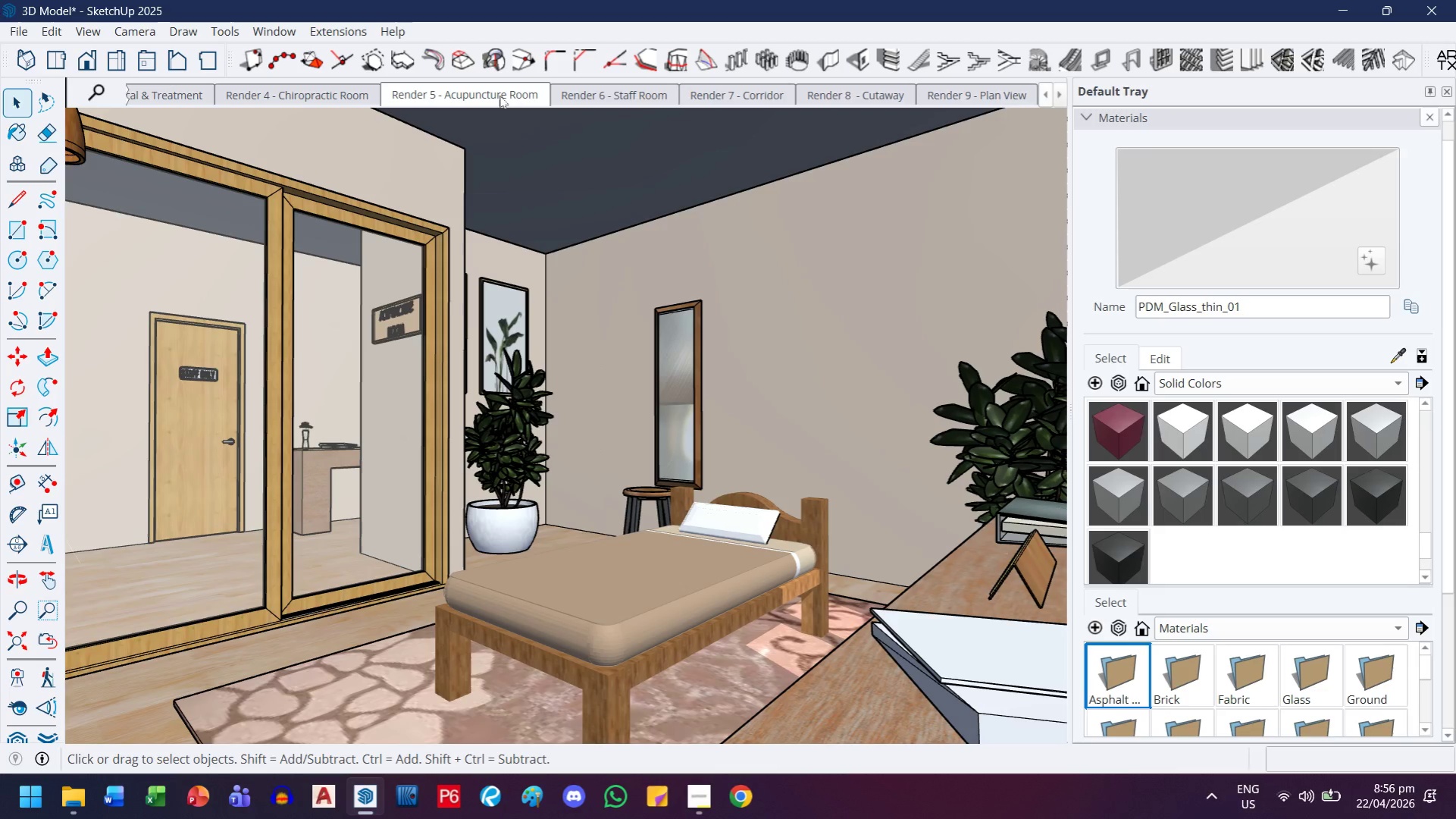 
wait(9.02)
 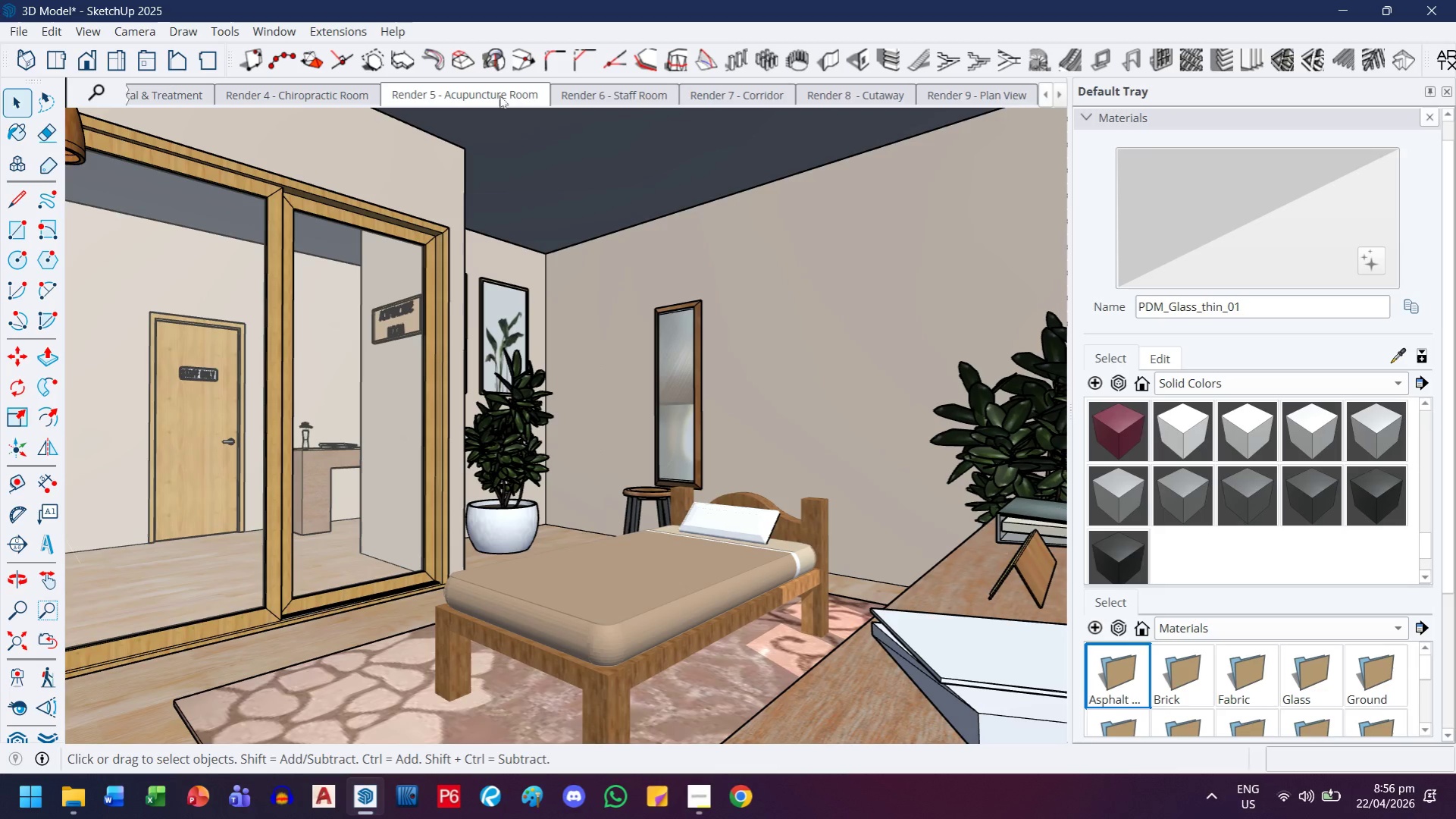 
left_click([94, 28])
 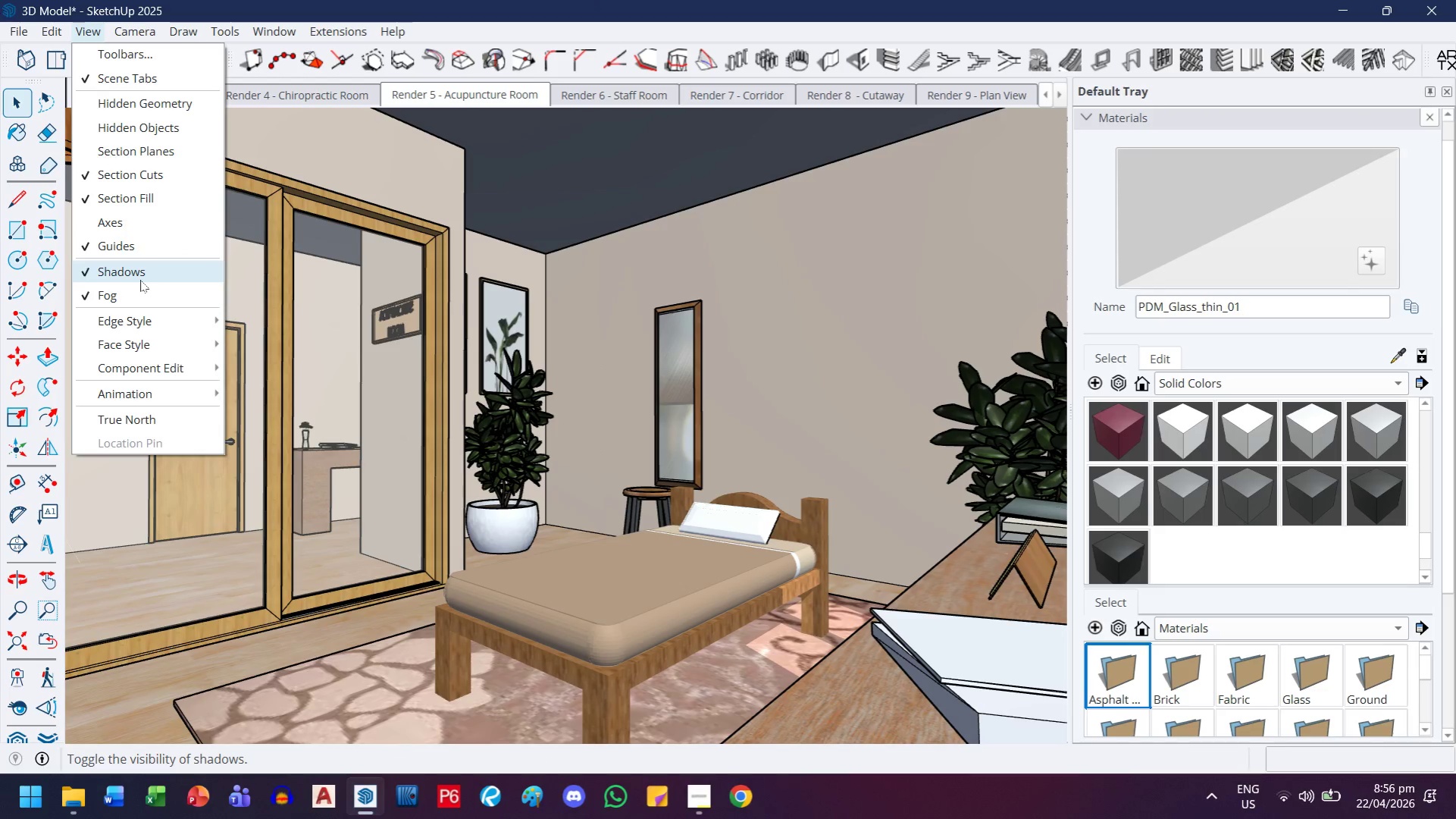 
left_click([135, 296])
 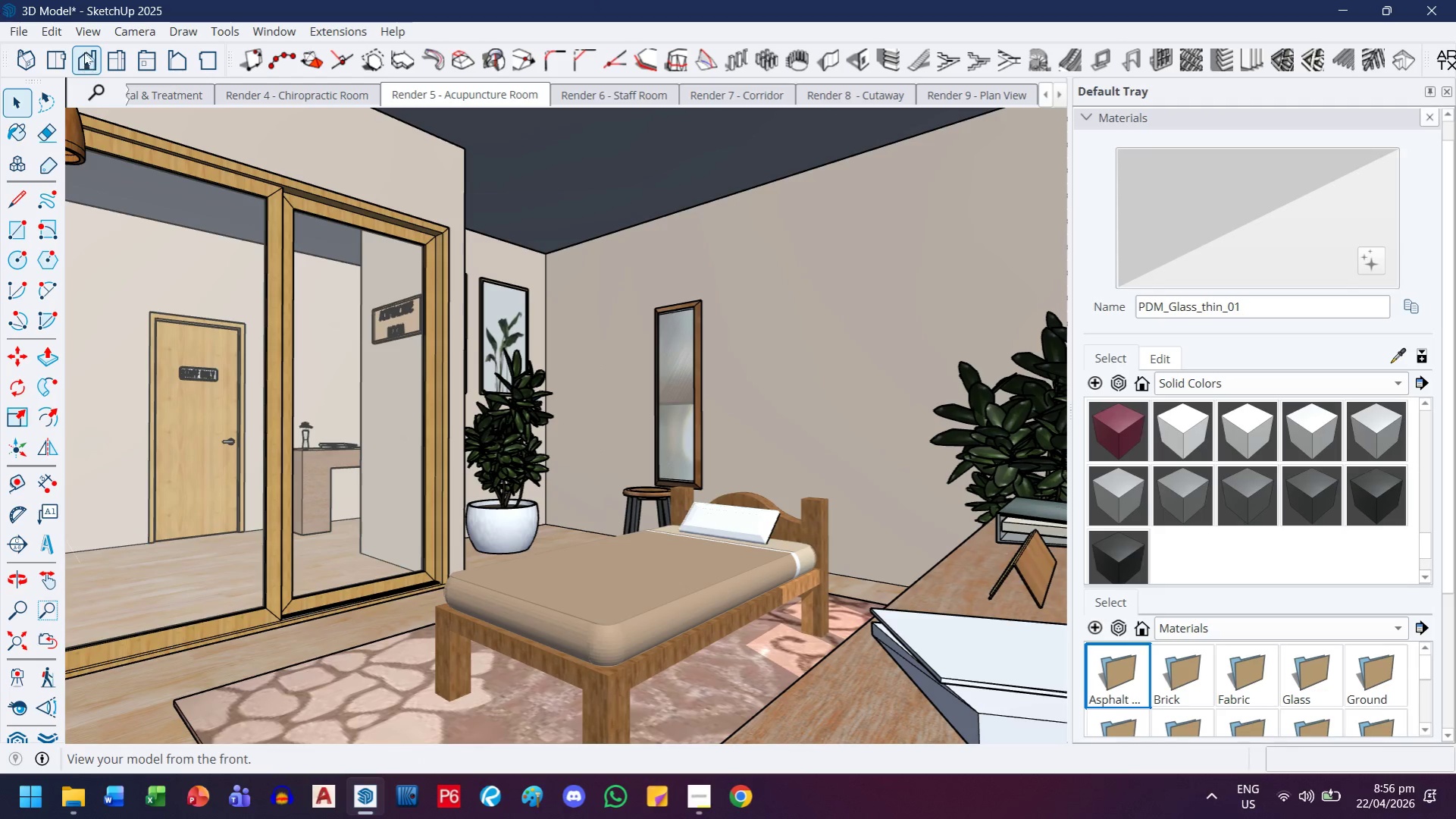 
left_click([96, 29])
 